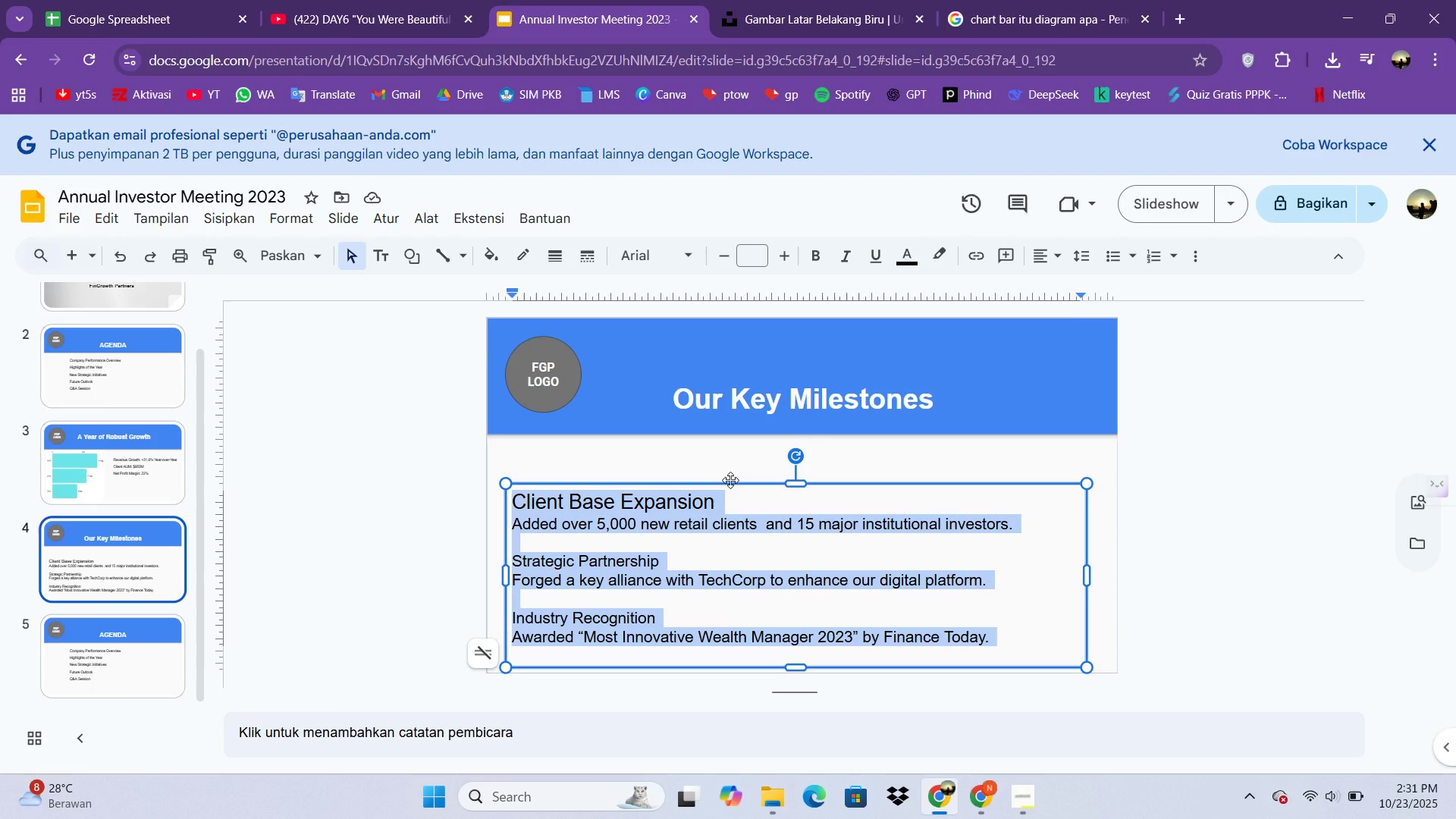 
left_click_drag(start_coordinate=[730, 480], to_coordinate=[738, 453])
 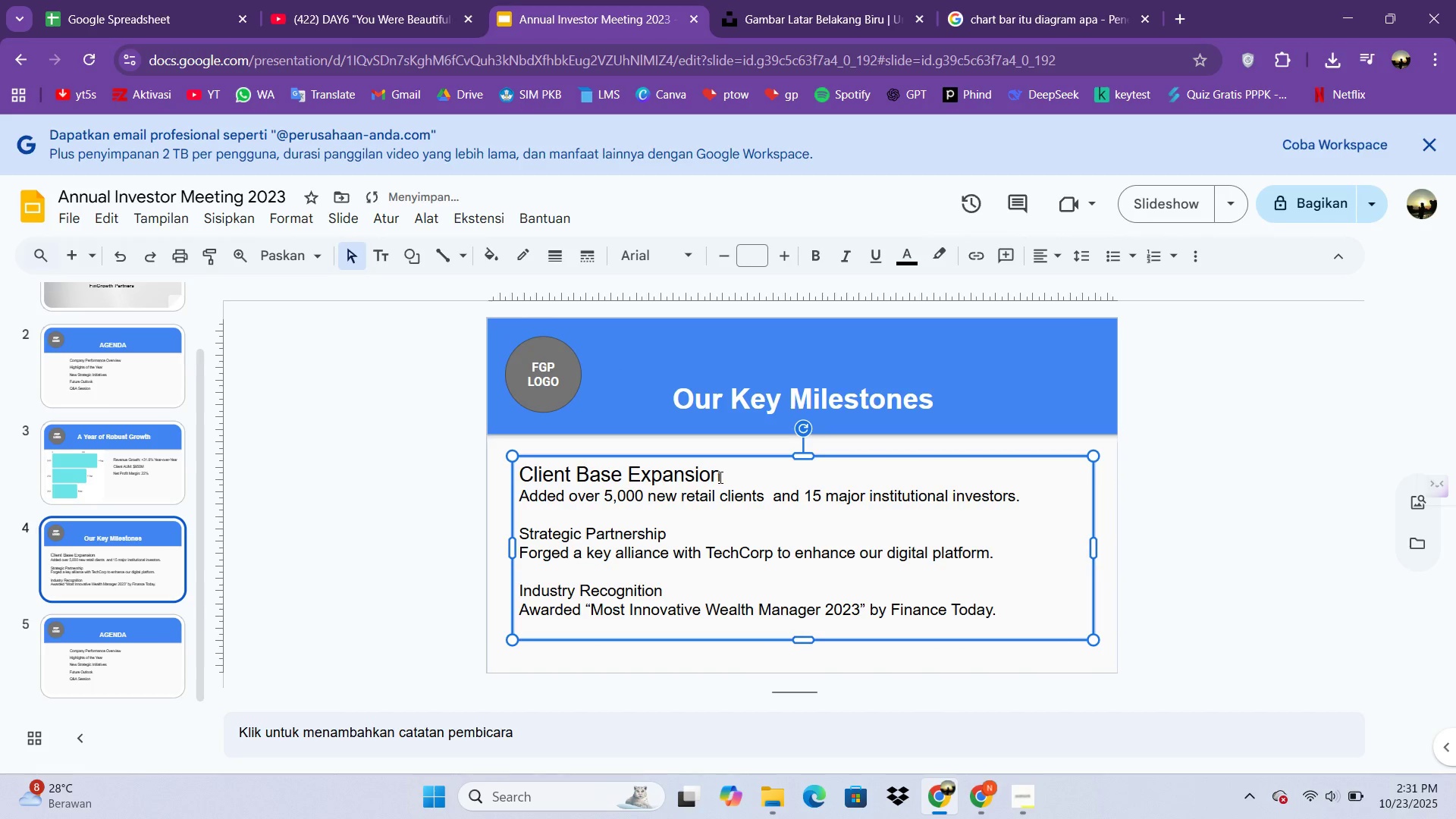 
double_click([719, 477])
 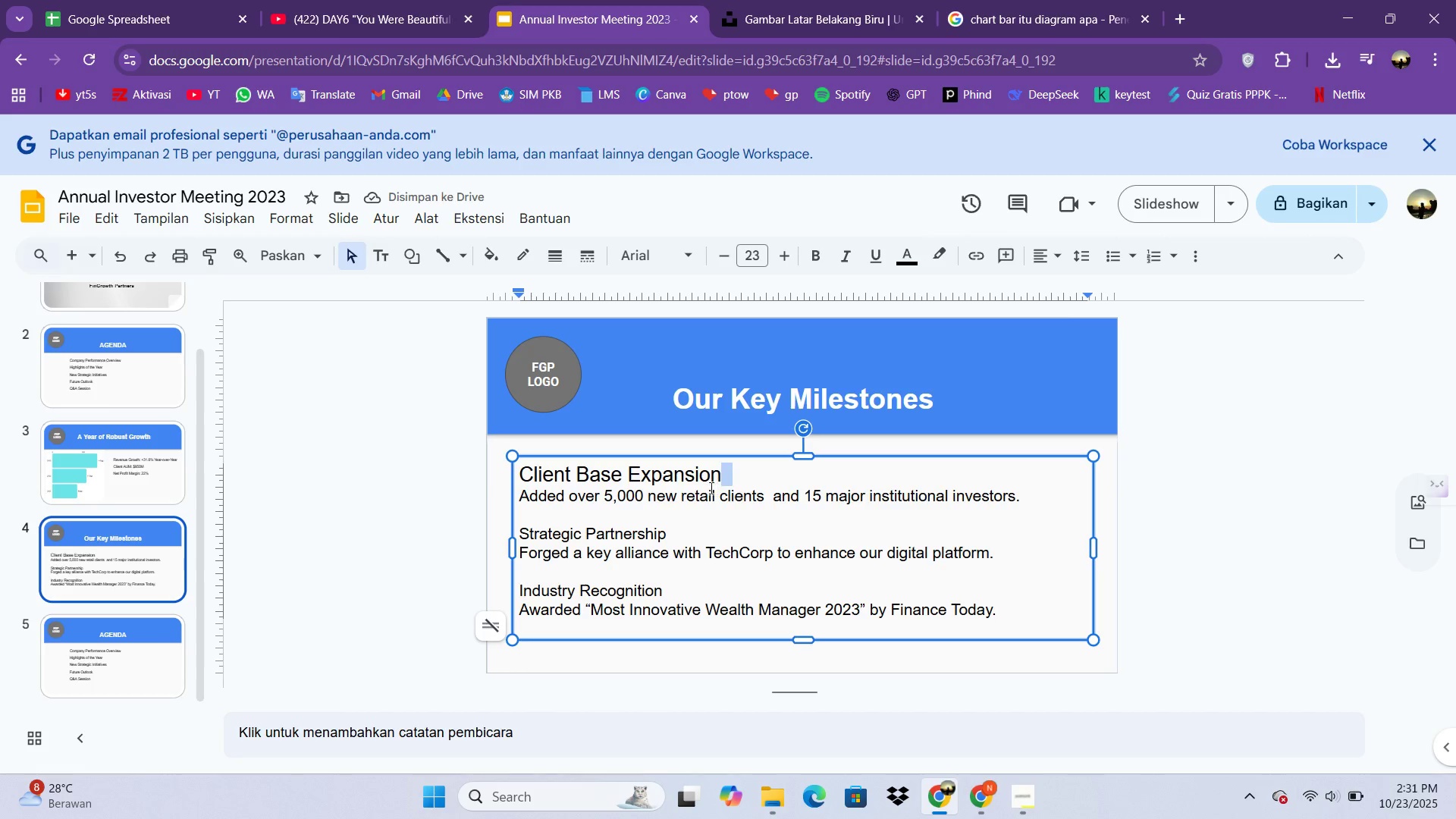 
left_click([735, 475])
 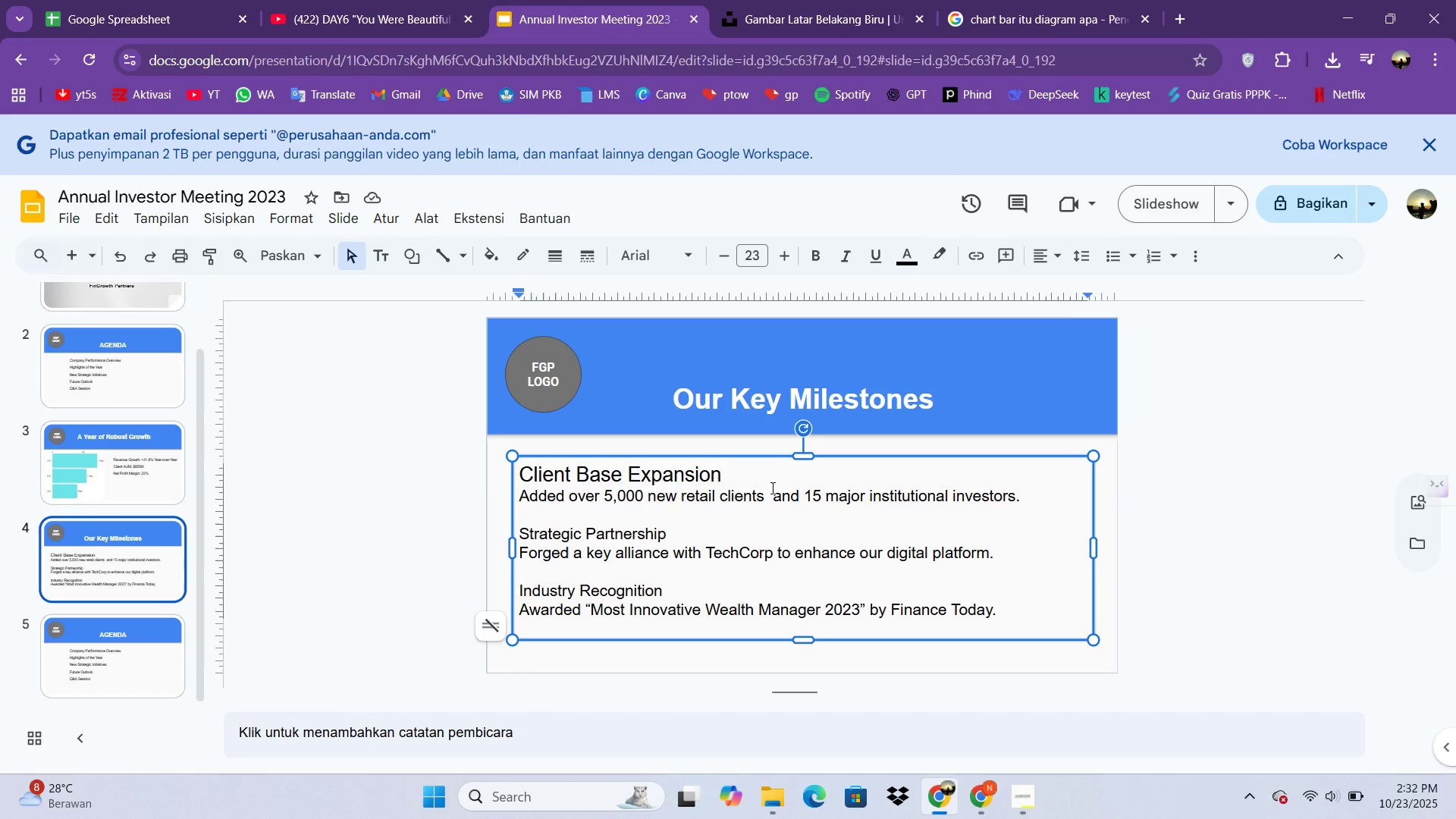 
wait(9.73)
 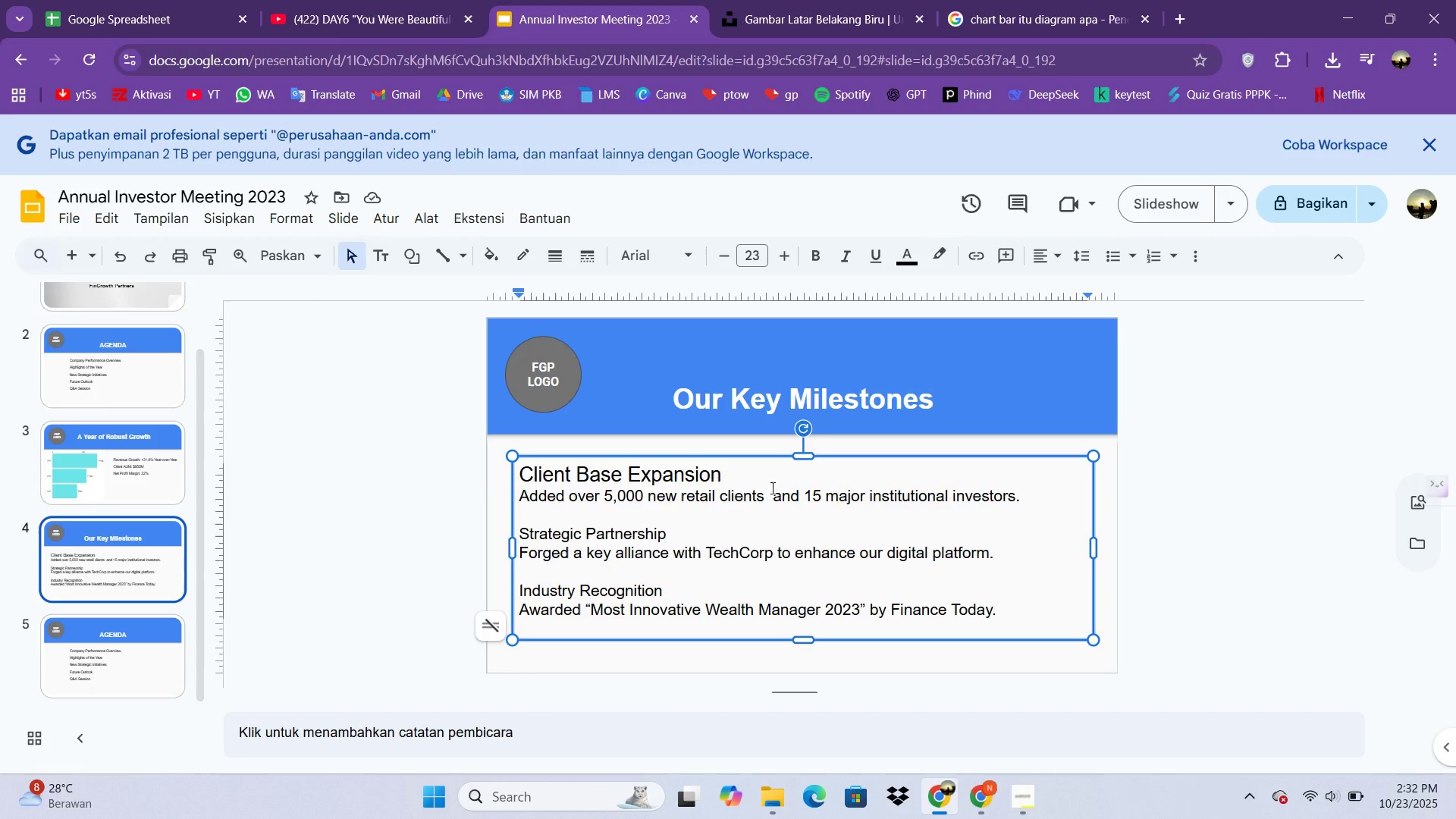 
left_click_drag(start_coordinate=[751, 482], to_coordinate=[522, 480])
 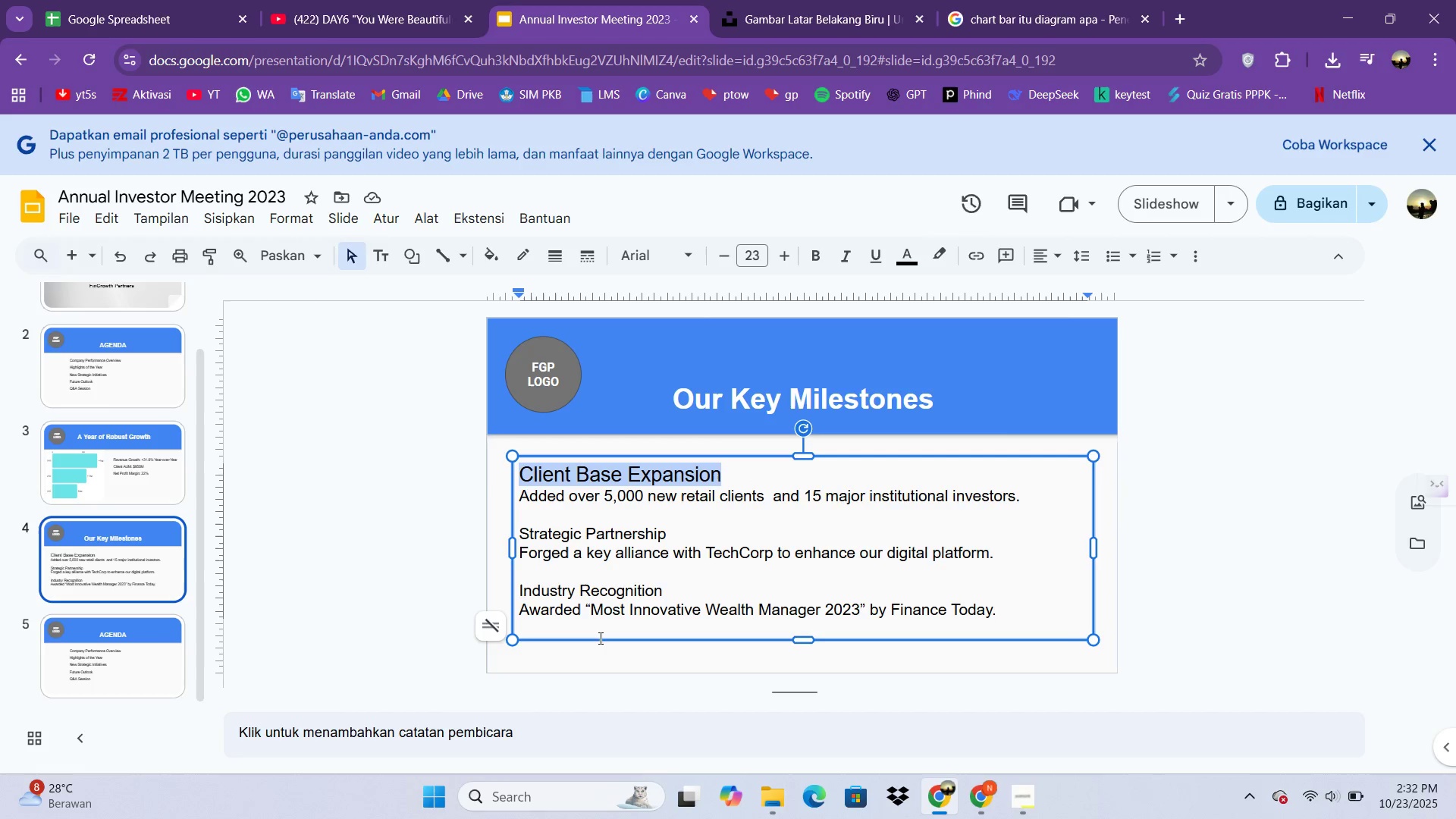 
key(Control+A)
 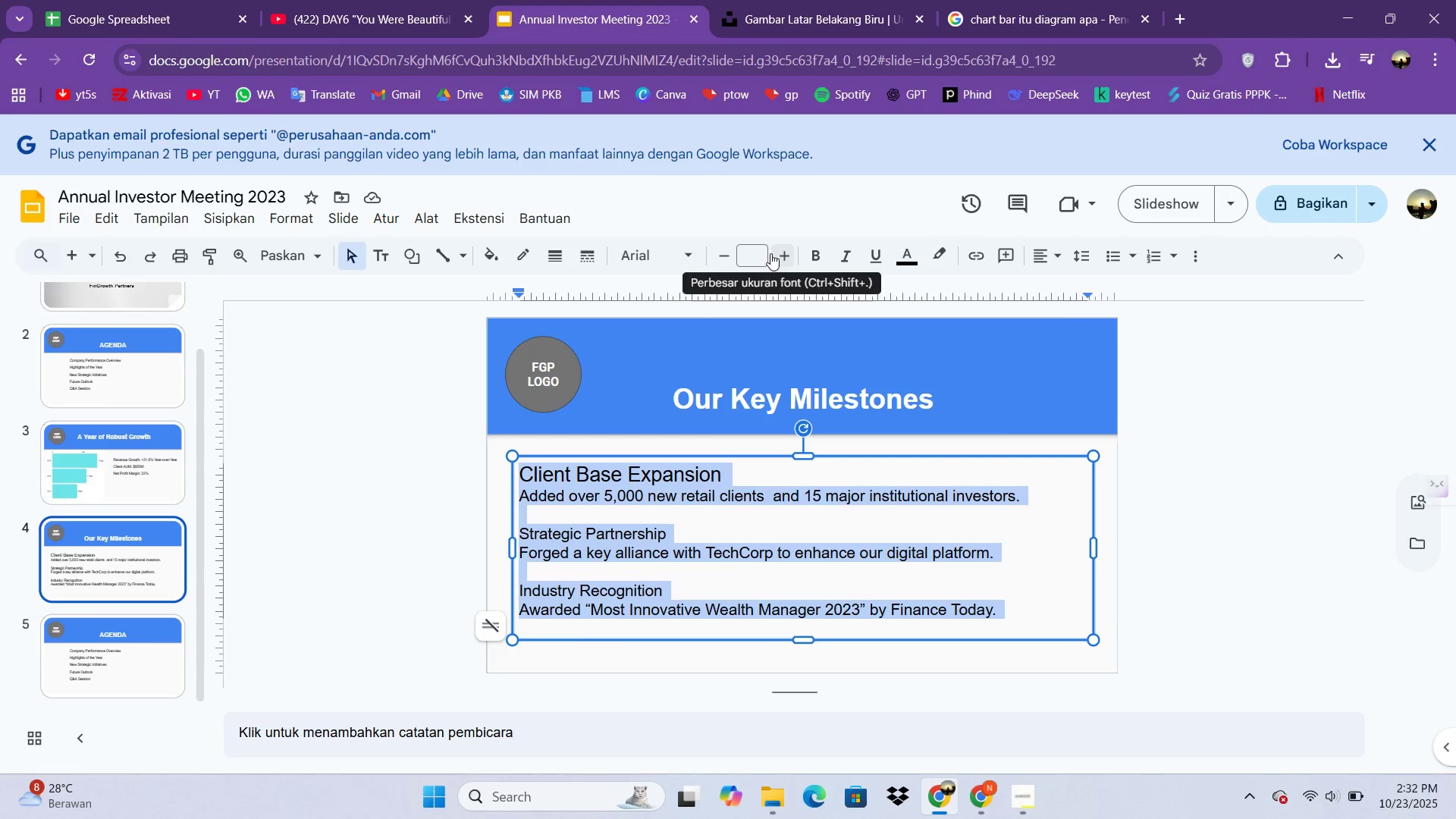 
left_click([764, 250])
 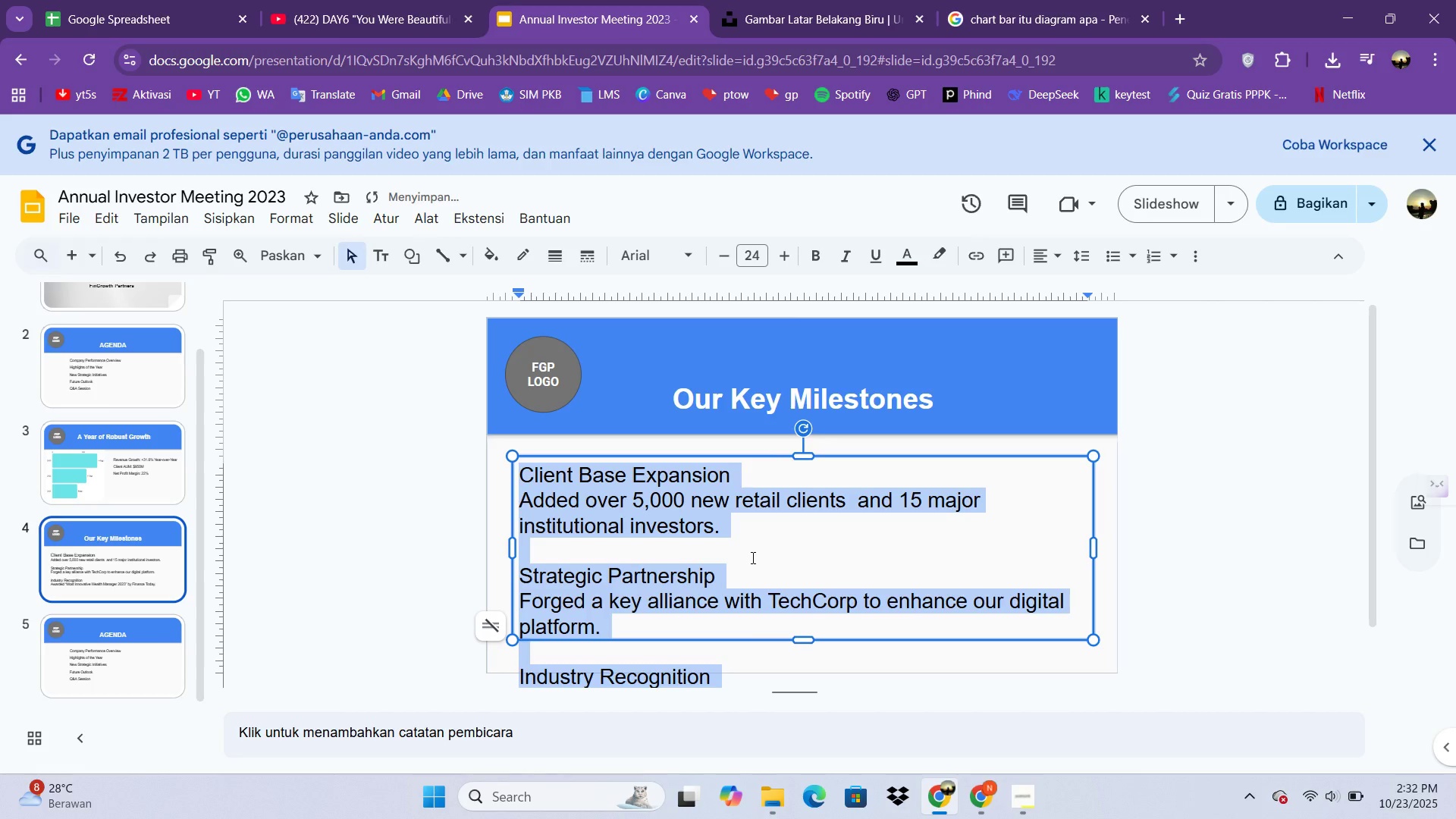 
key(Control+A)
 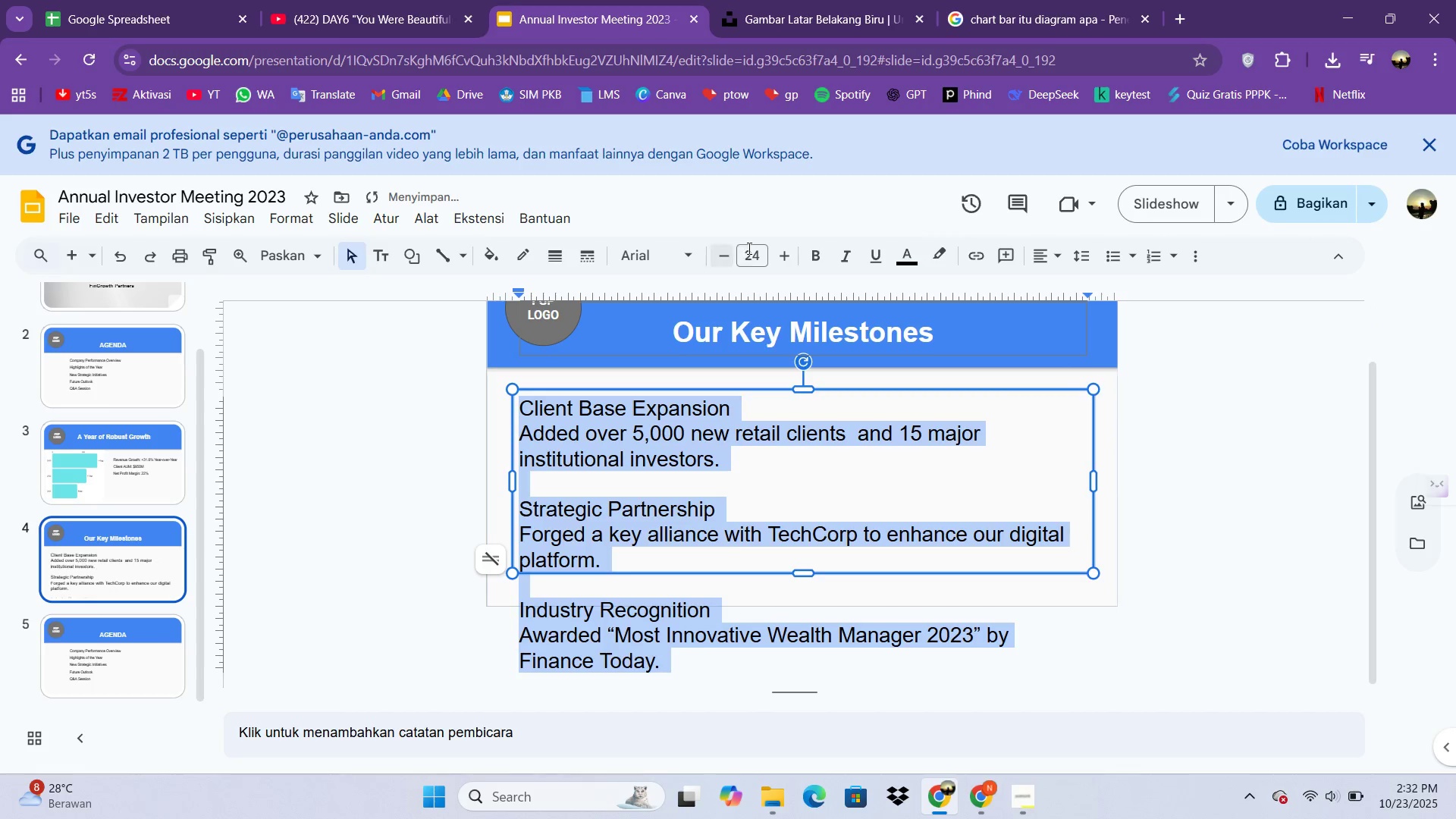 
left_click([755, 251])
 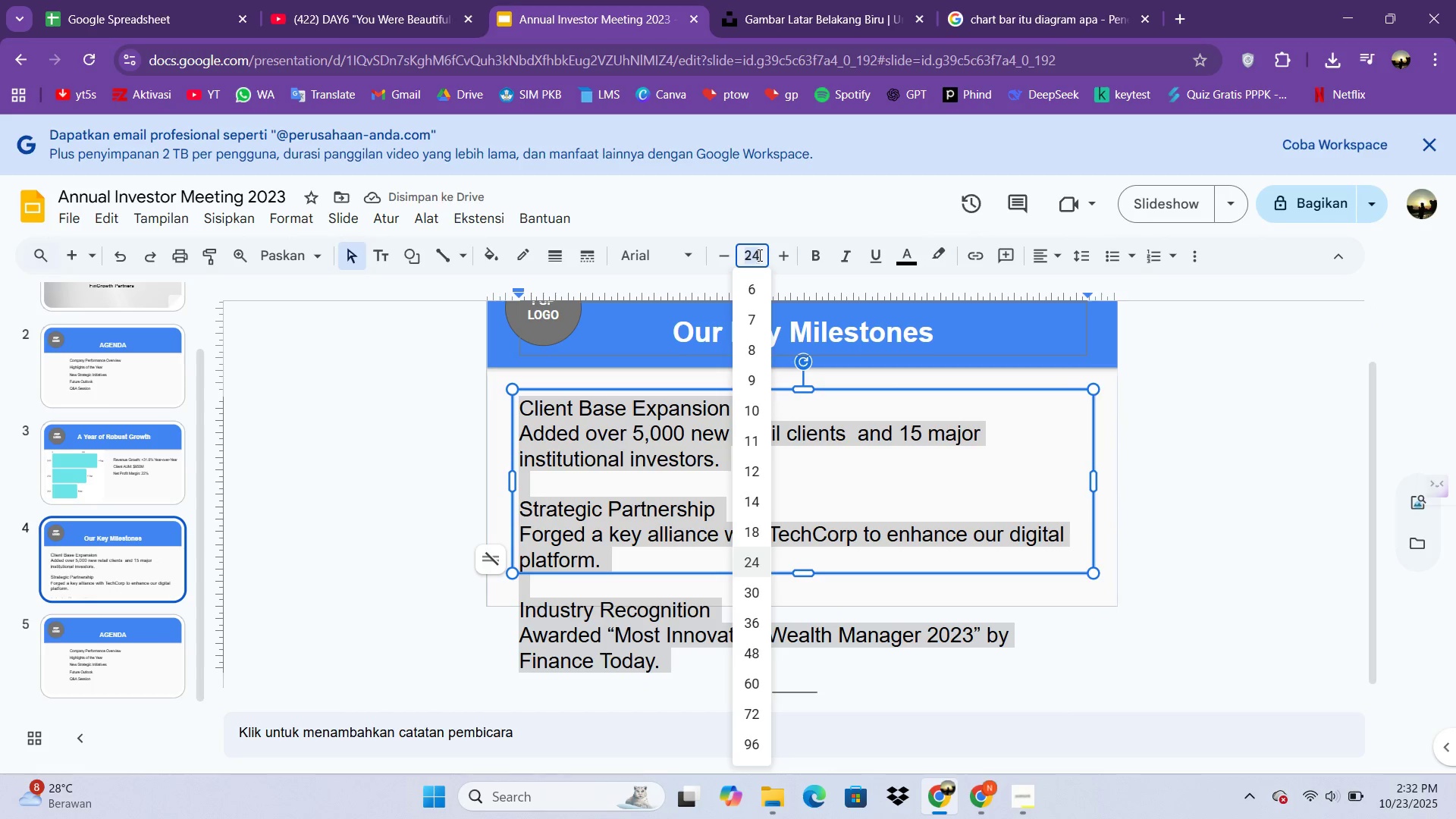 
type(18)
 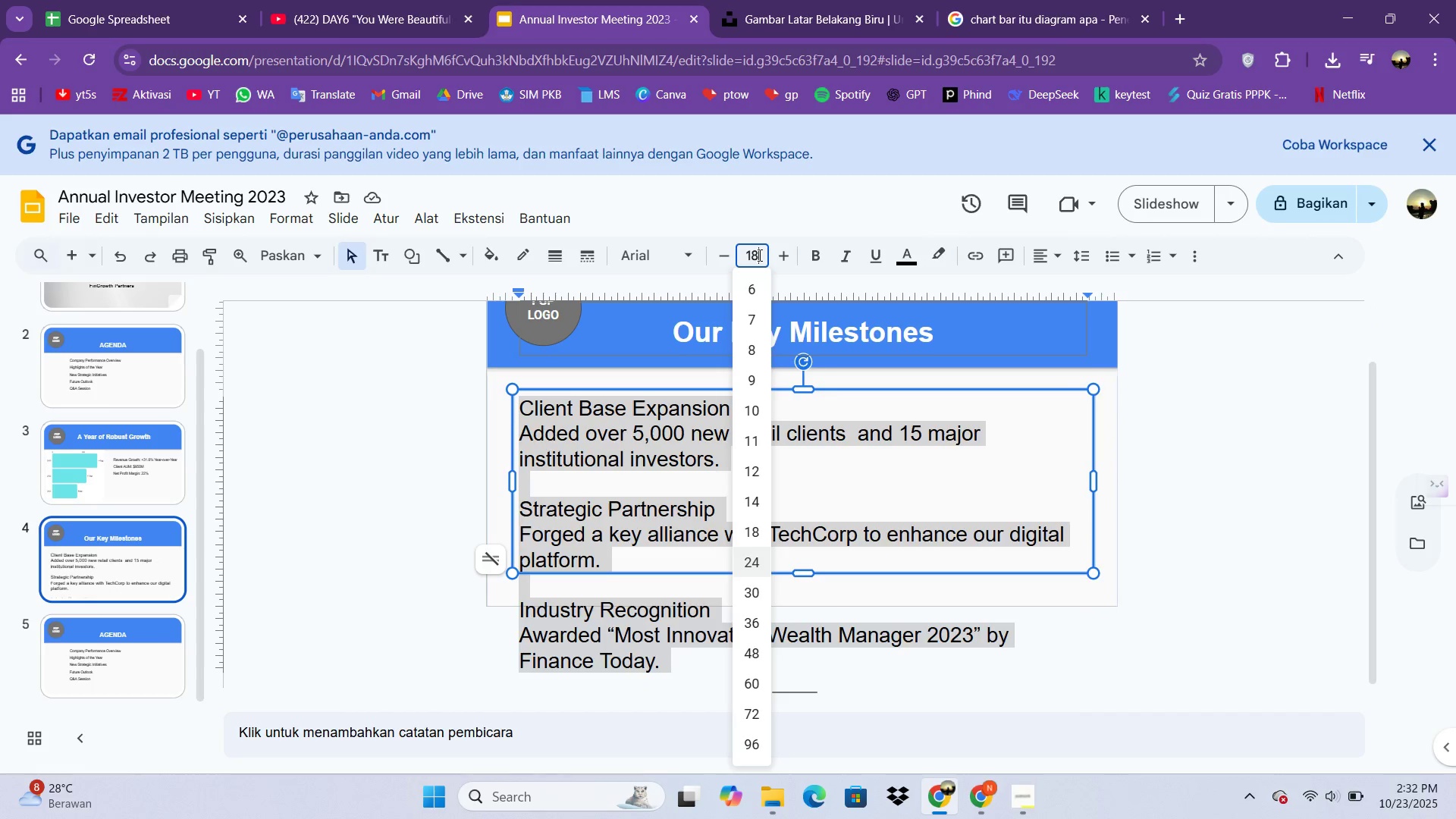 
key(Enter)
 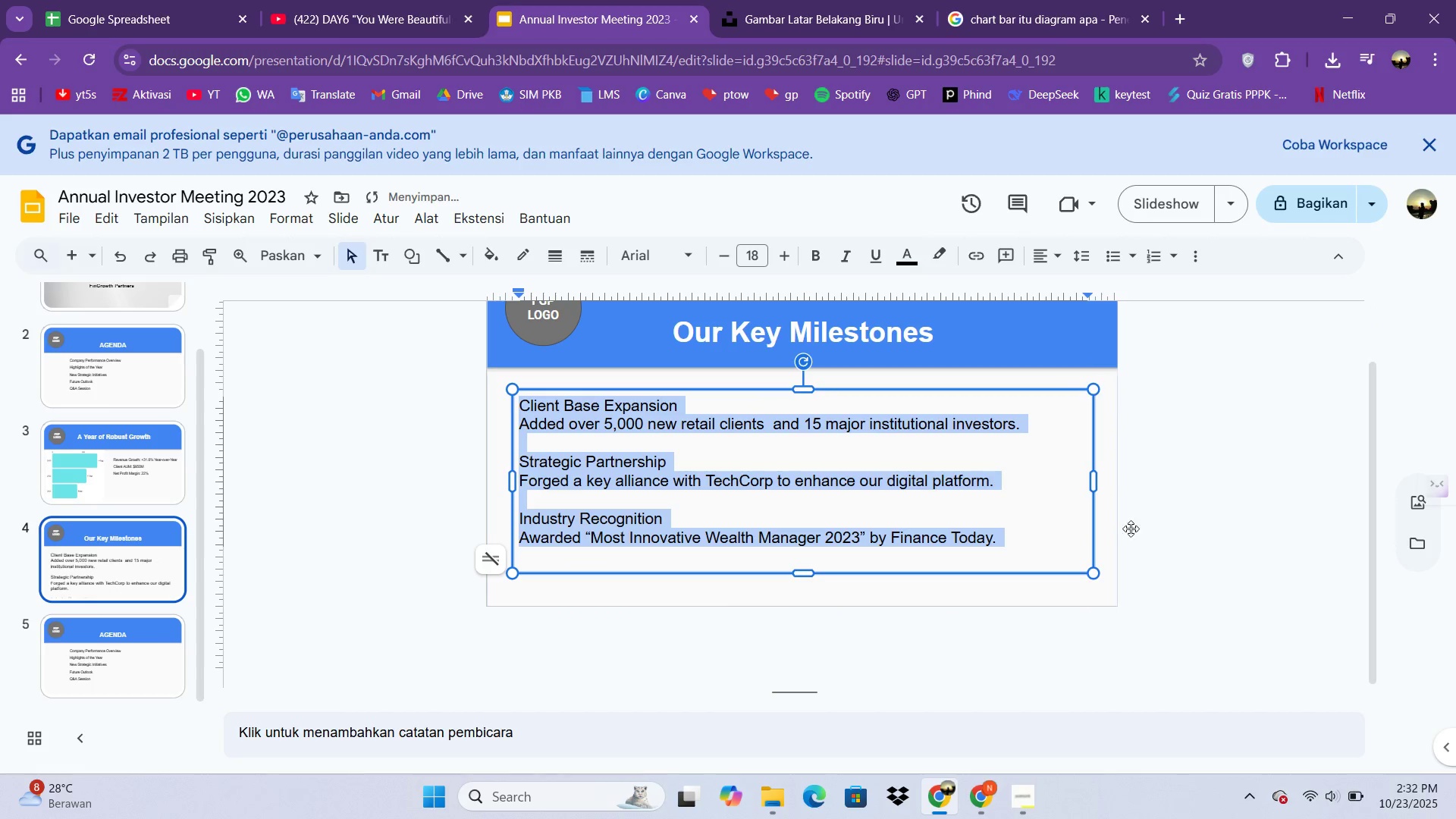 
left_click([1225, 481])
 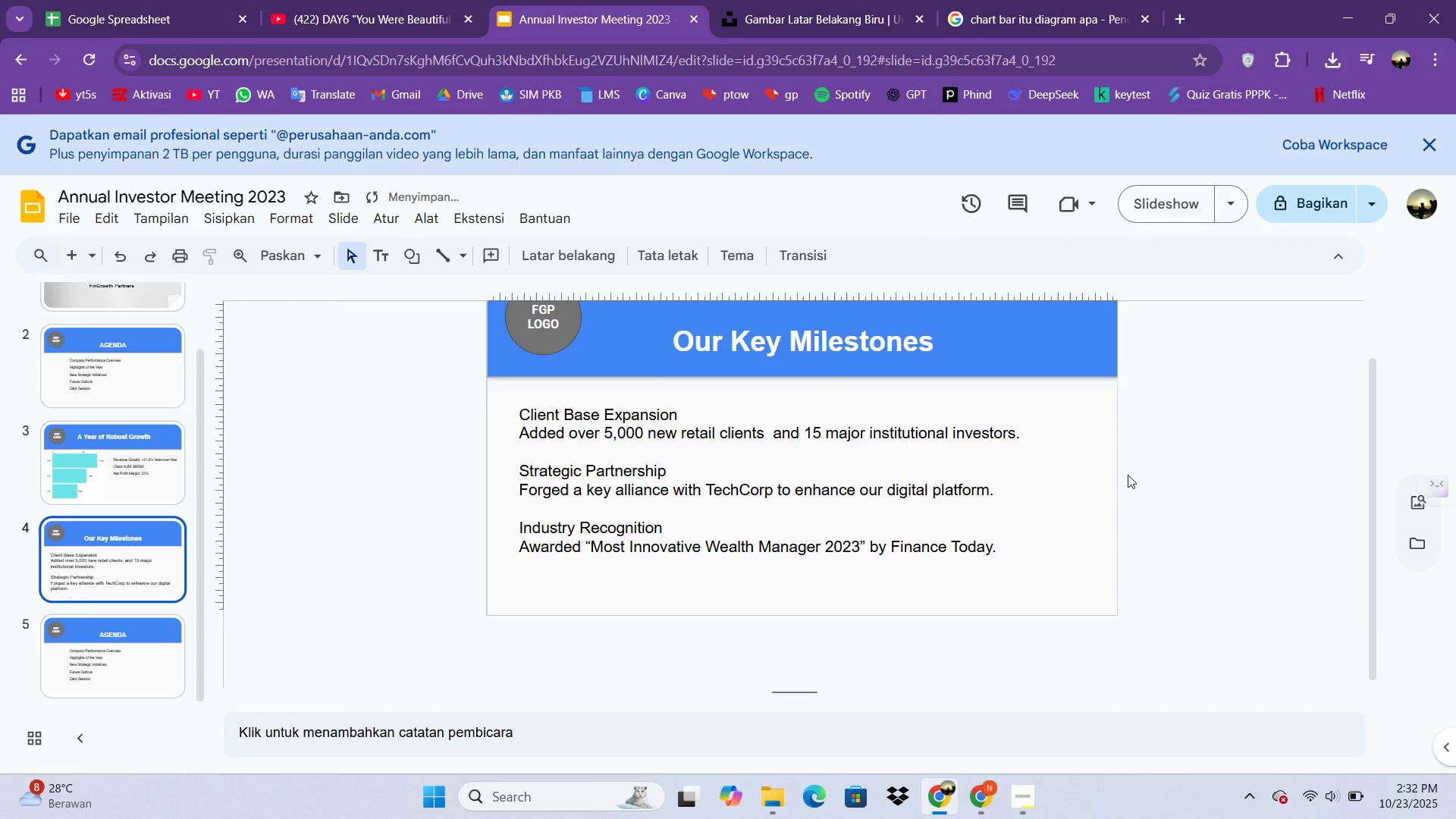 
scroll: coordinate [1126, 475], scroll_direction: up, amount: 3.0
 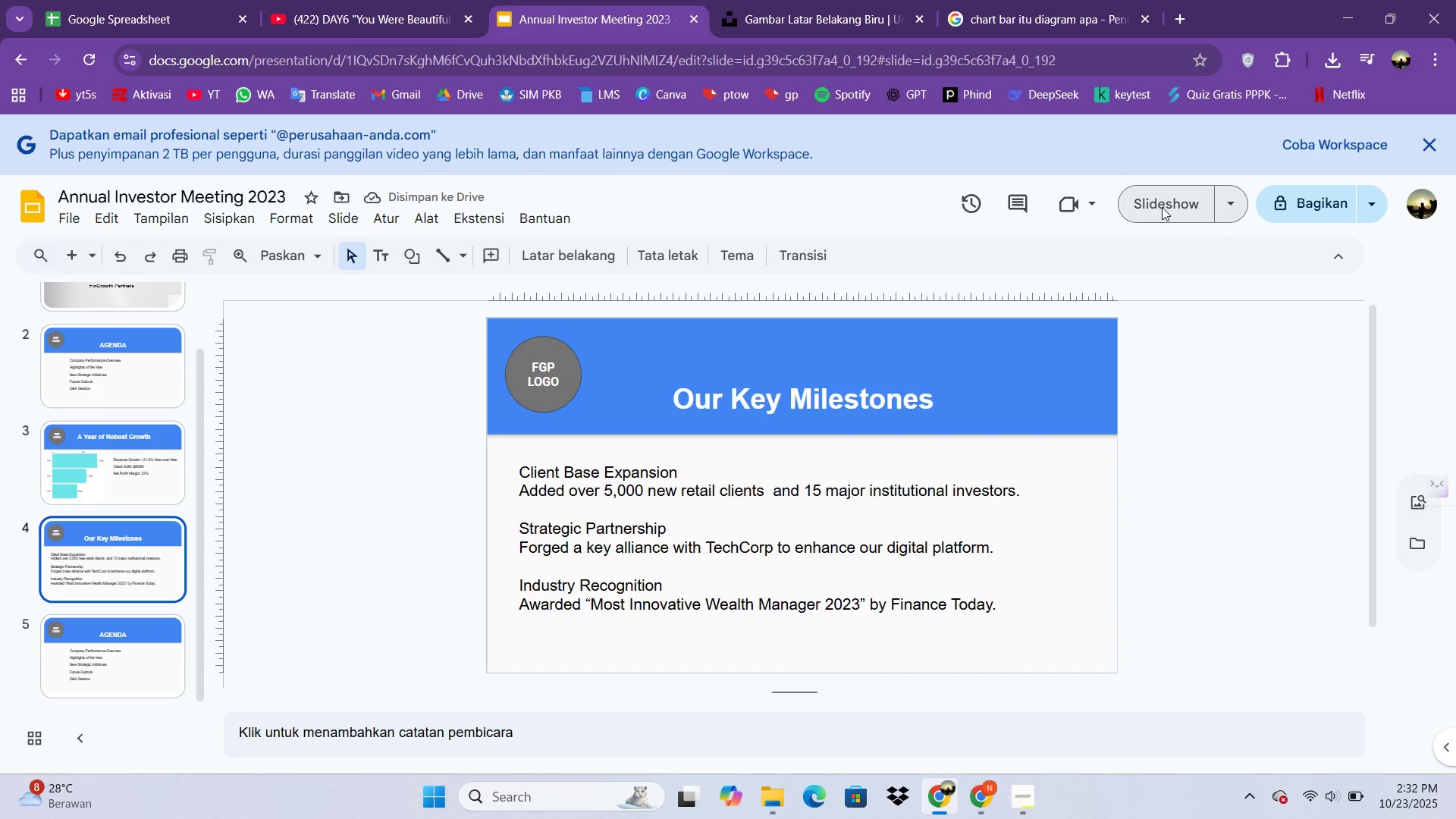 
left_click([1162, 207])
 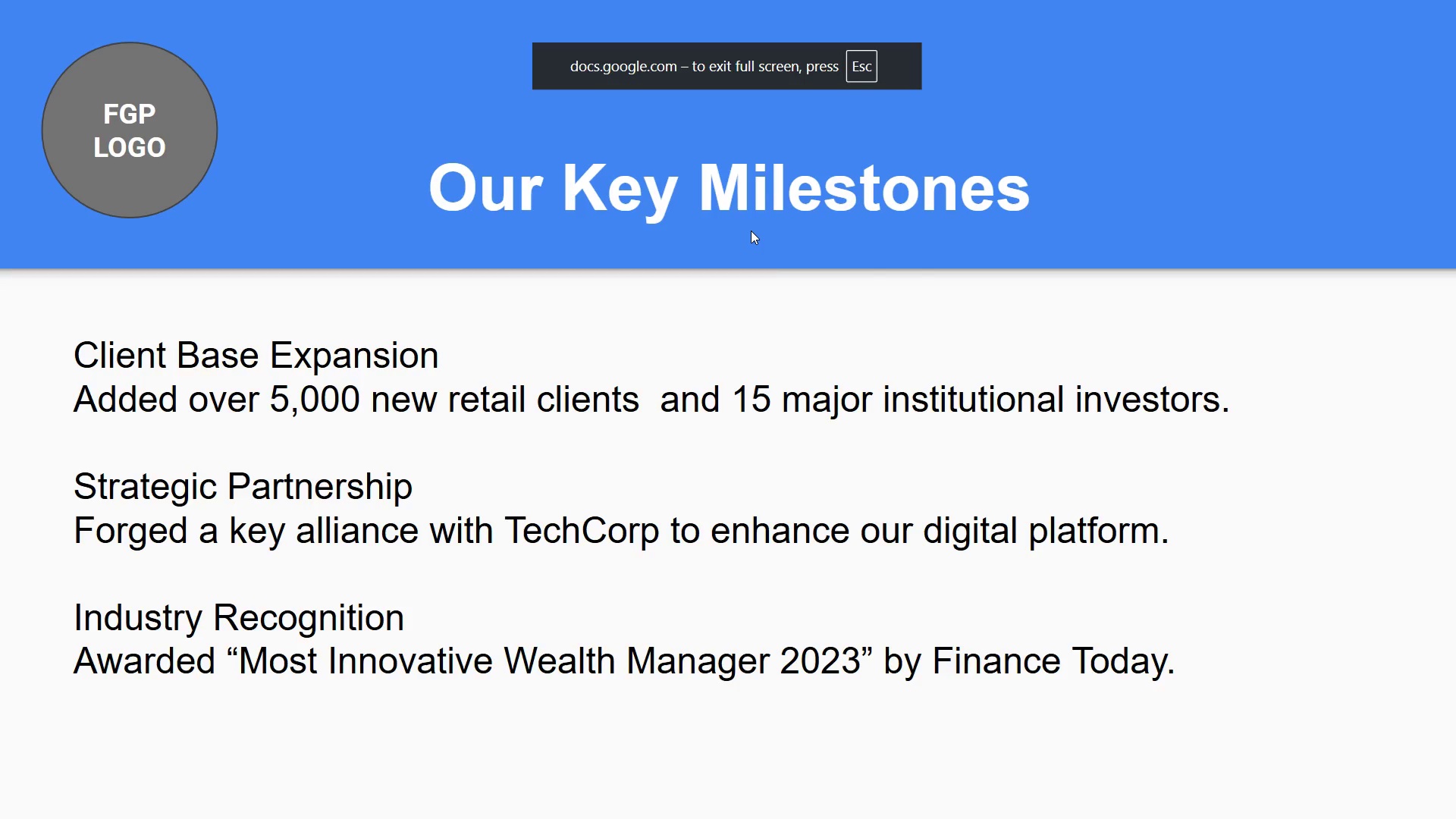 
key(Escape)
 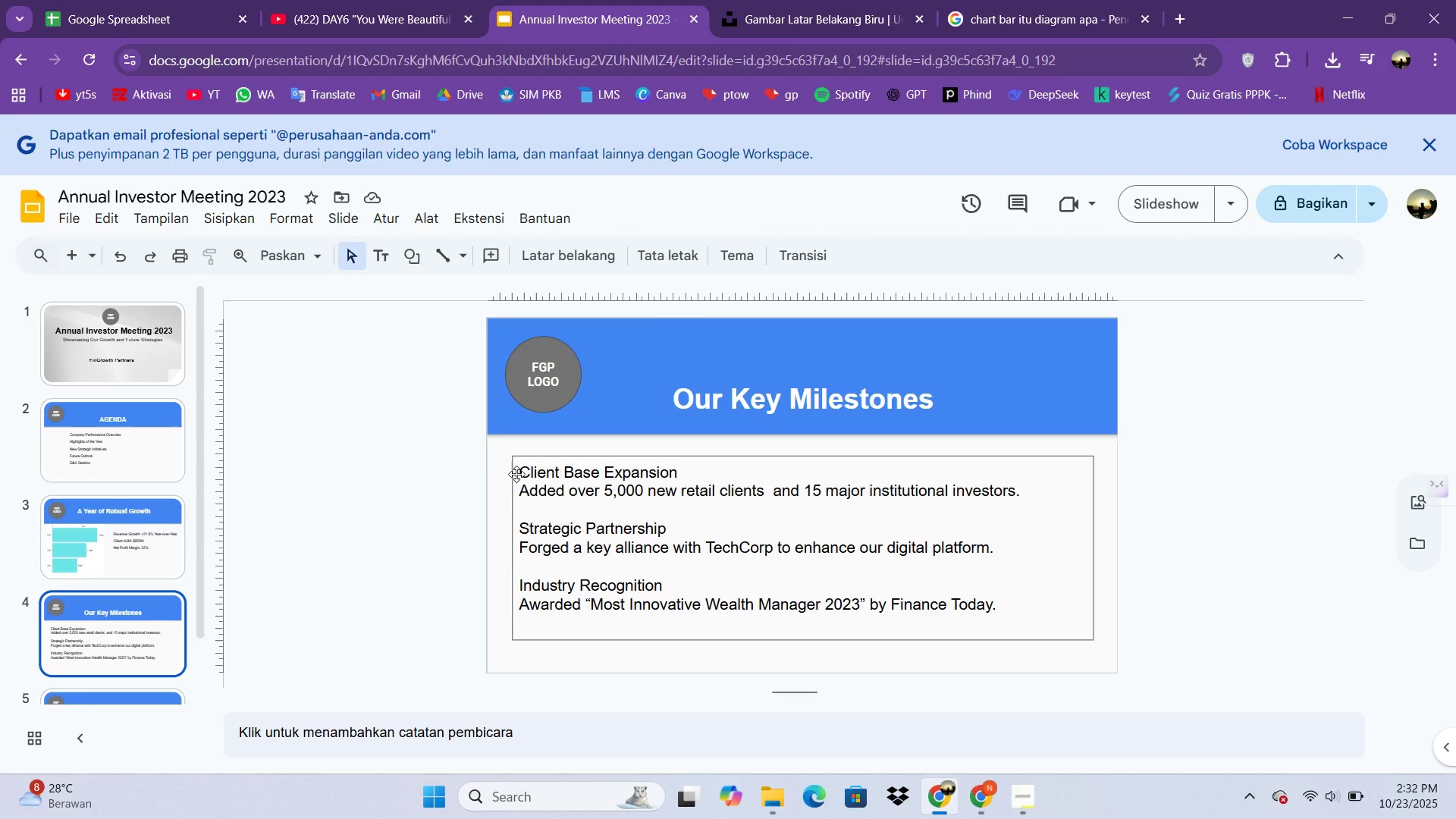 
left_click([520, 472])
 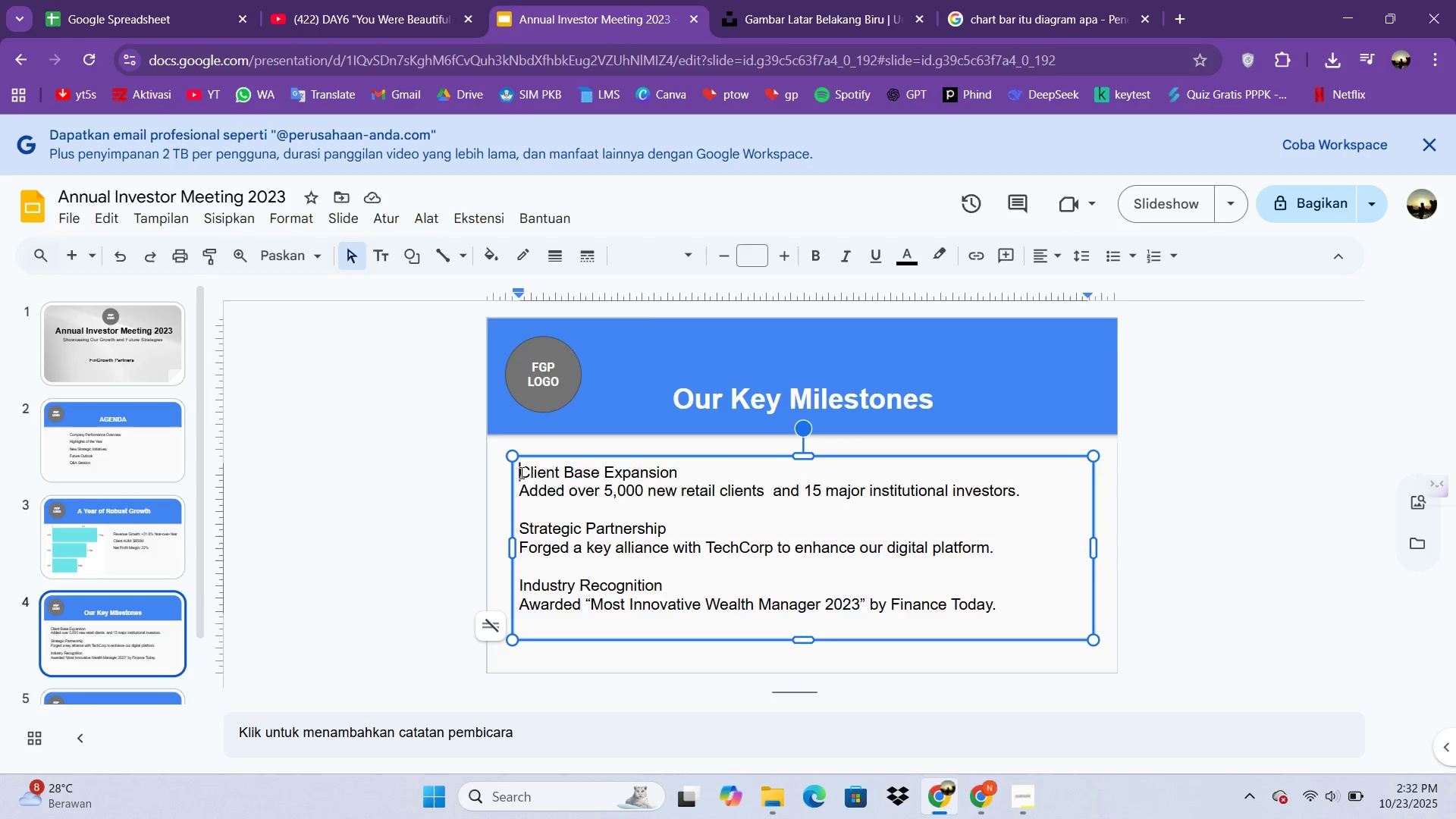 
left_click_drag(start_coordinate=[520, 472], to_coordinate=[666, 466])
 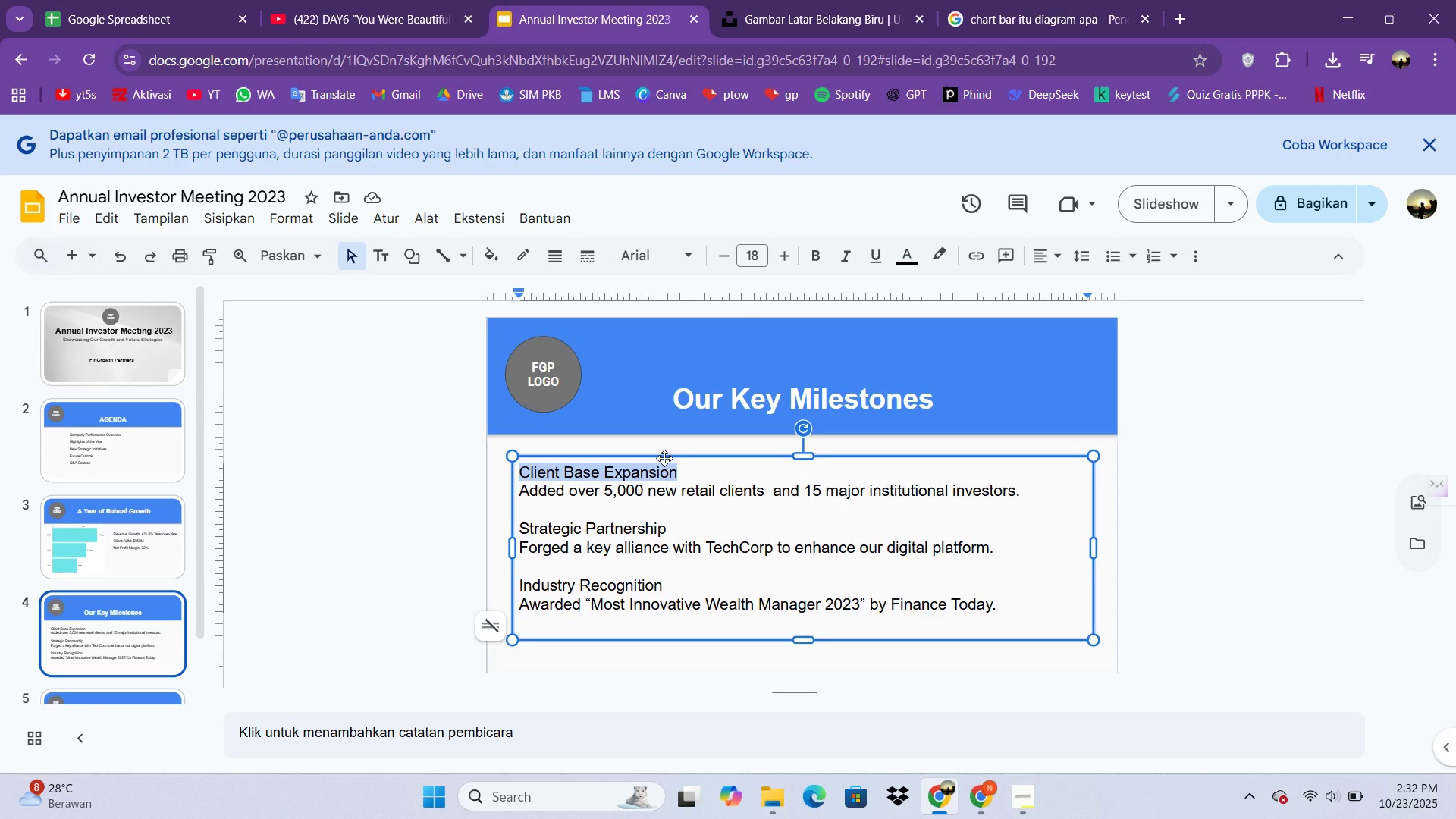 
key(Control+B)
 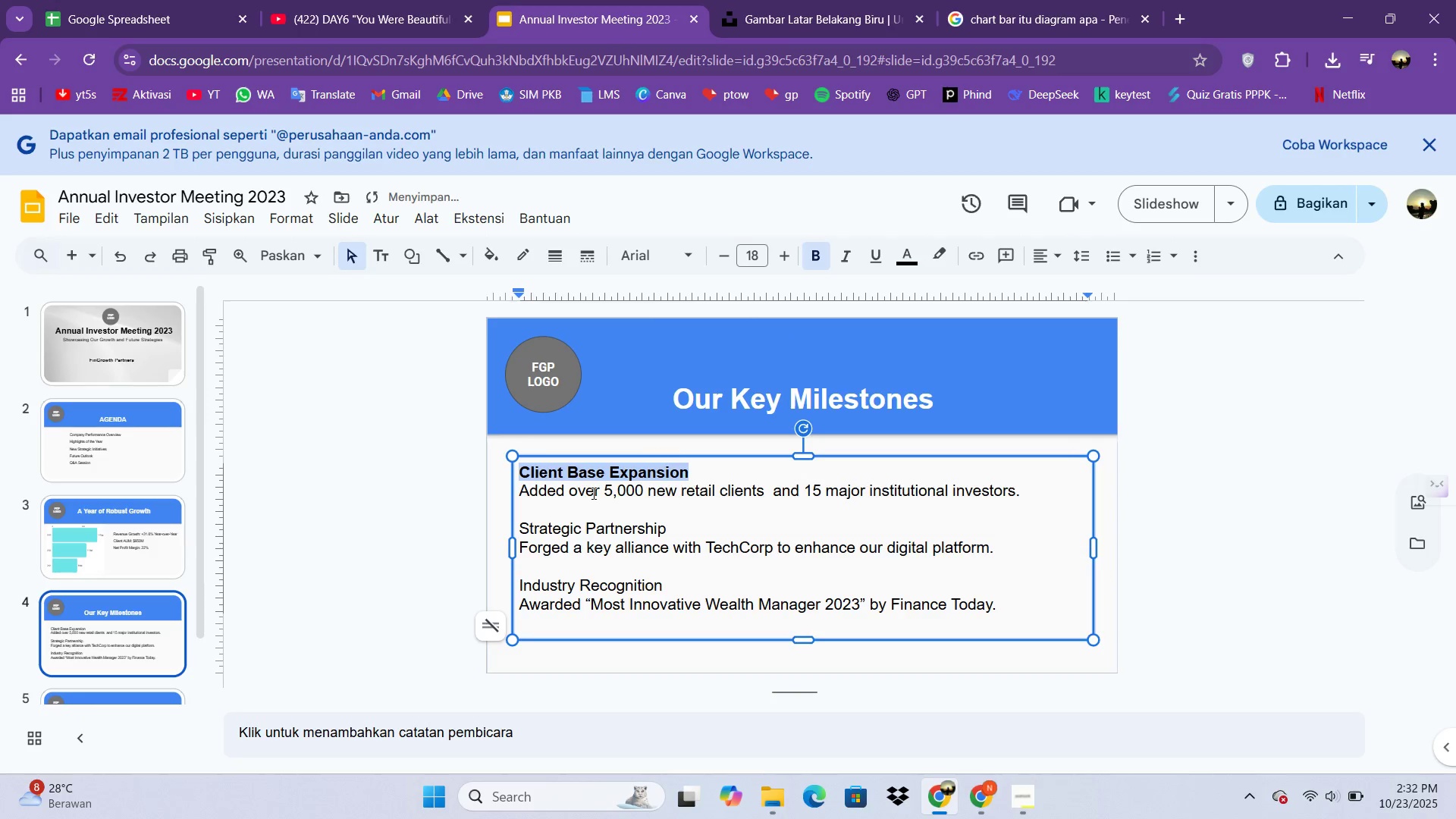 
hold_key(key=ControlLeft, duration=0.36)
 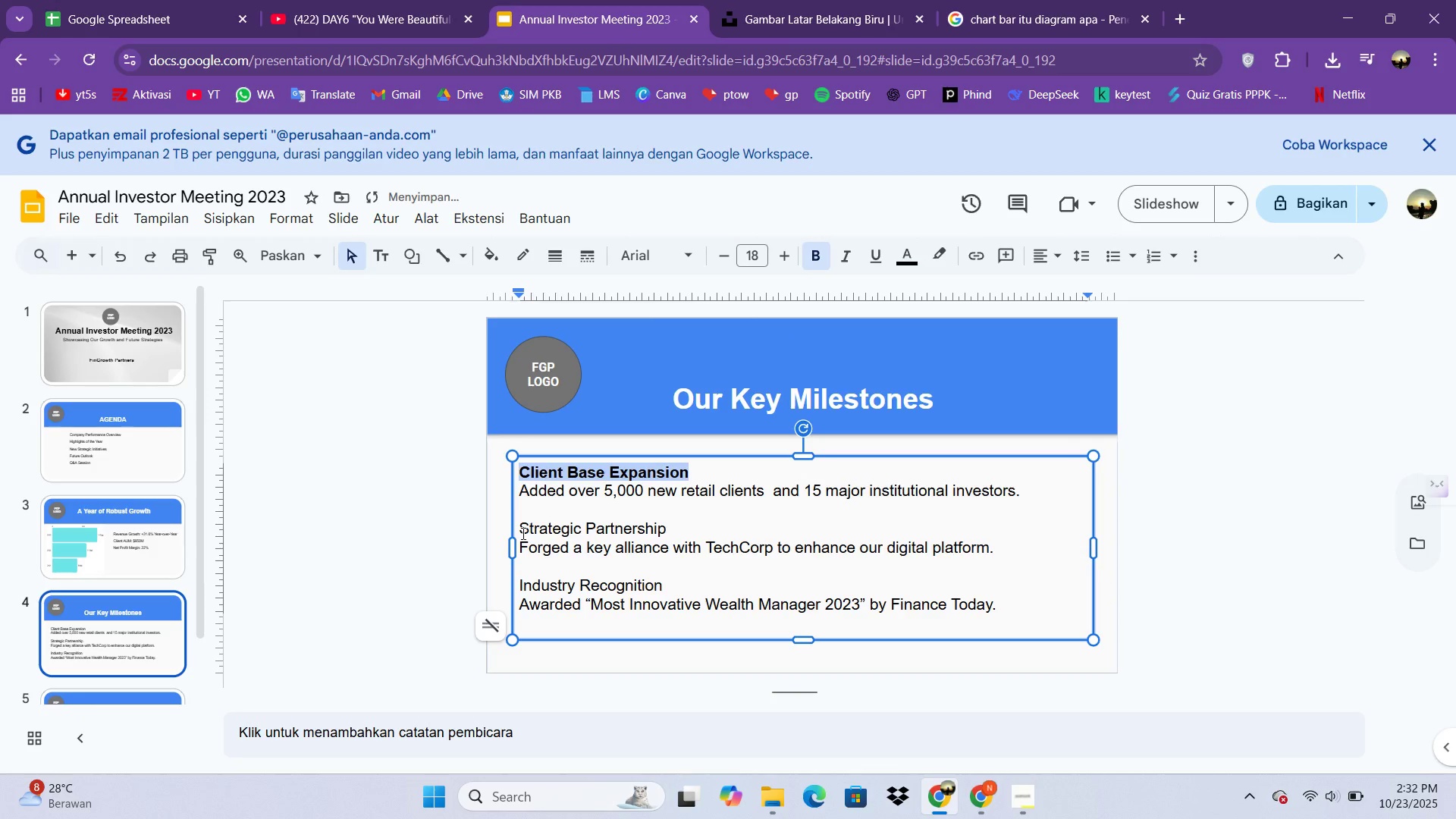 
left_click_drag(start_coordinate=[522, 533], to_coordinate=[669, 530])
 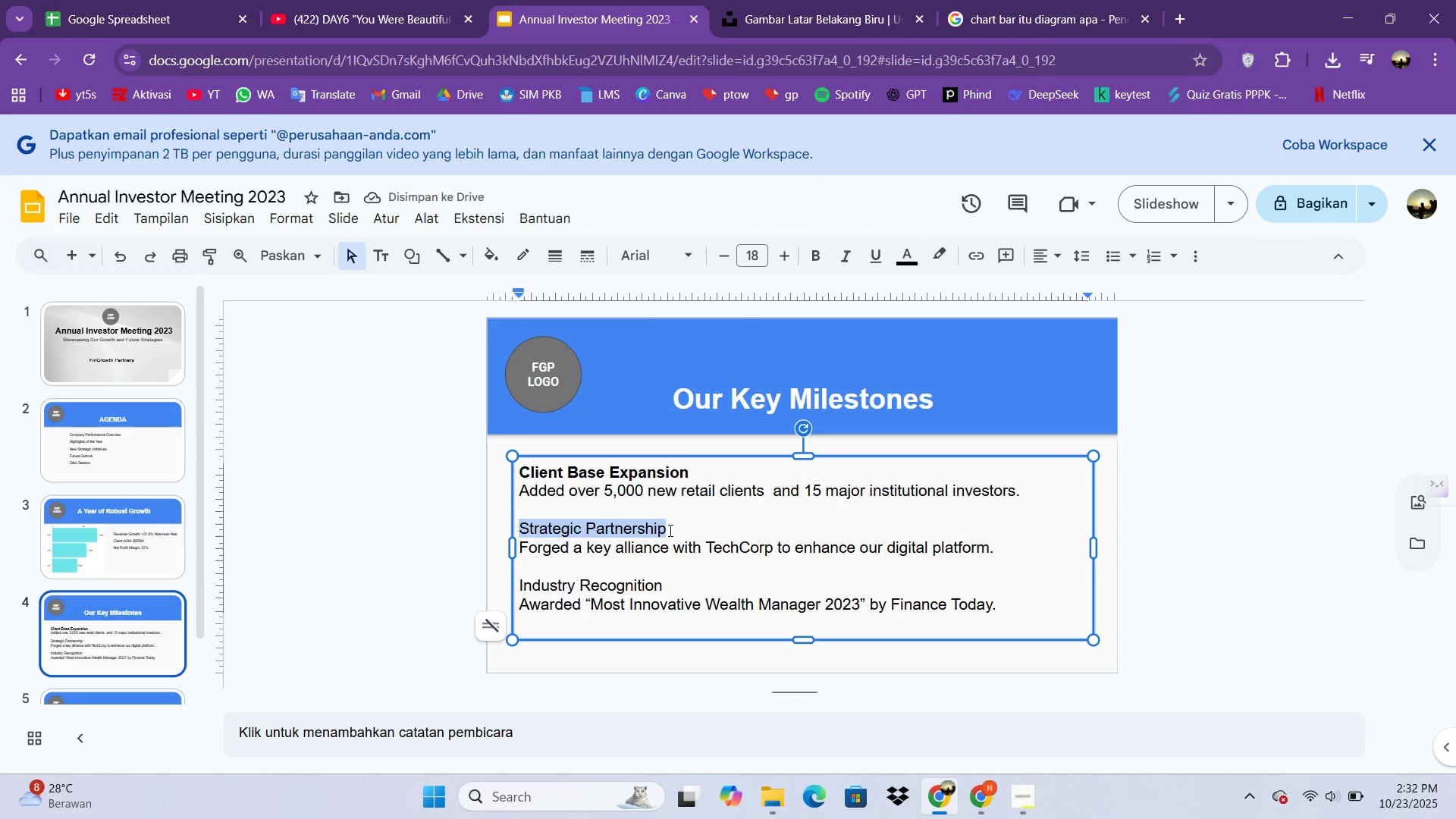 
key(Control+ControlLeft)
 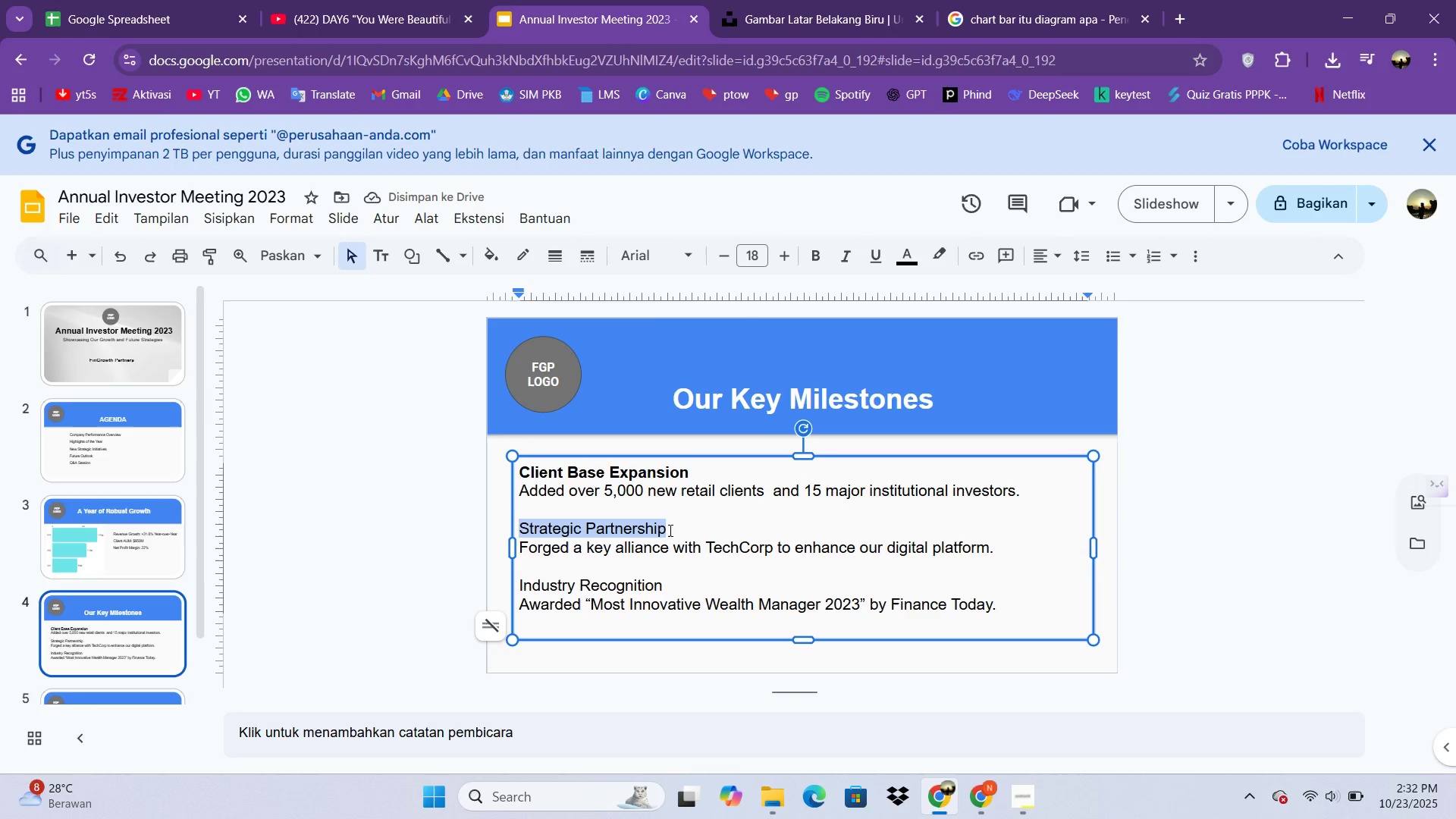 
hold_key(key=ShiftLeft, duration=2.76)
left_click([522, 585])
 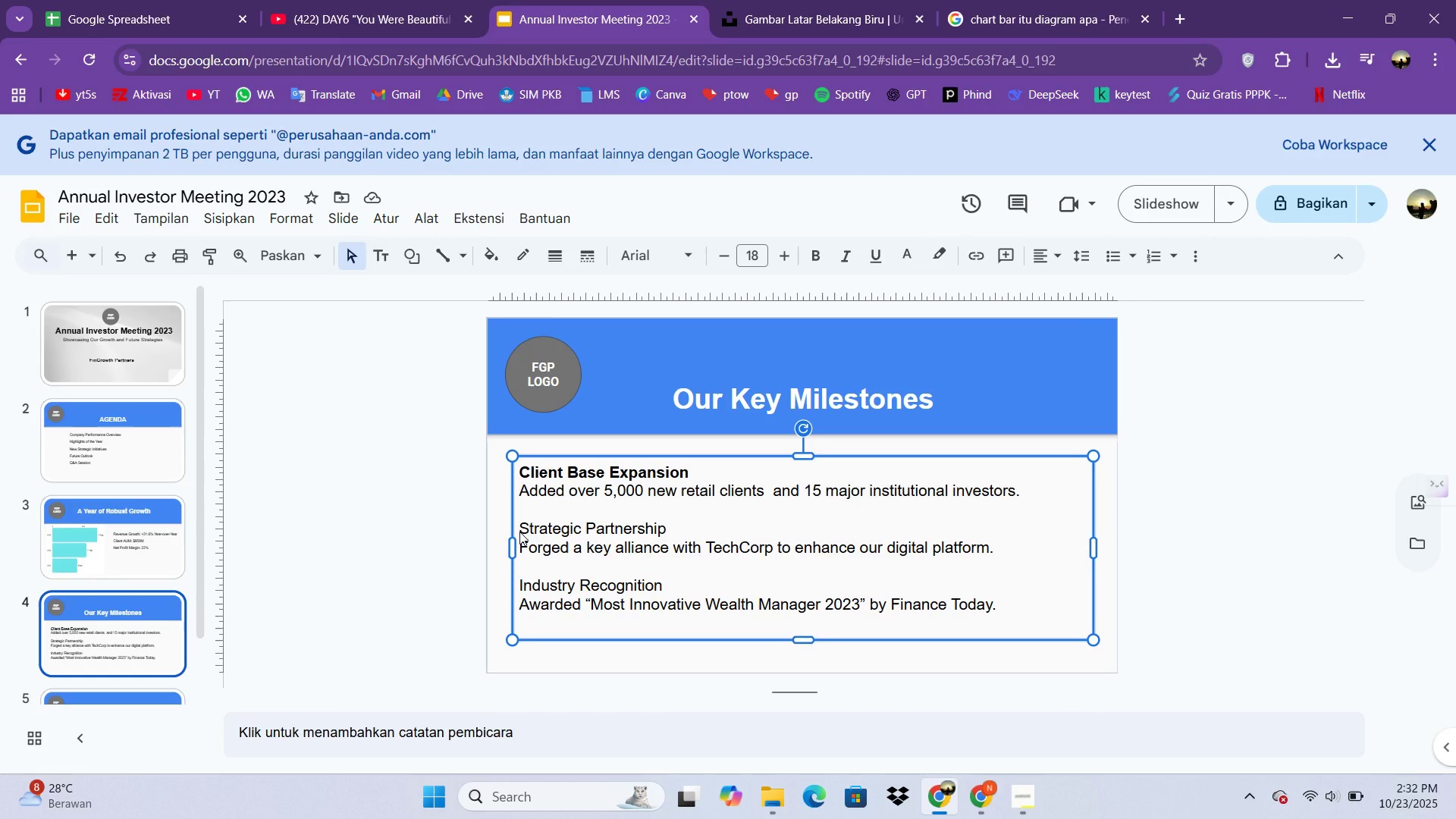 
left_click([519, 532])
 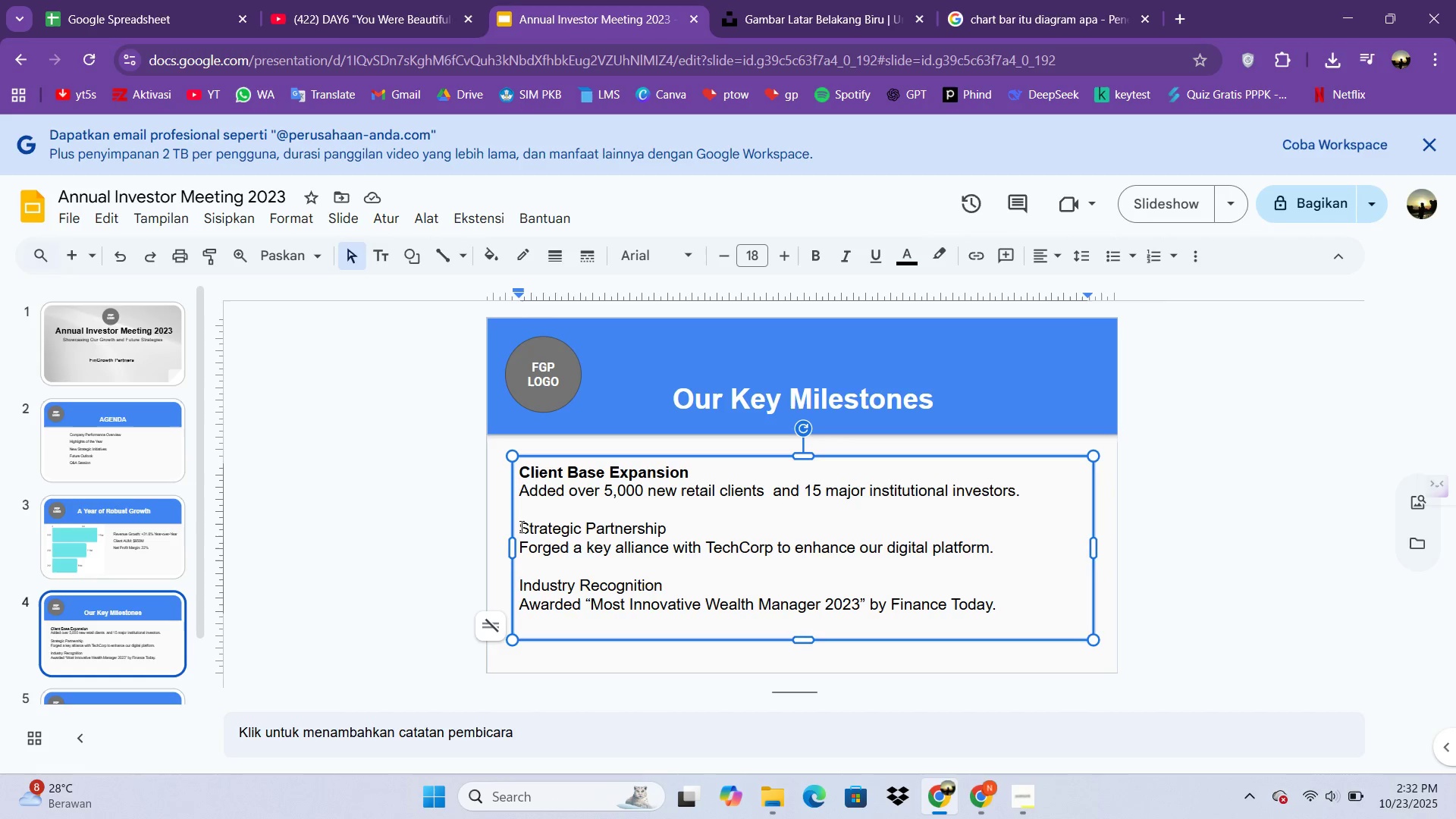 
left_click_drag(start_coordinate=[520, 526], to_coordinate=[667, 527])
 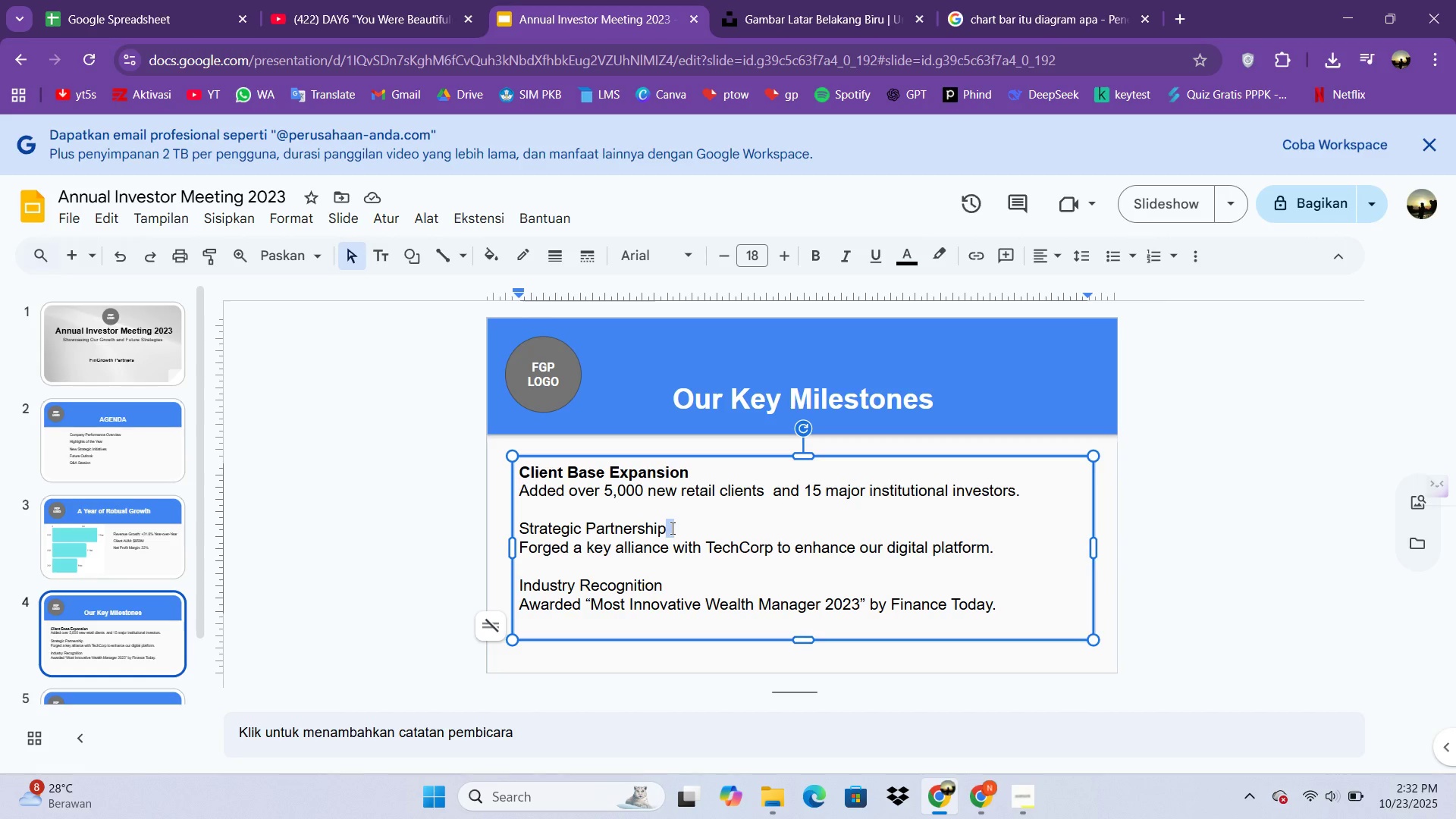 
left_click([671, 528])
 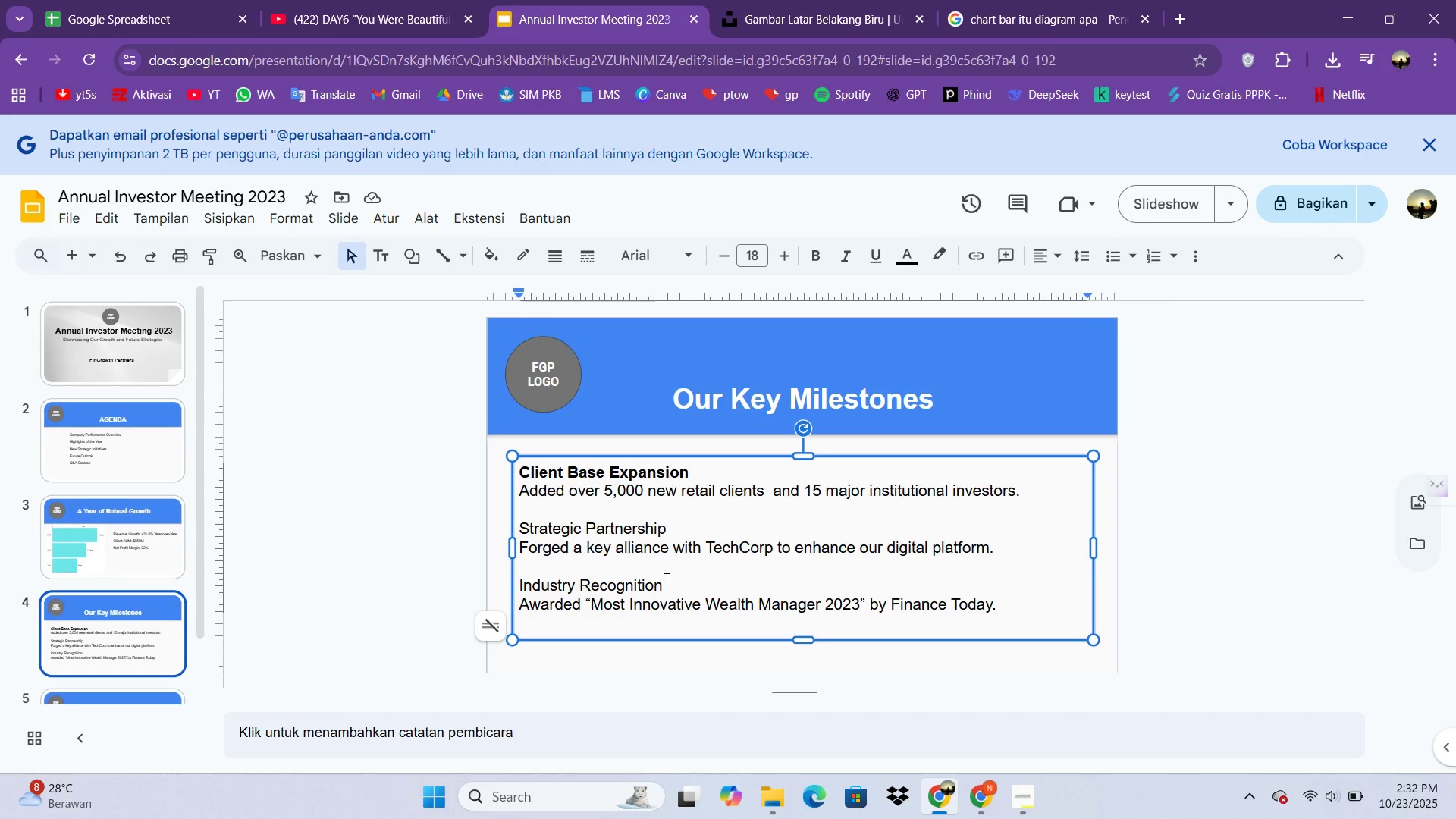 
left_click_drag(start_coordinate=[665, 579], to_coordinate=[499, 588])
 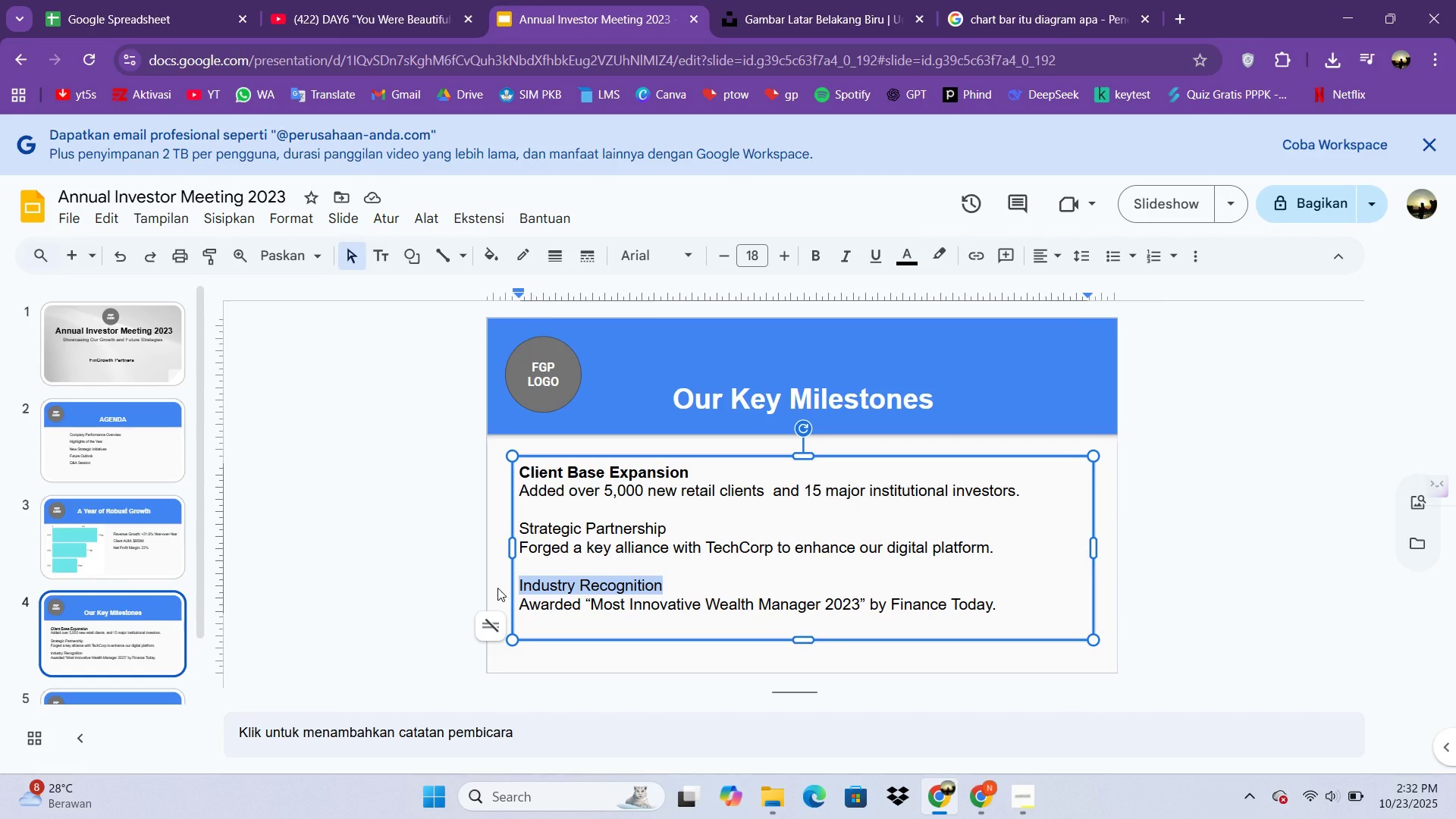 
key(Control+B)
 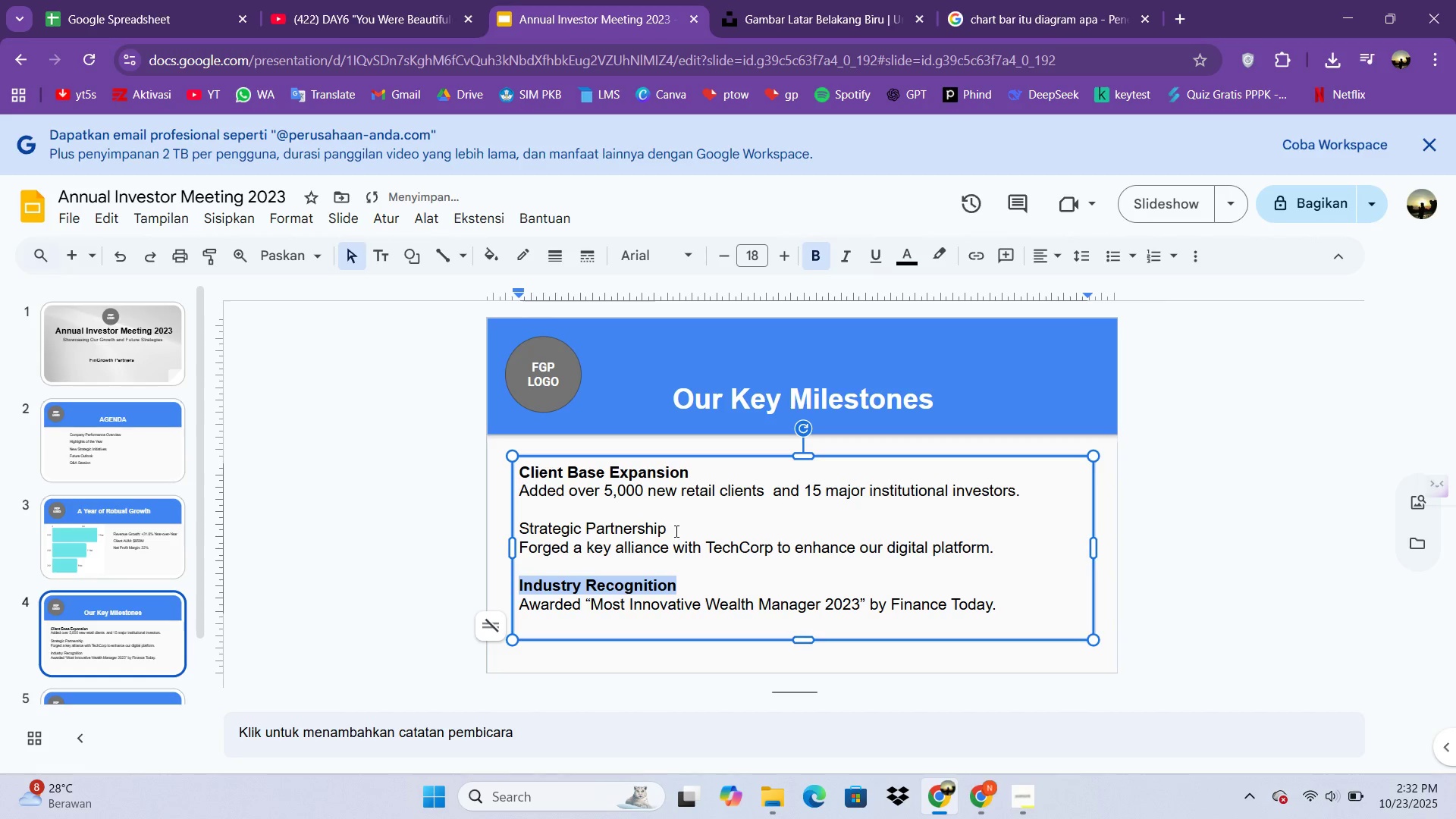 
left_click_drag(start_coordinate=[676, 528], to_coordinate=[519, 535])
 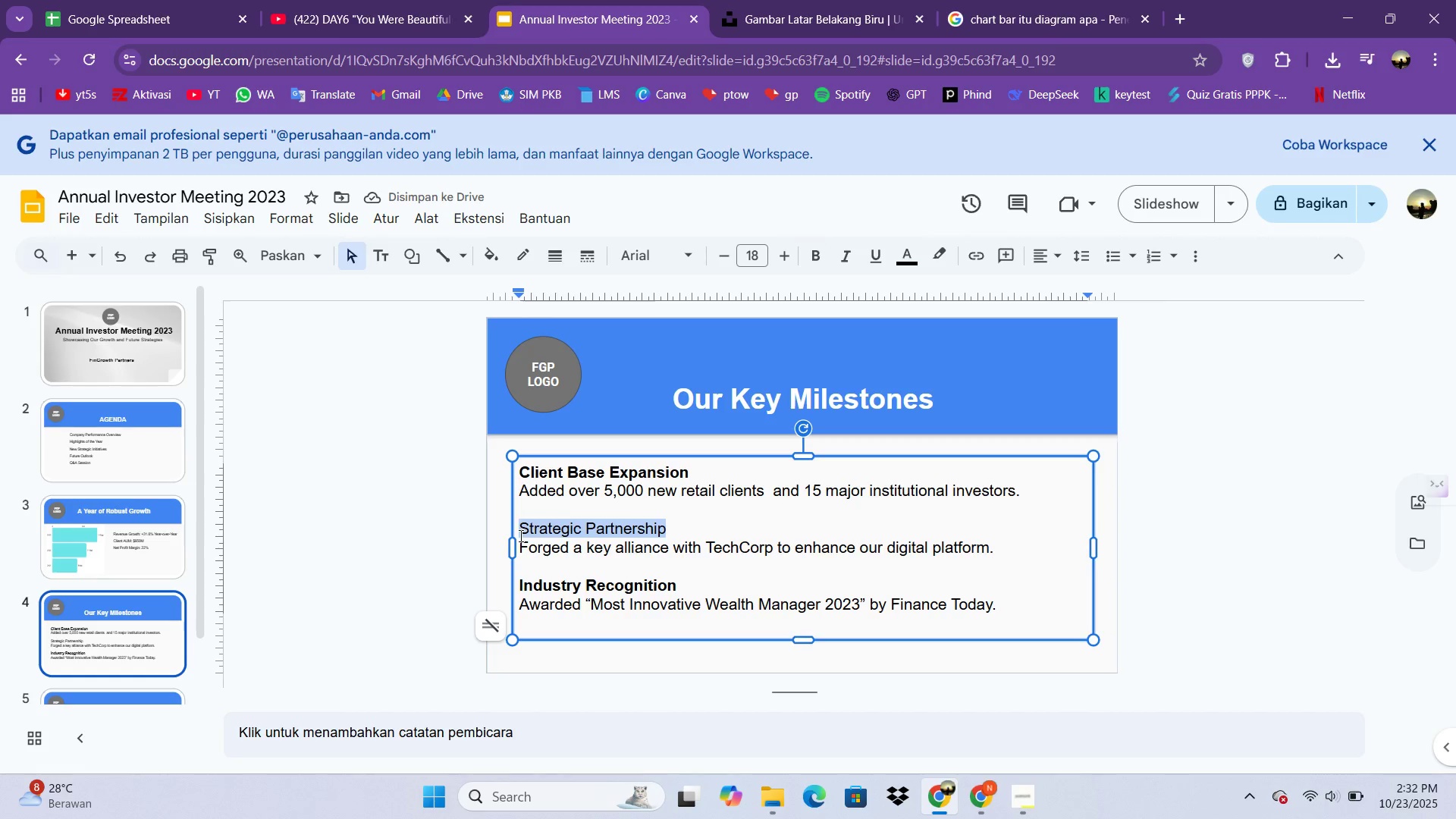 
key(Control+B)
 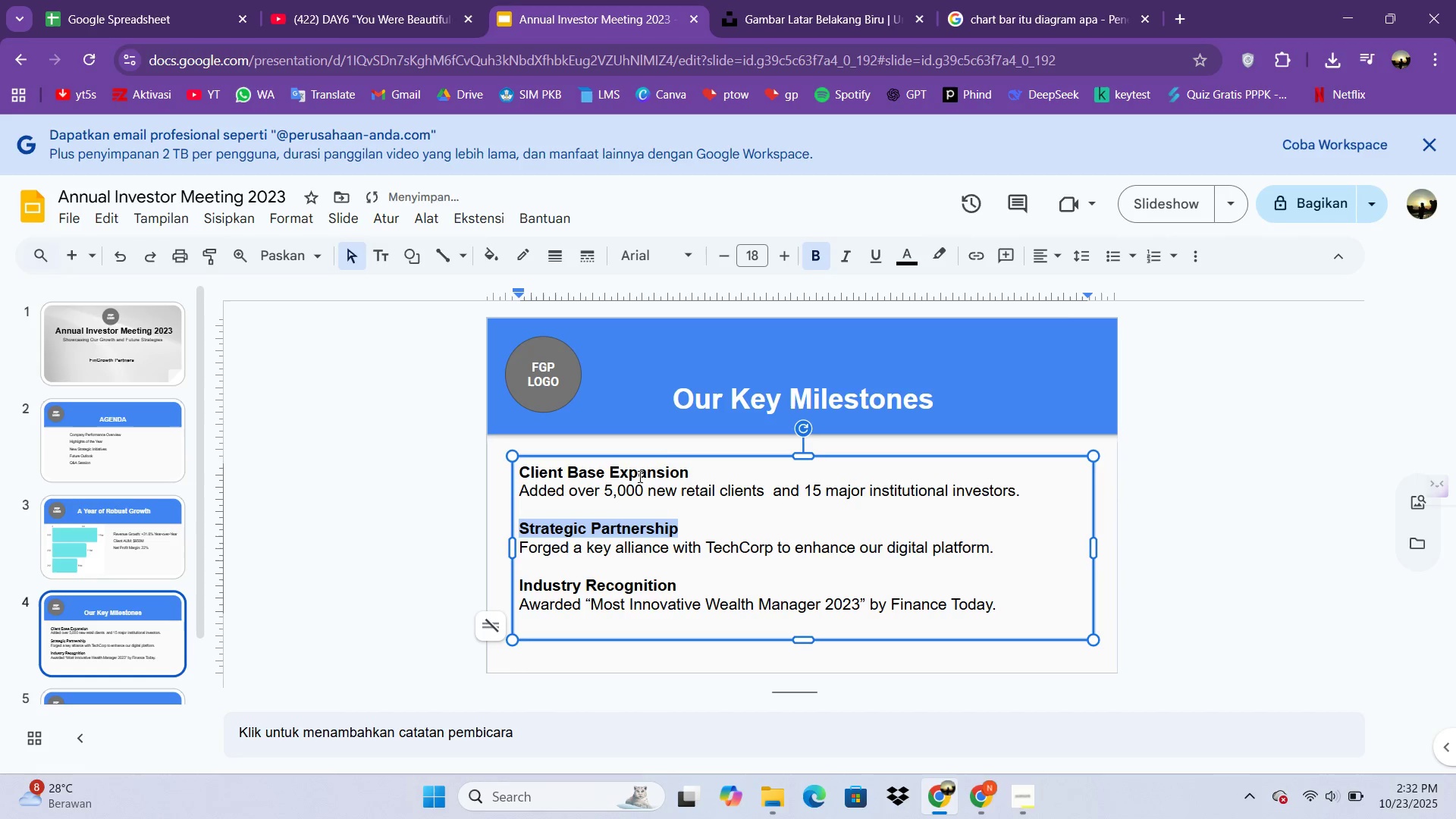 
left_click_drag(start_coordinate=[698, 466], to_coordinate=[522, 471])
 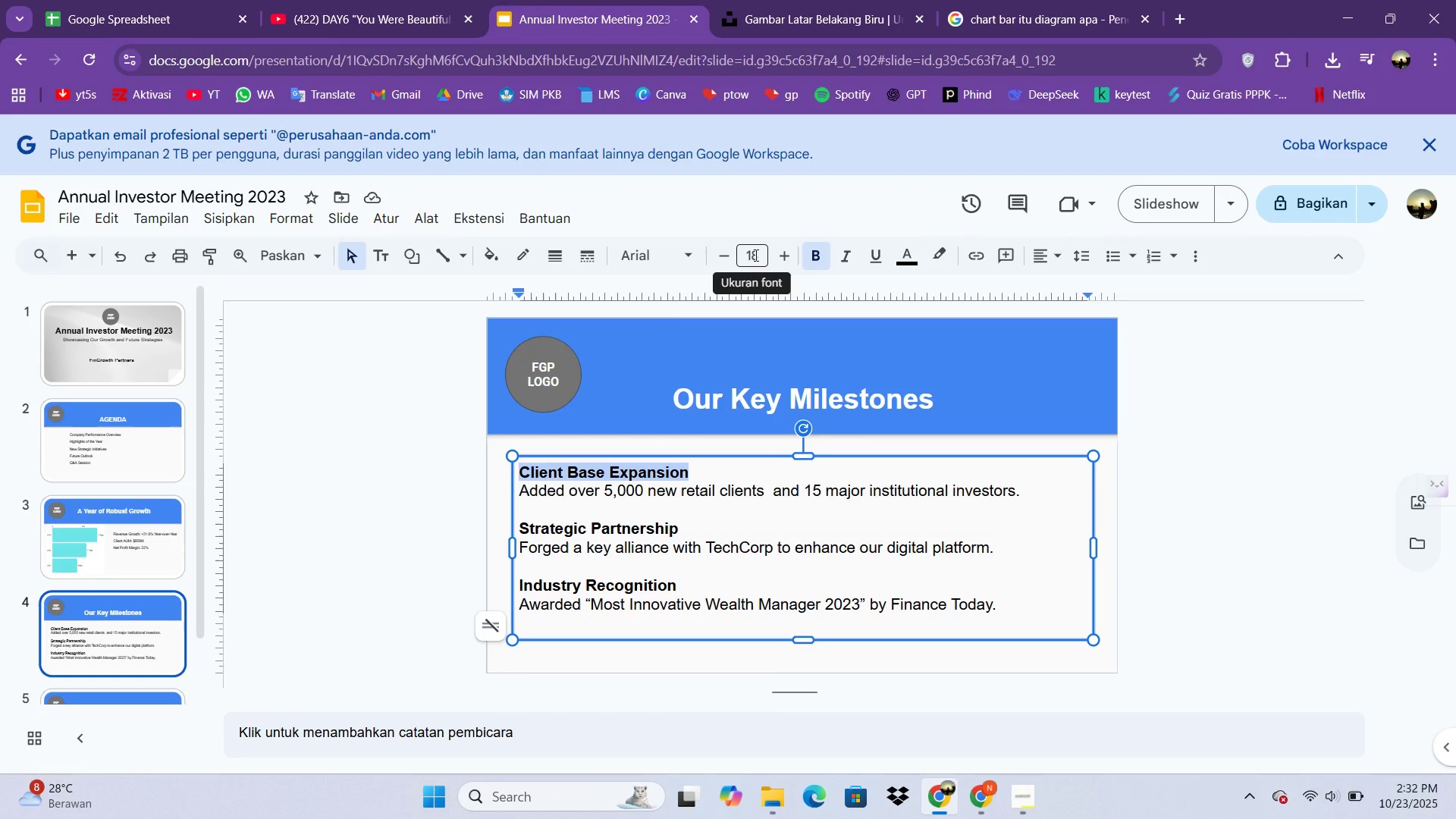 
left_click([755, 255])
 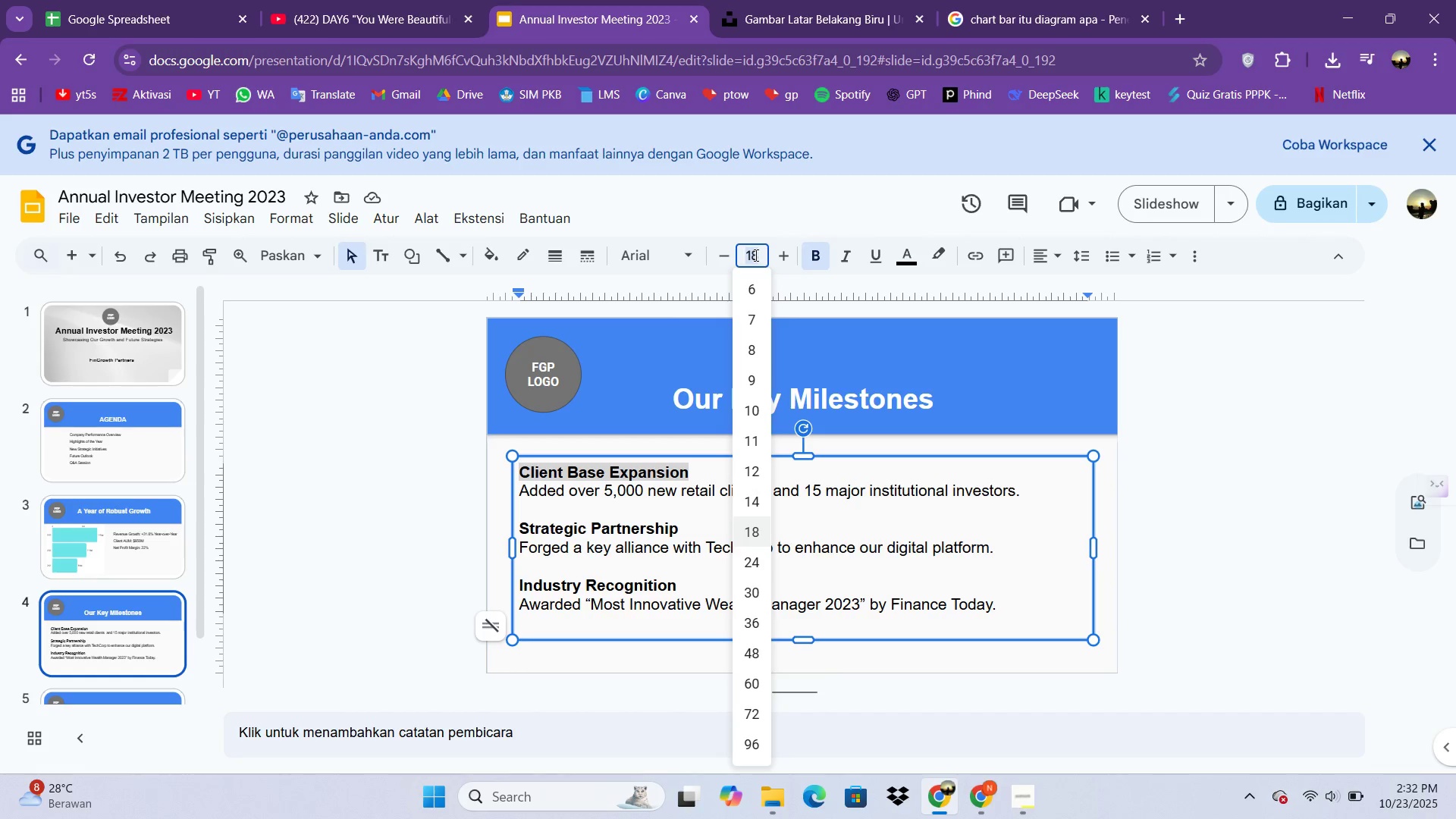 
type(20)
 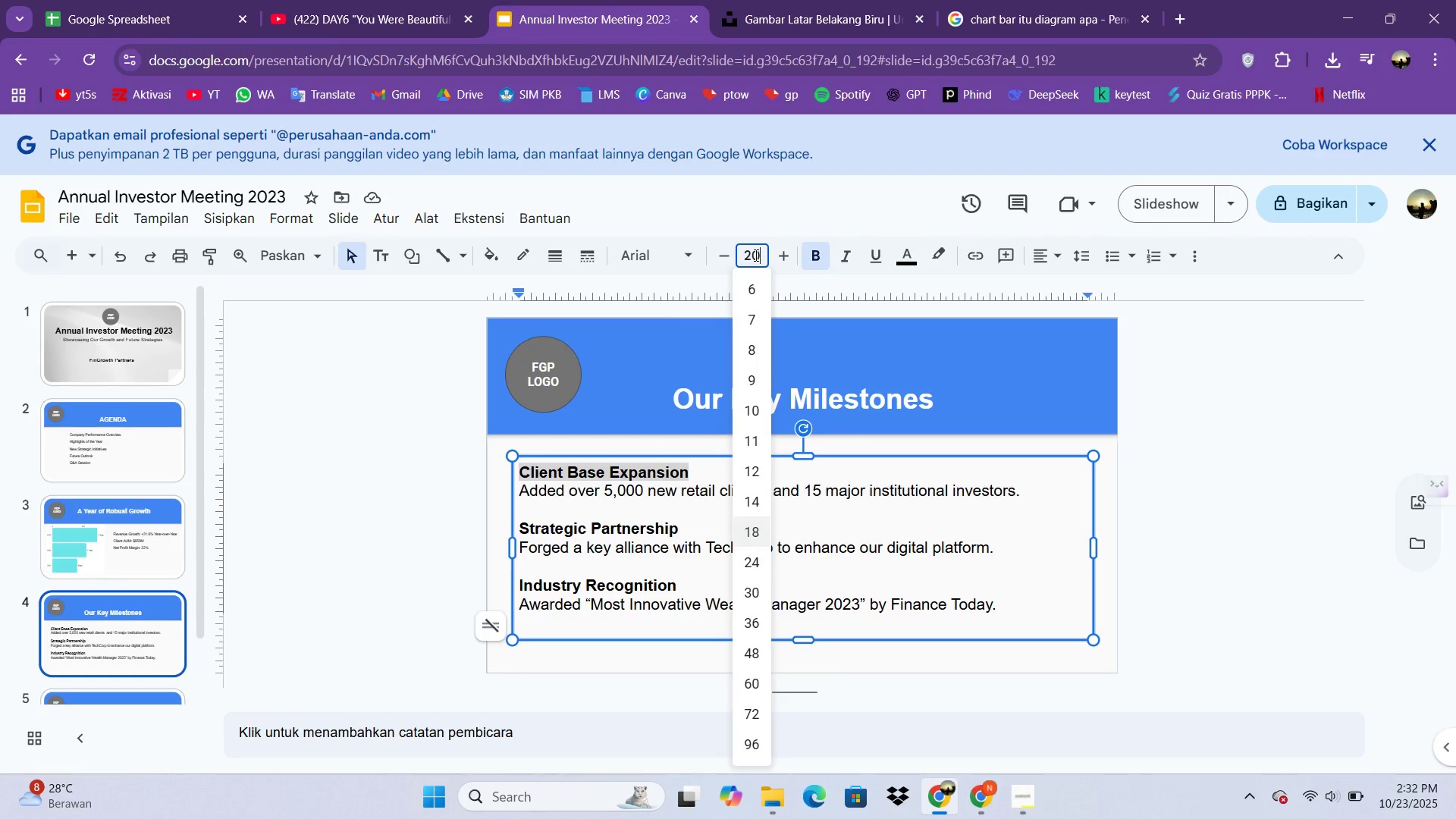 
key(Enter)
 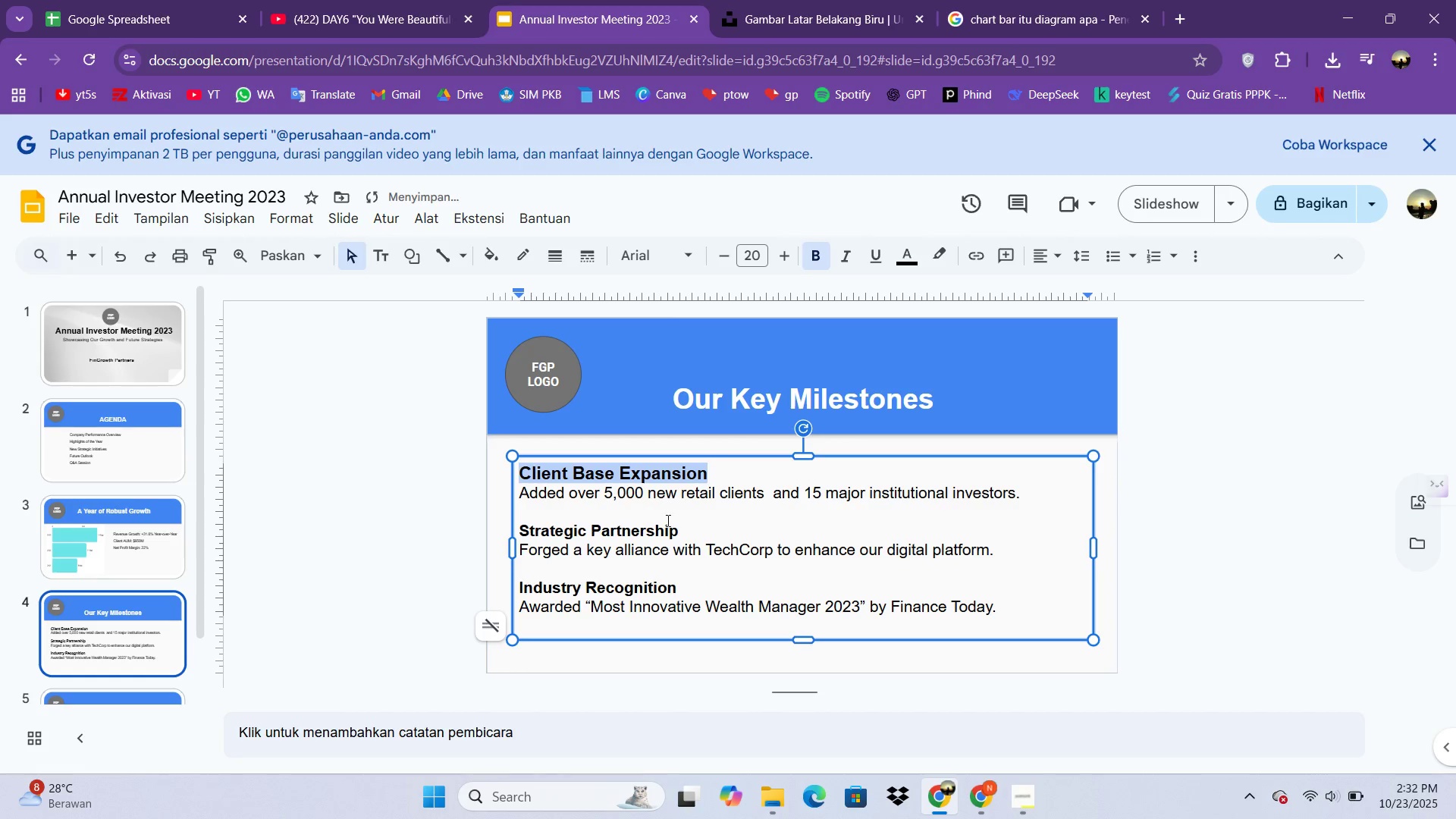 
left_click_drag(start_coordinate=[701, 527], to_coordinate=[520, 533])
 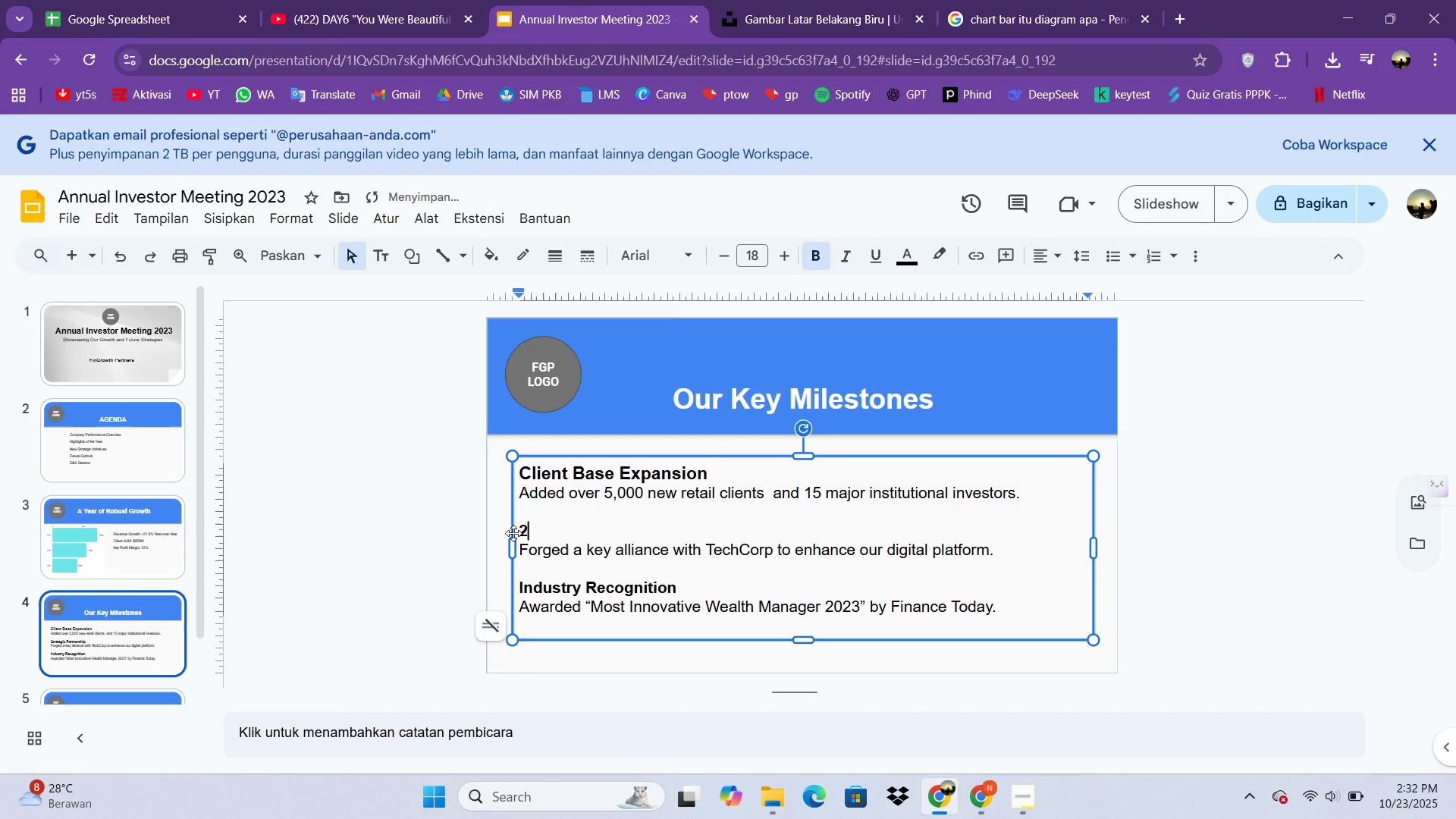 
key(2)
 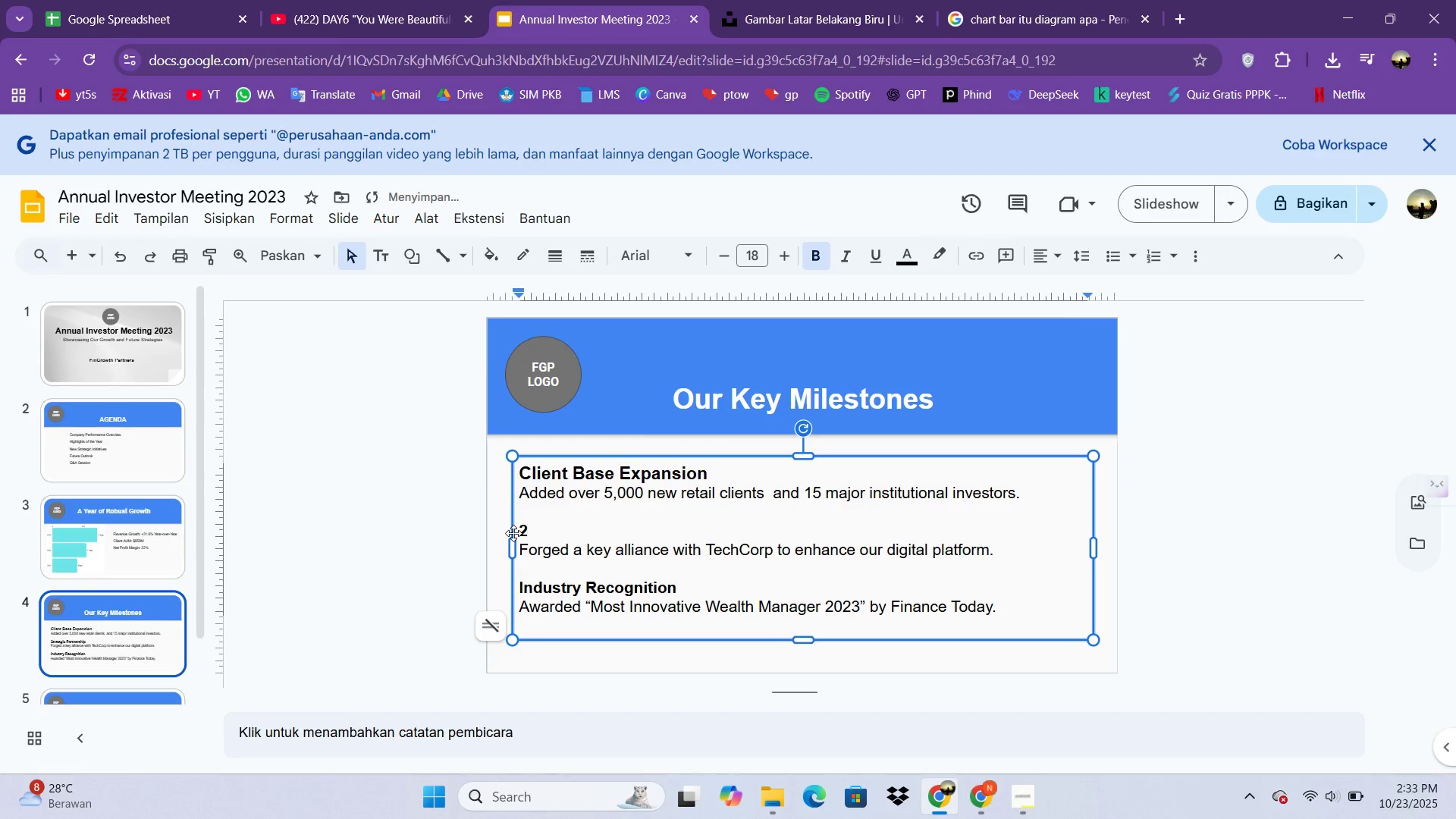 
key(Control+Z)
 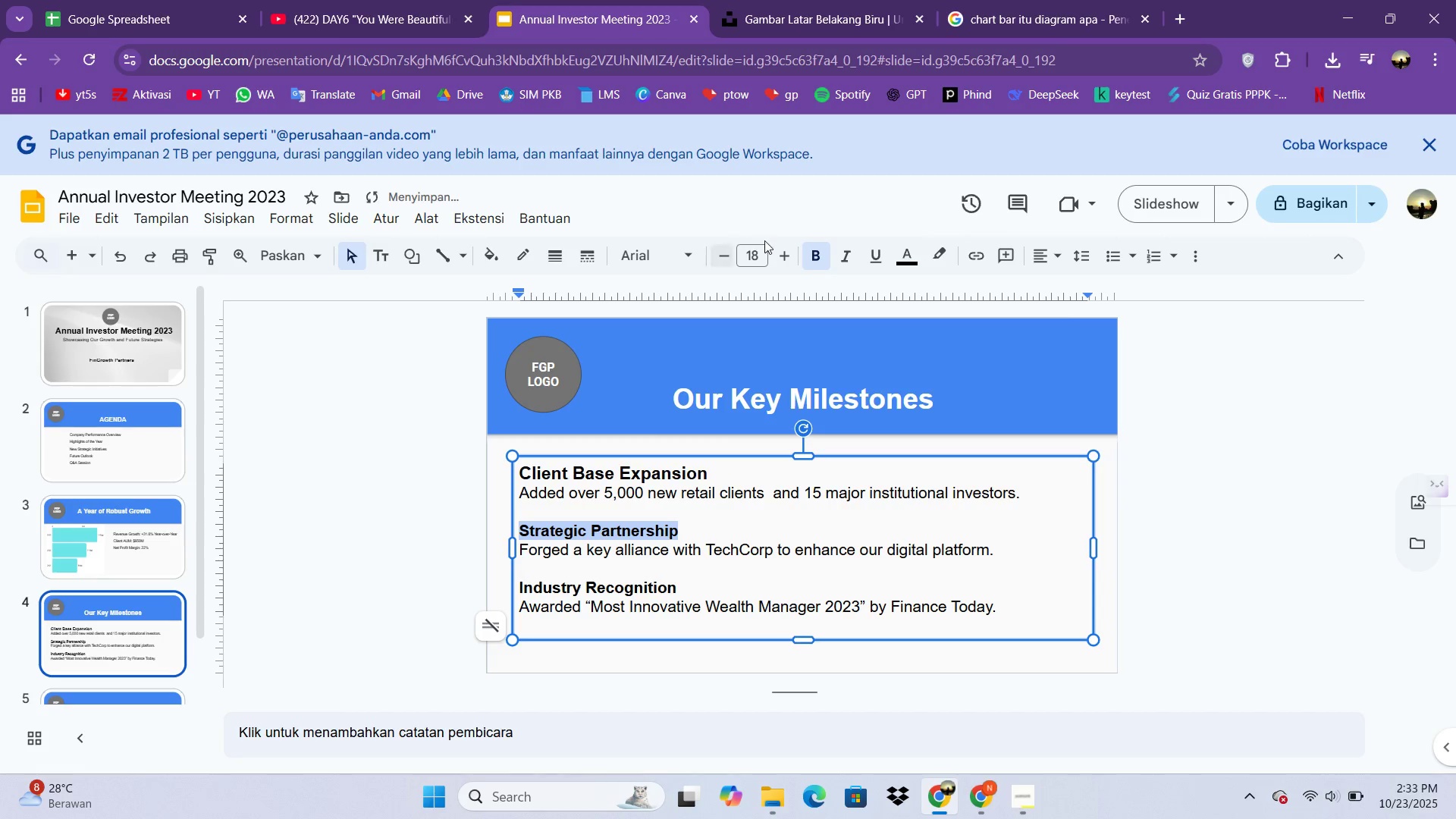 
left_click([764, 240])
 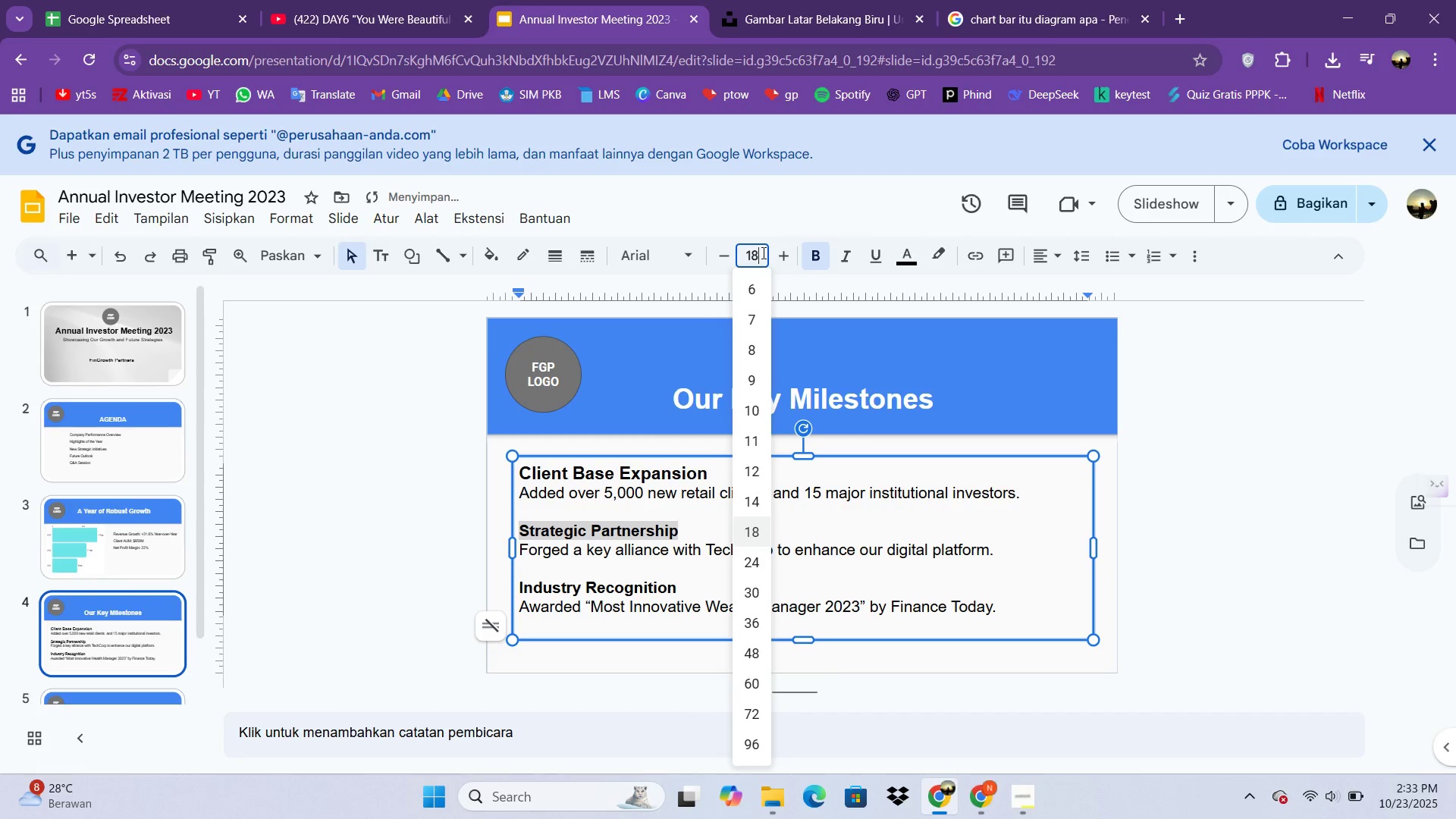 
left_click([762, 253])
 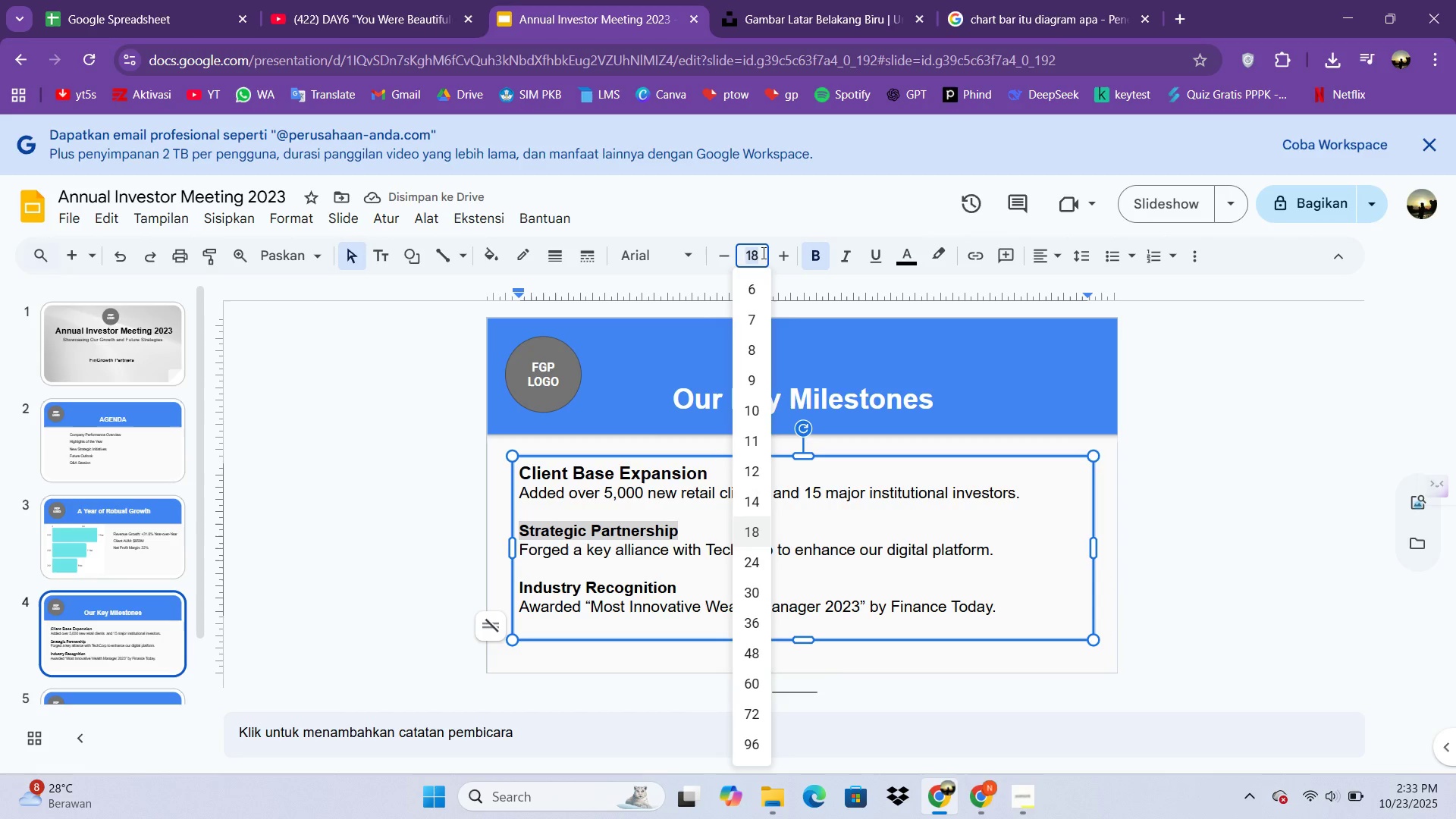 
type(20)
 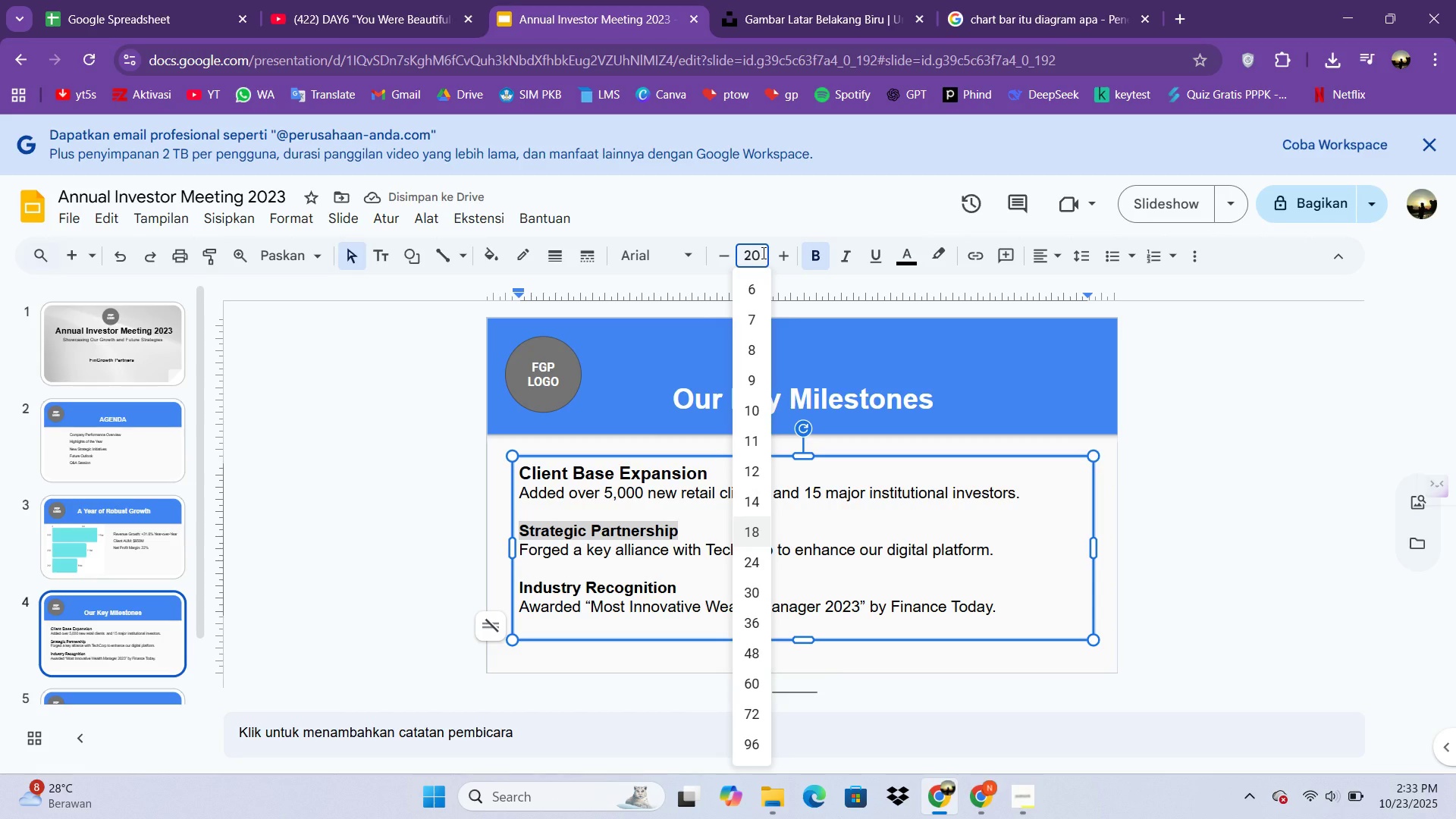 
key(Enter)
 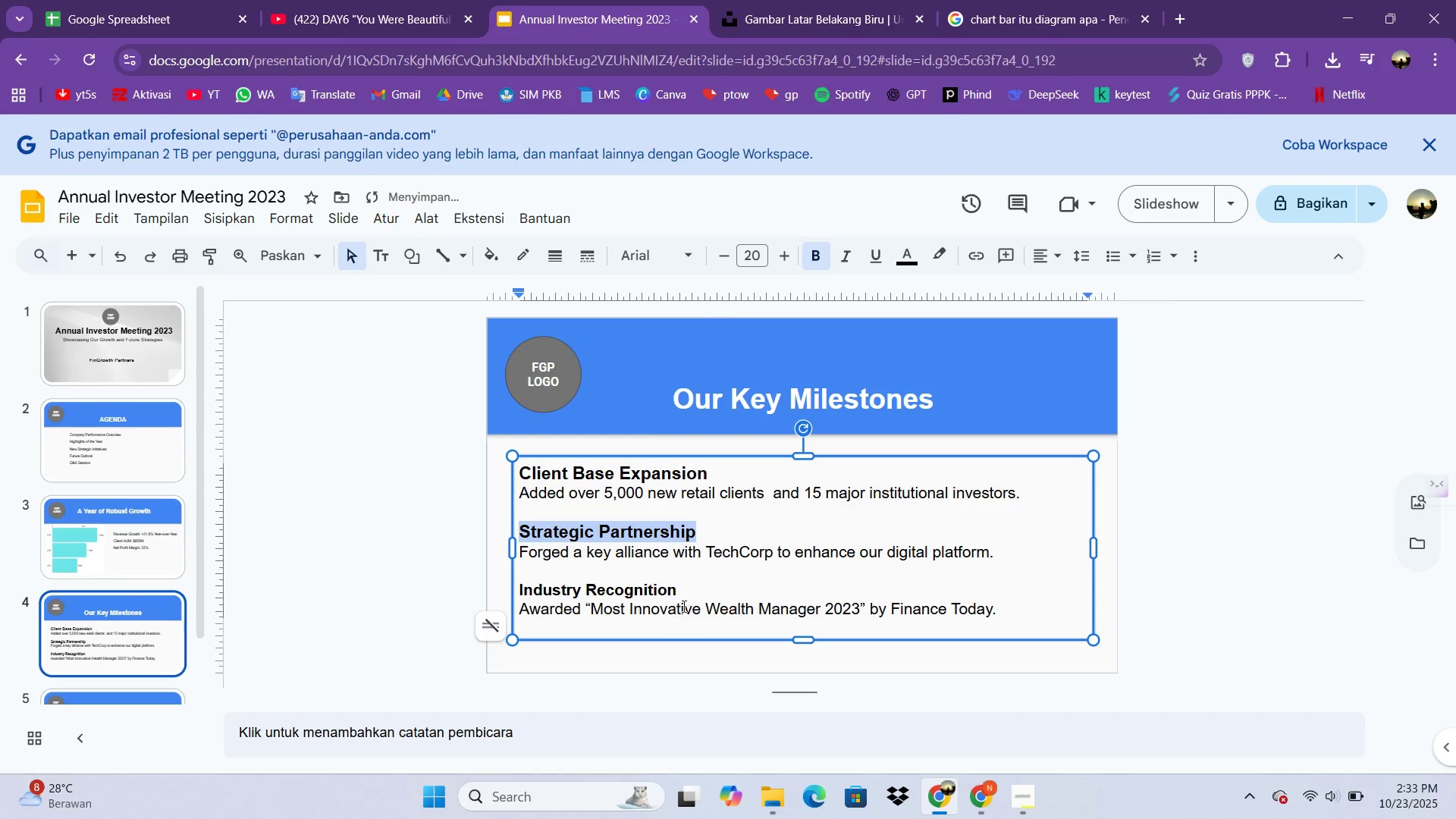 
left_click_drag(start_coordinate=[683, 601], to_coordinate=[623, 598])
 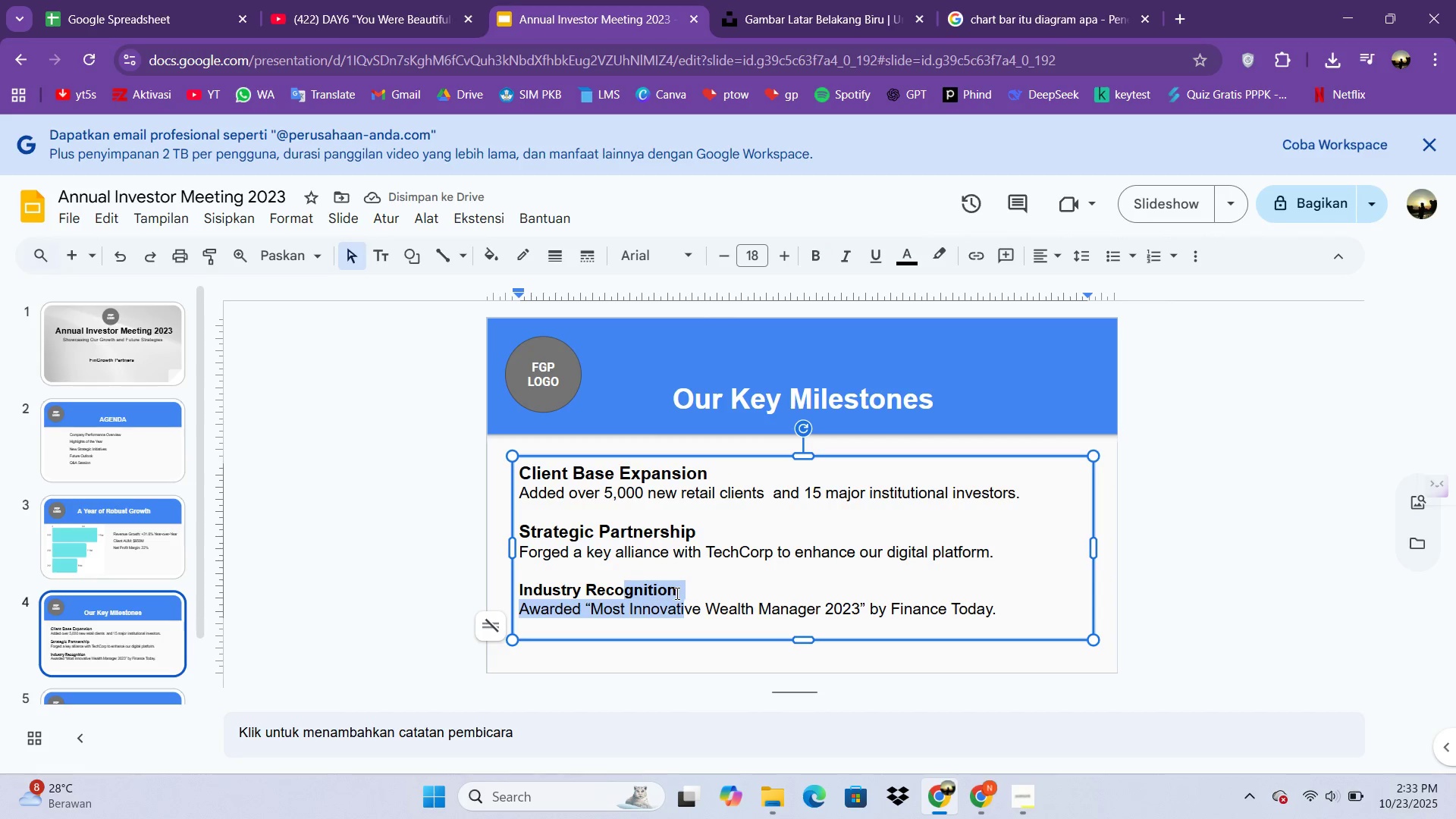 
left_click([676, 593])
 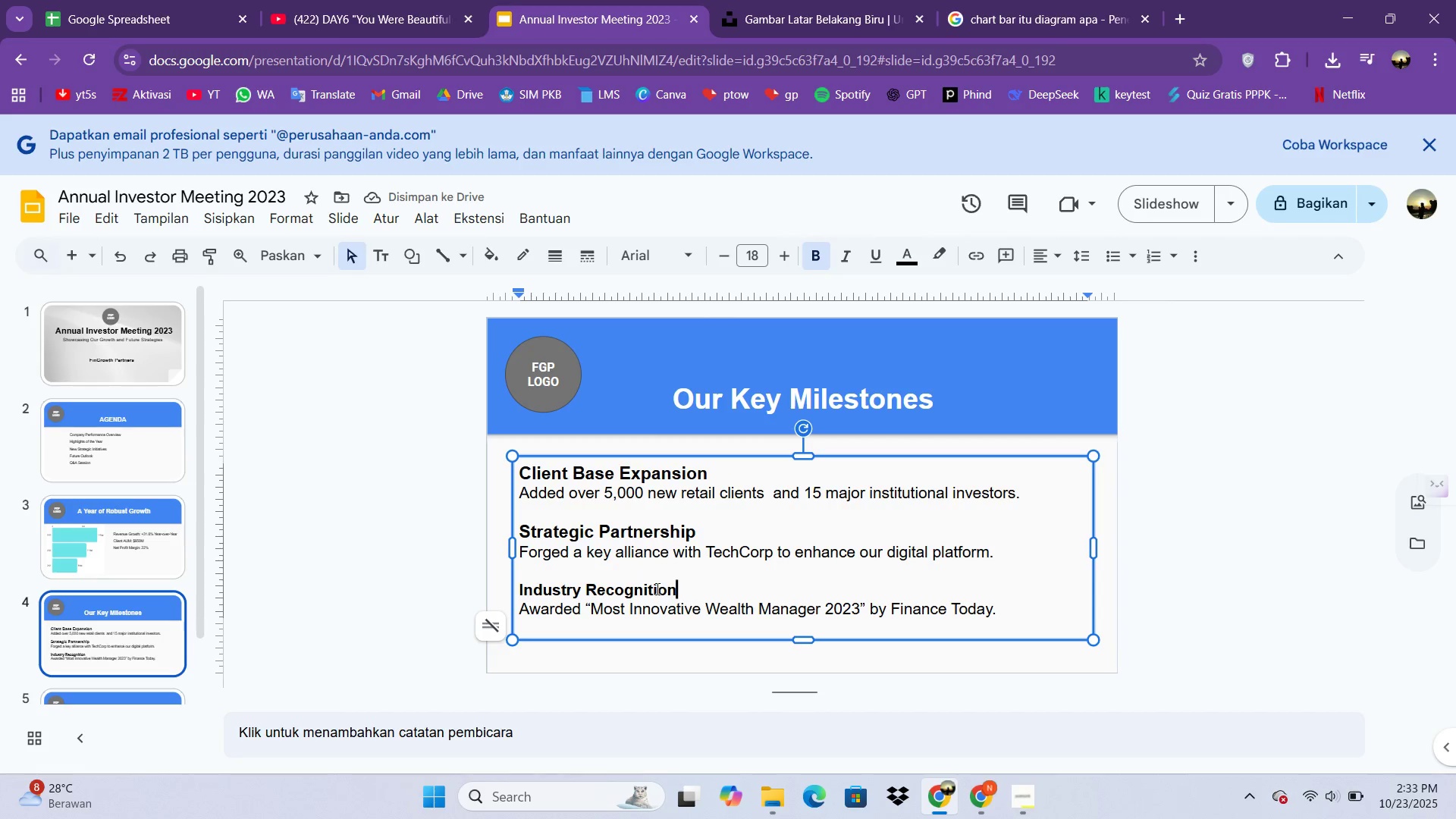 
left_click_drag(start_coordinate=[682, 592], to_coordinate=[522, 598])
 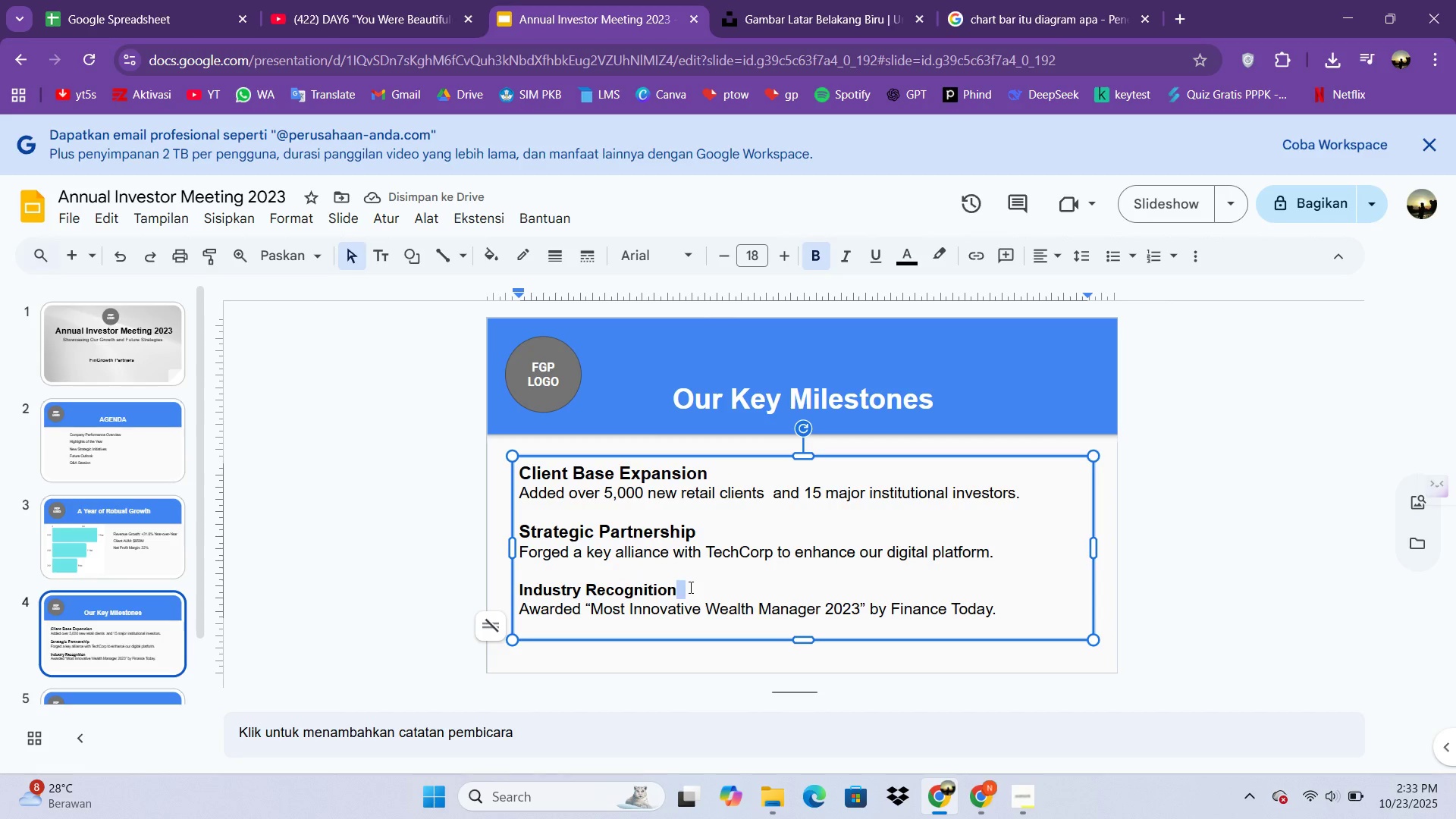 
left_click([689, 587])
 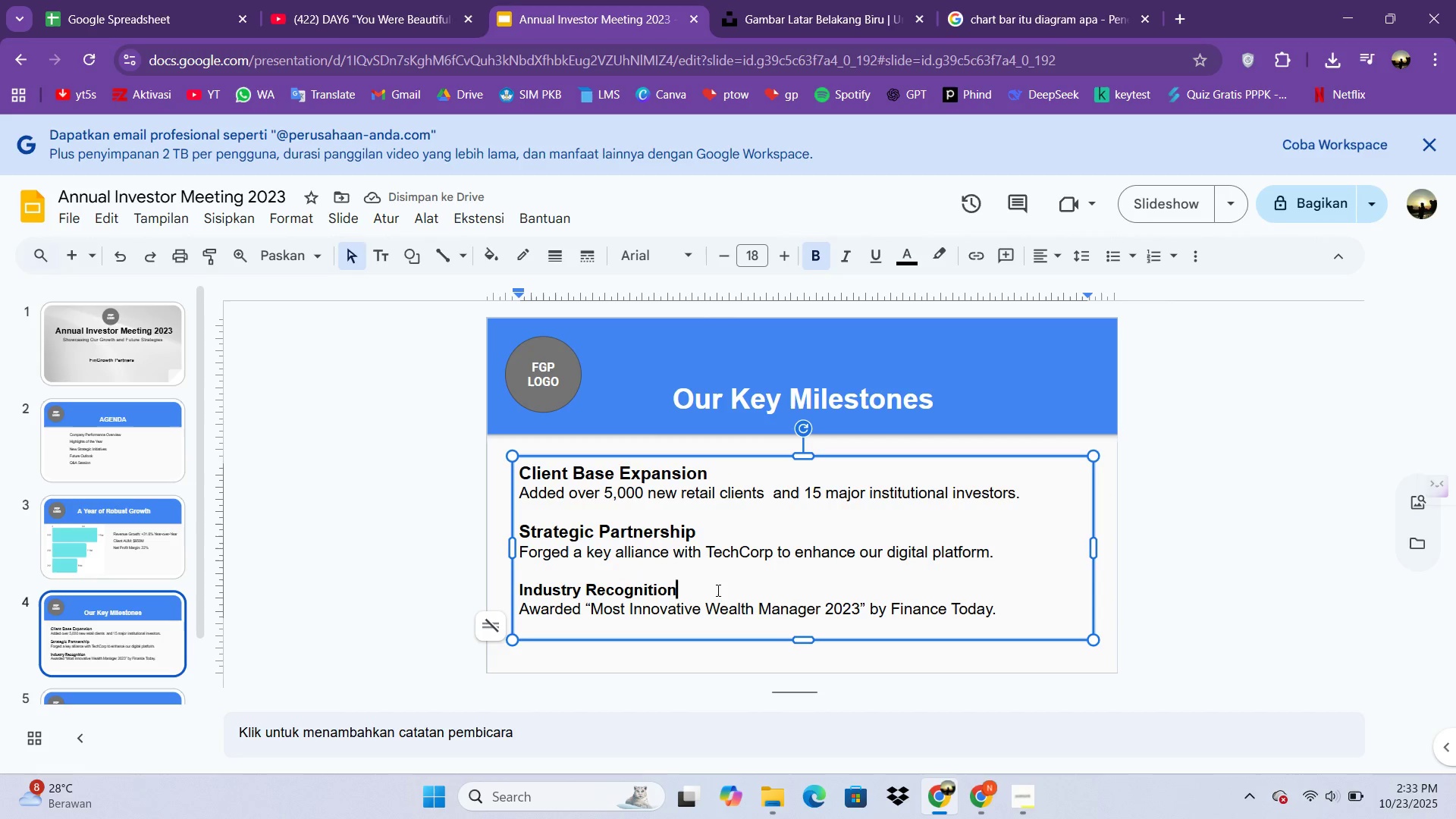 
left_click_drag(start_coordinate=[720, 590], to_coordinate=[514, 588])
 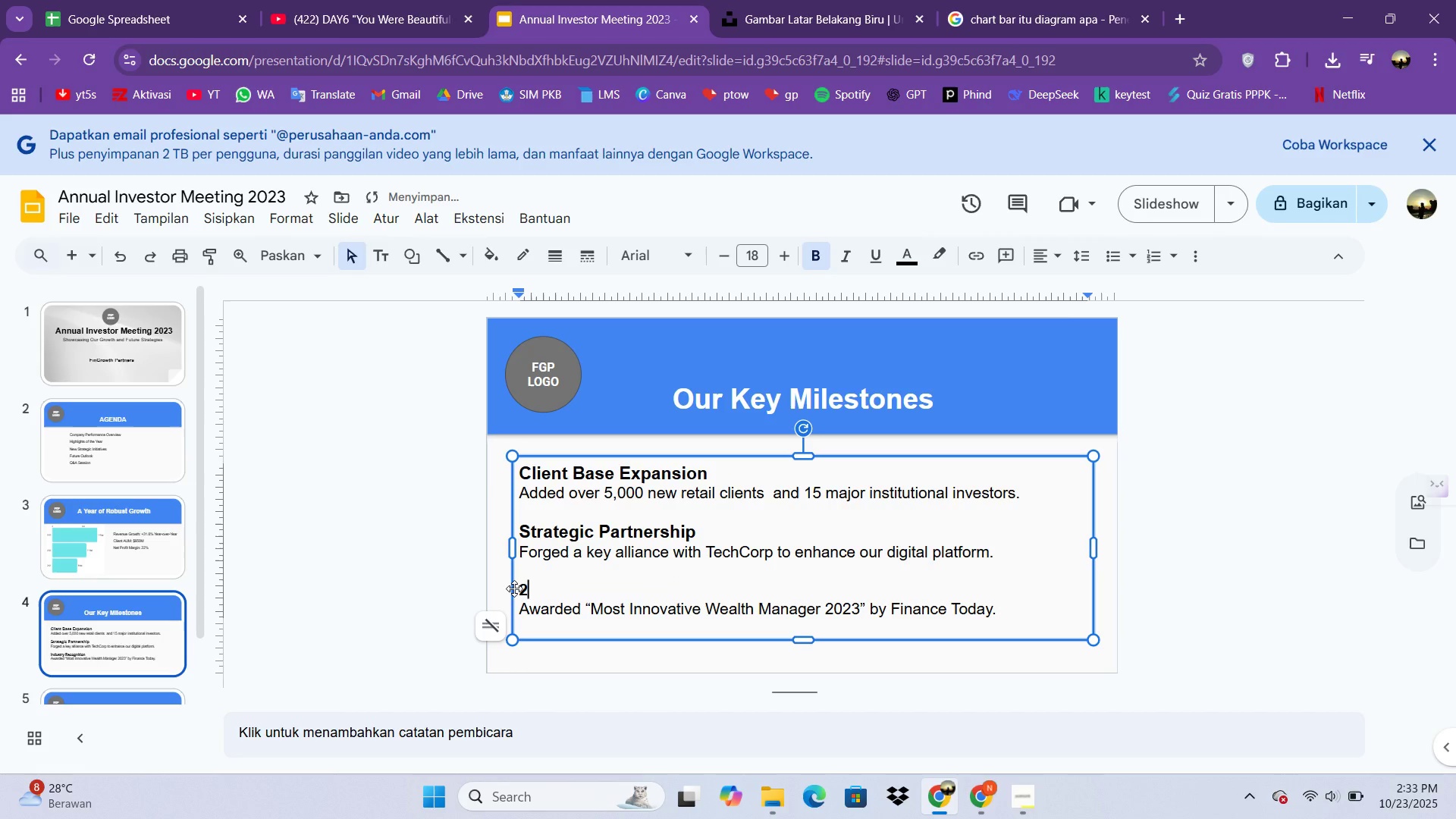 
type(20)
 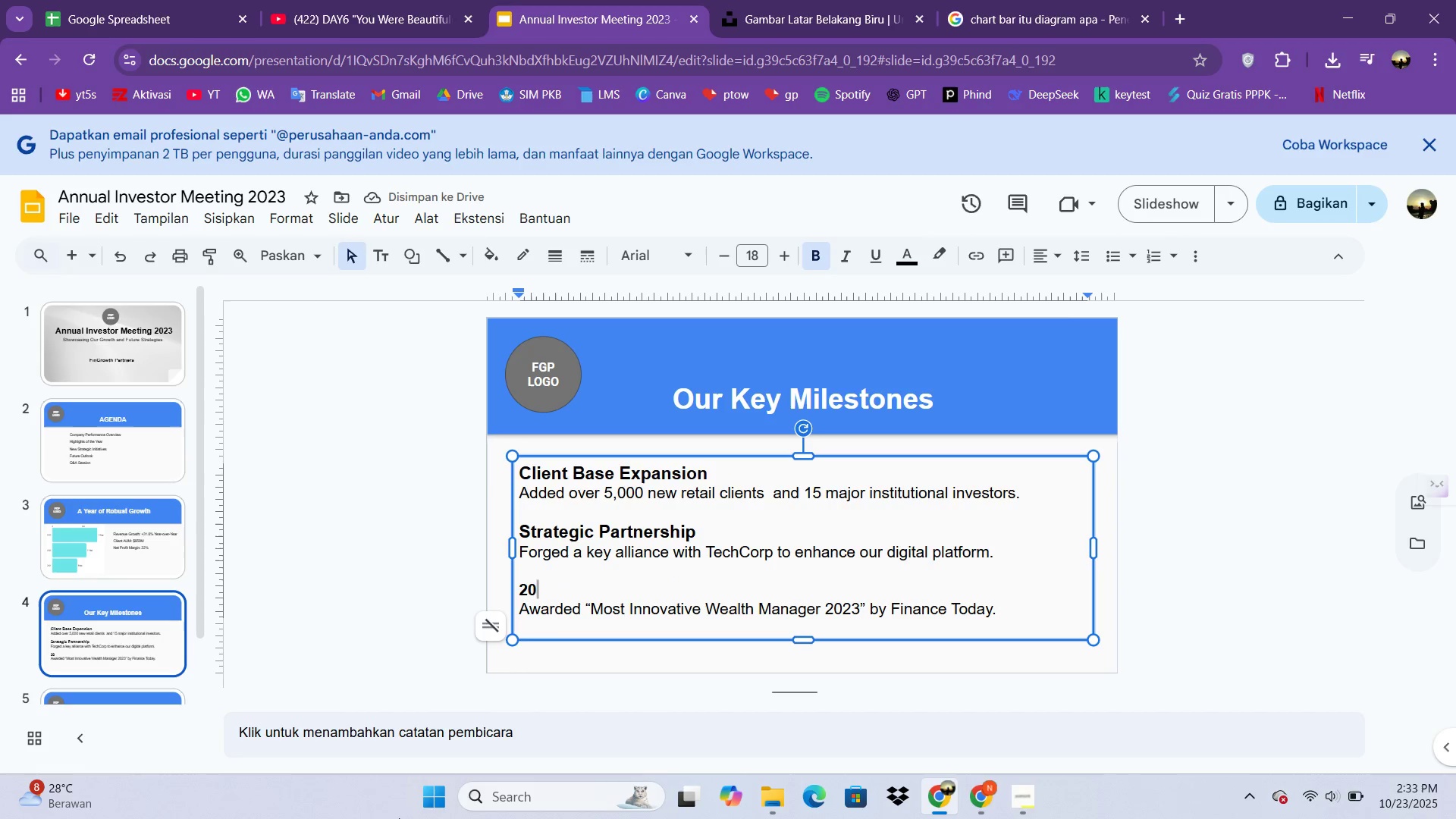 
key(Backspace)
 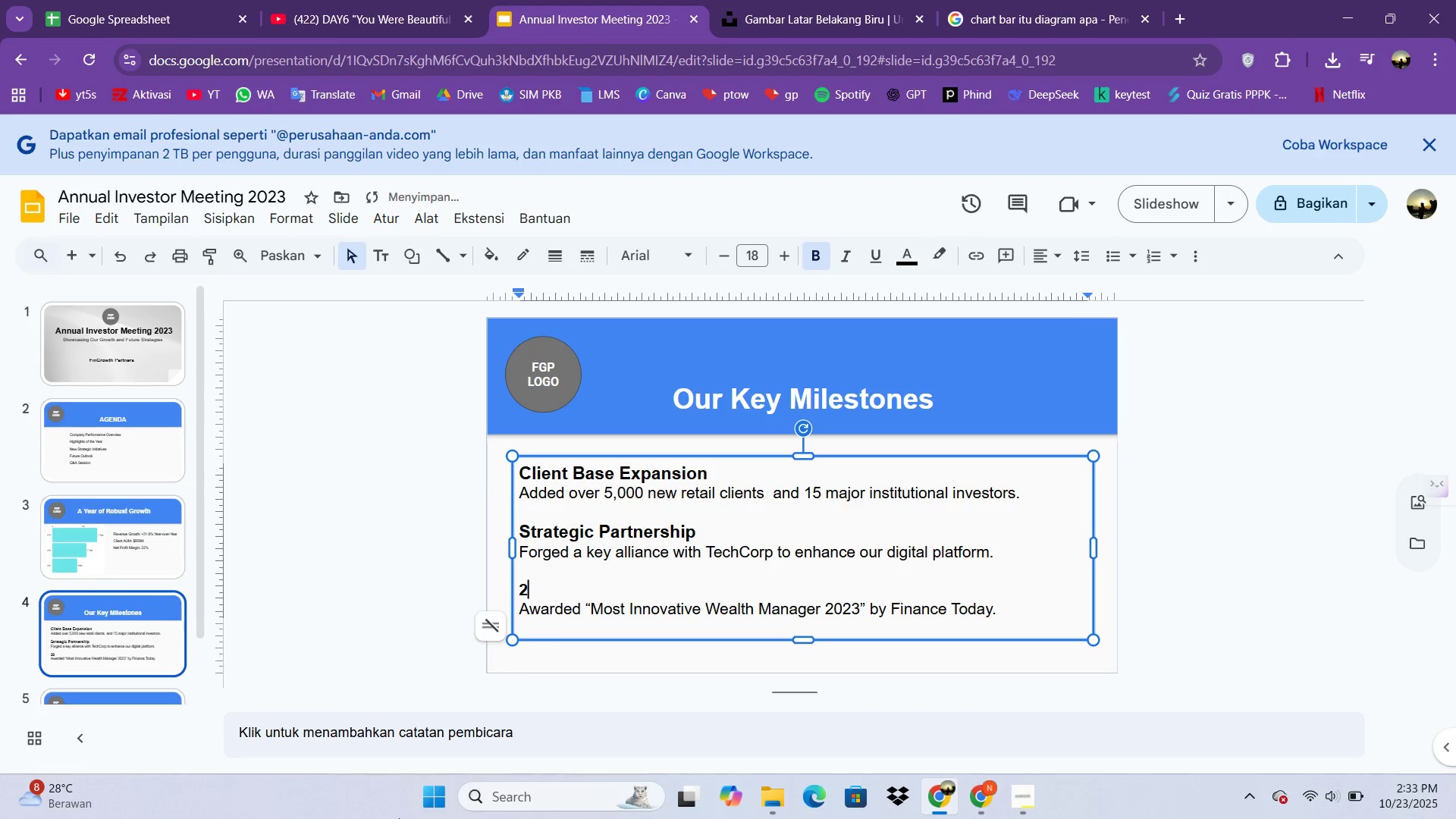 
key(Control+Z)
 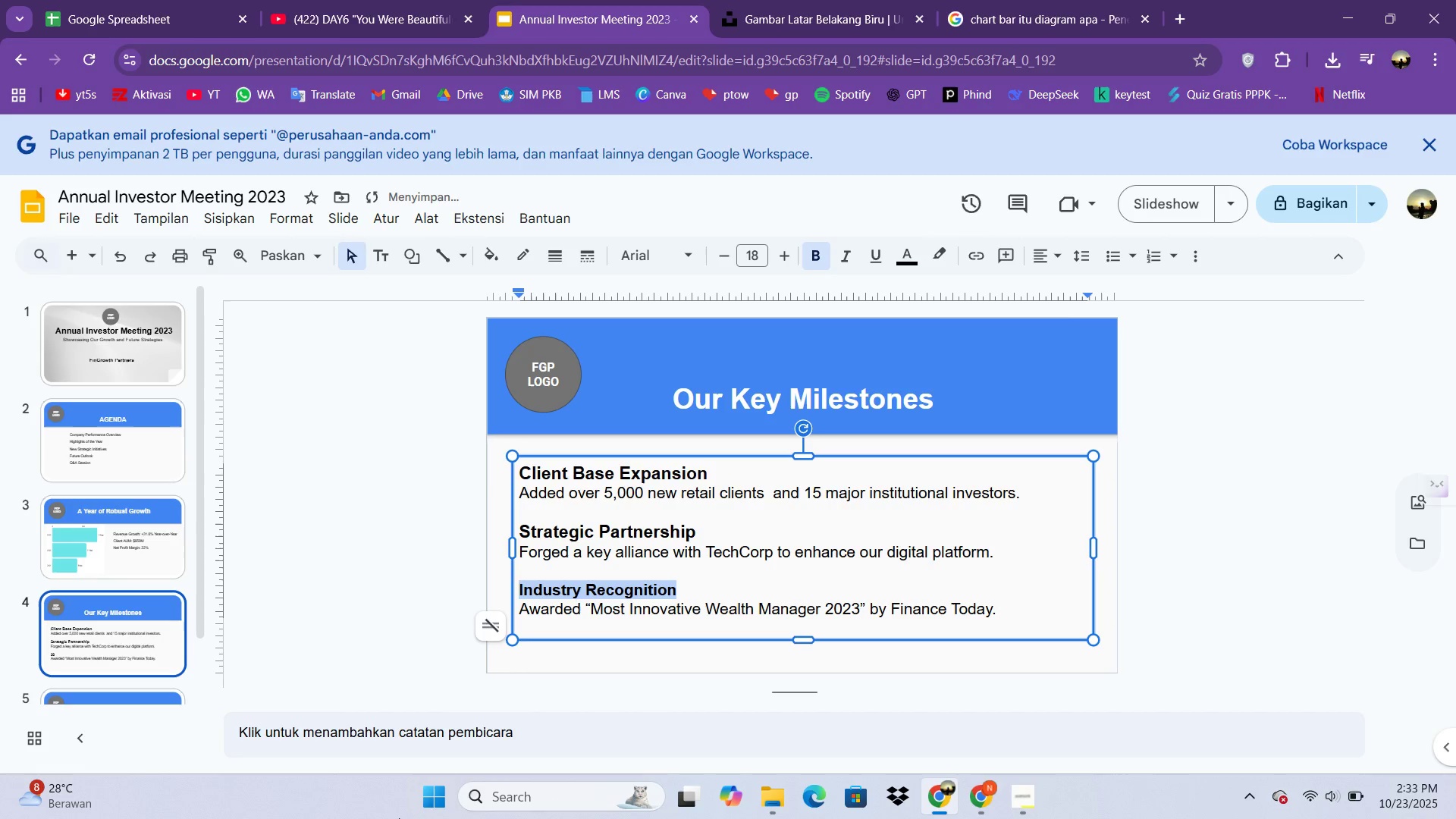 
key(Control+Z)
 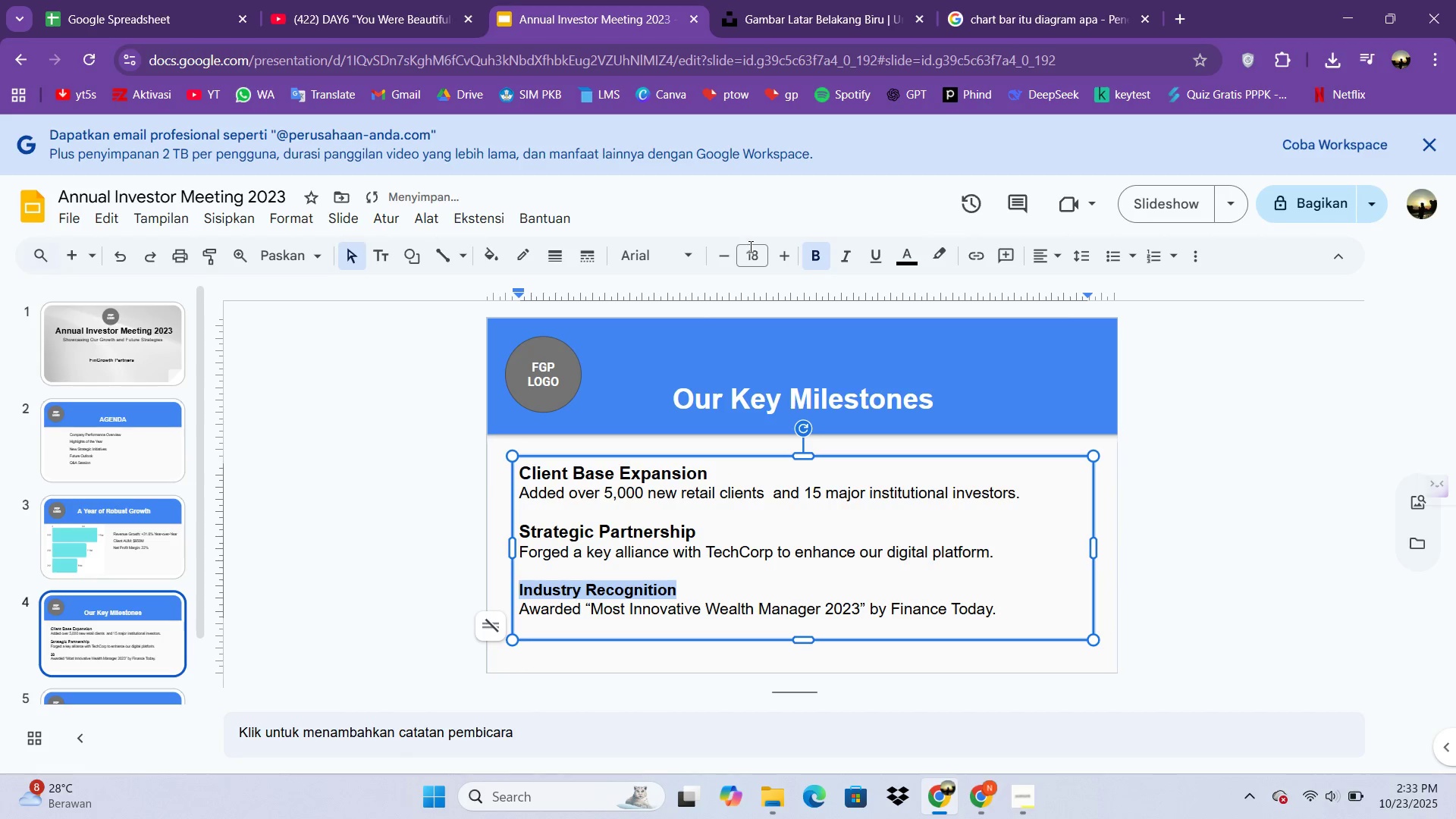 
left_click([755, 252])
 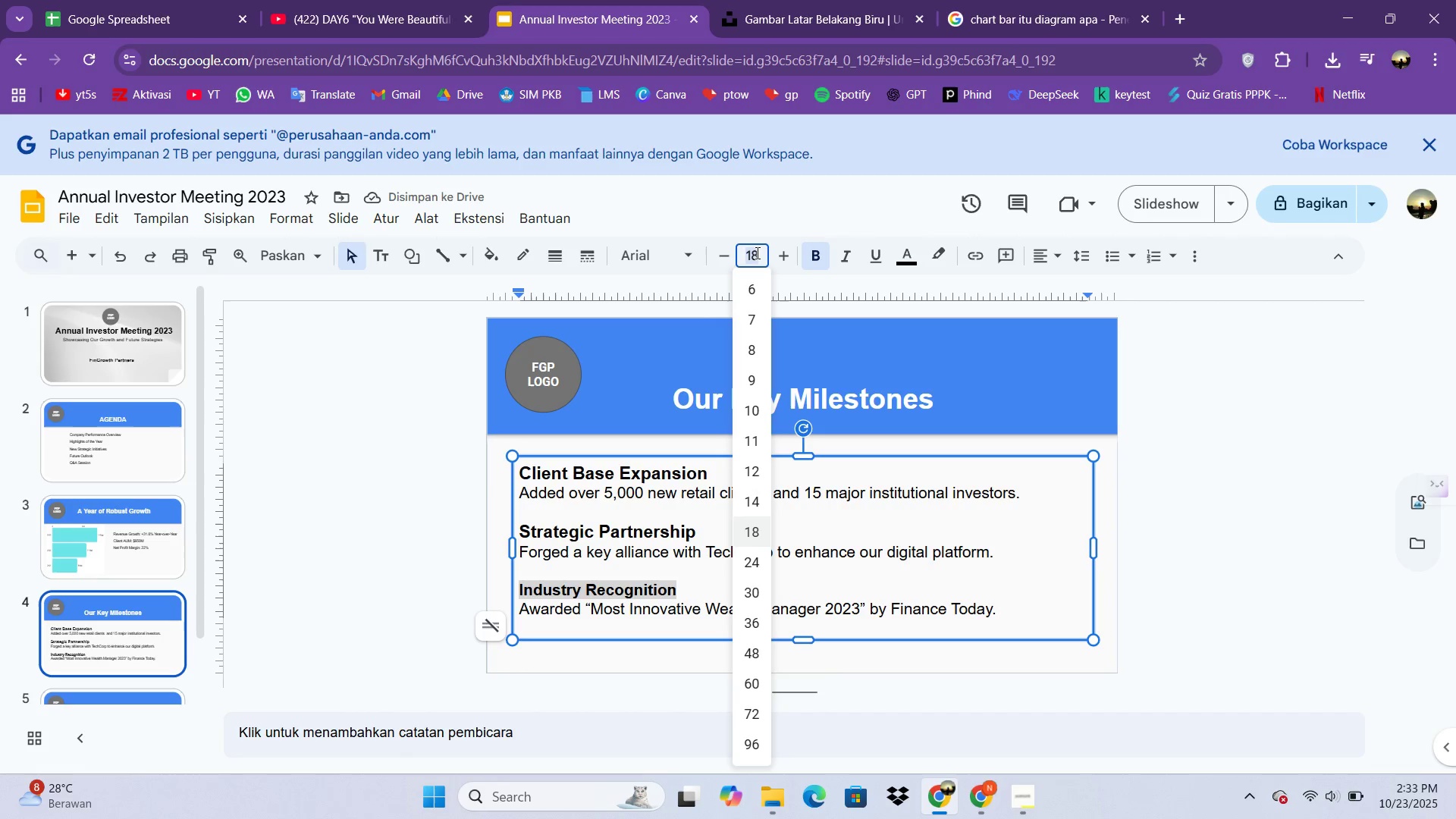 
key(Control+2)
 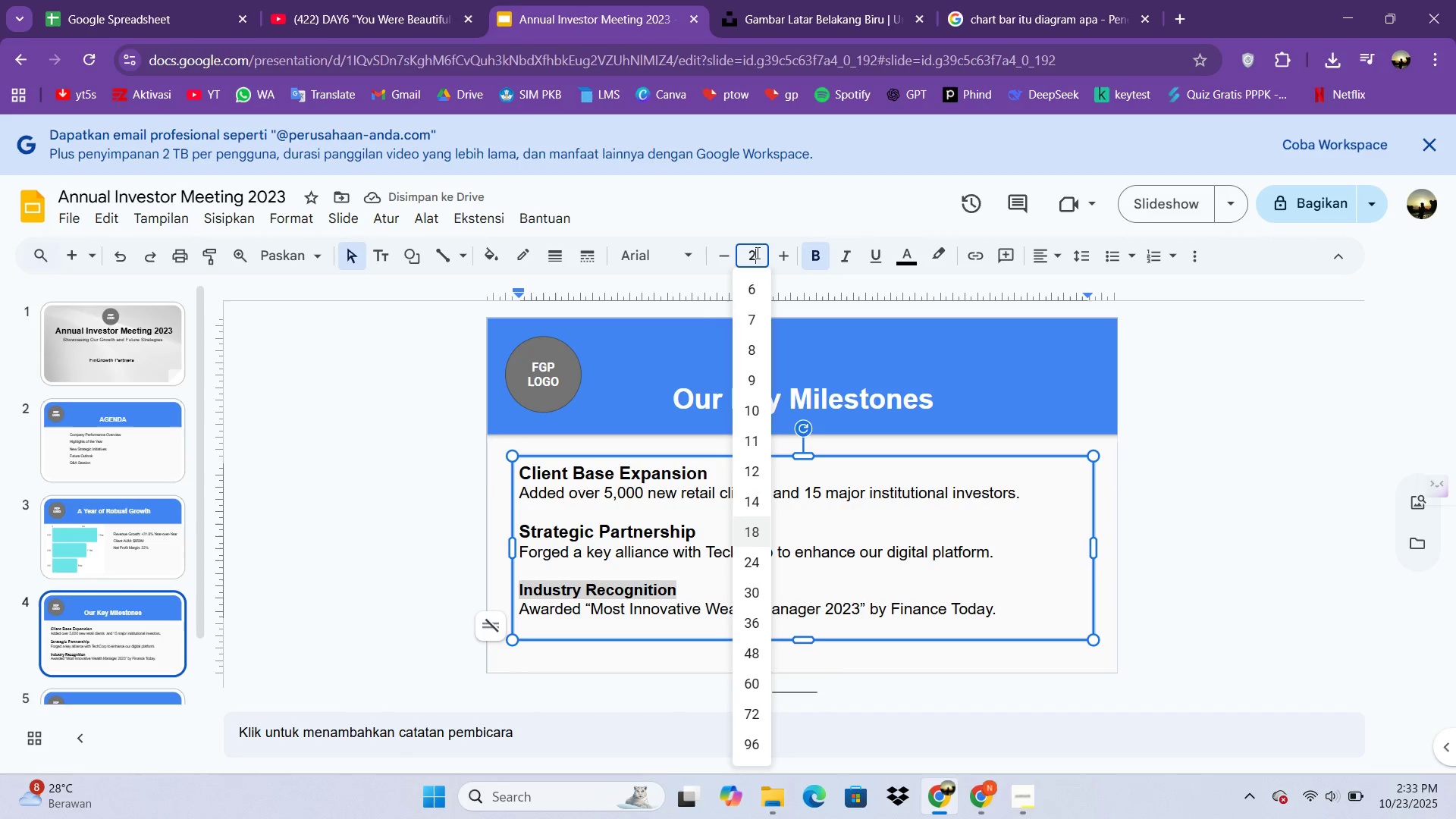 
key(Control+0)
 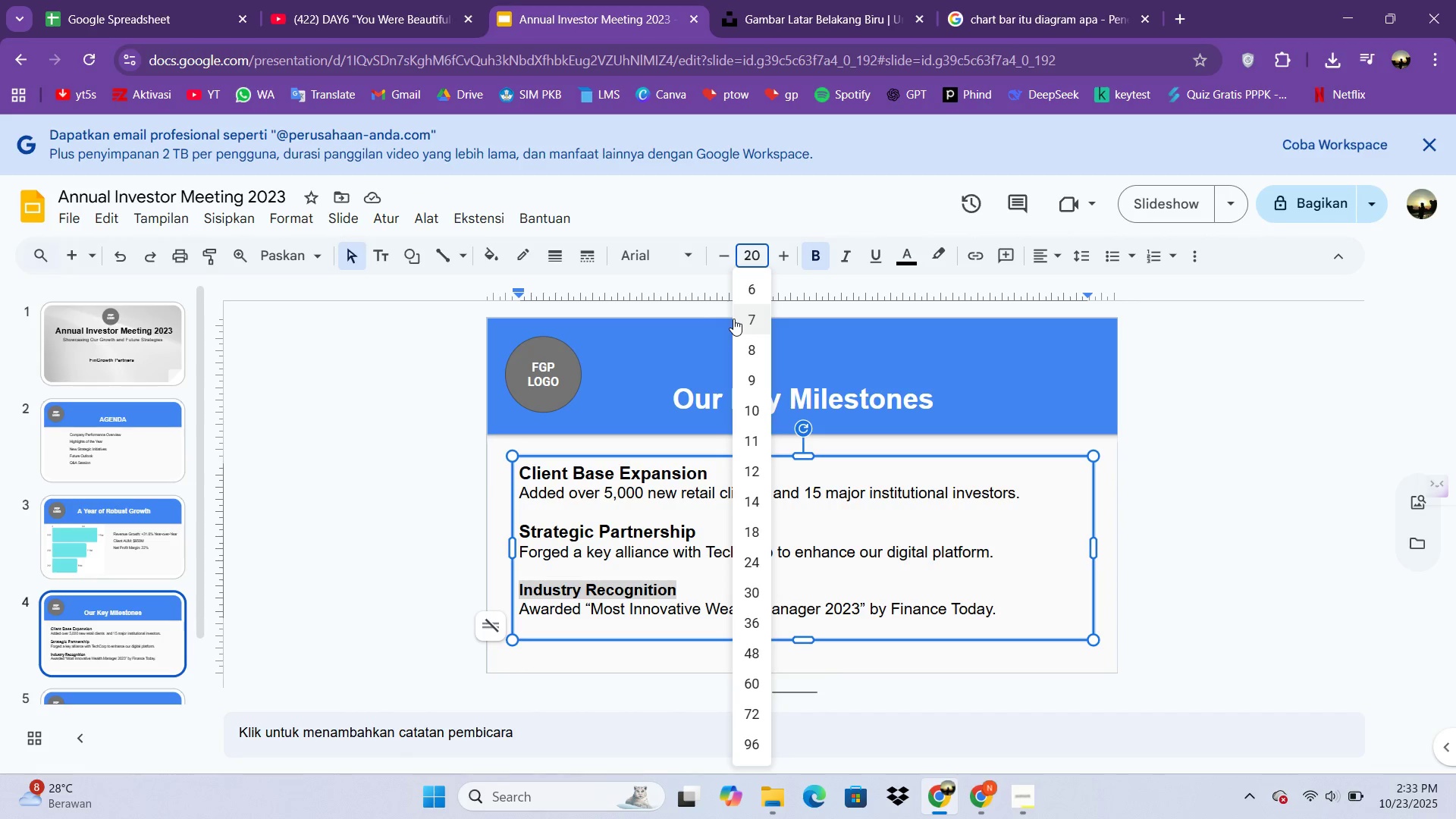 
key(Control+Shift+ShiftRight)
 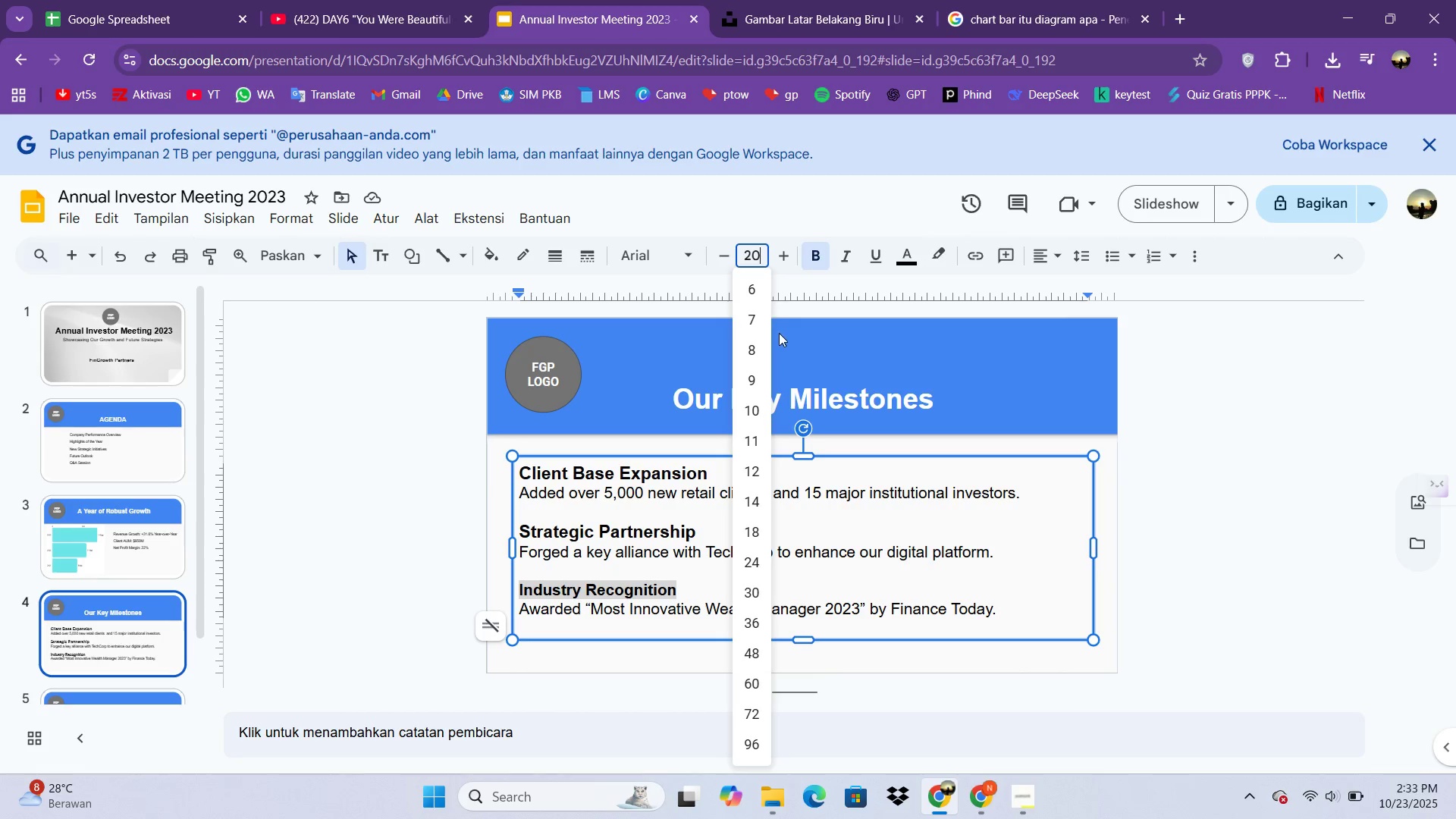 
left_click([799, 323])
 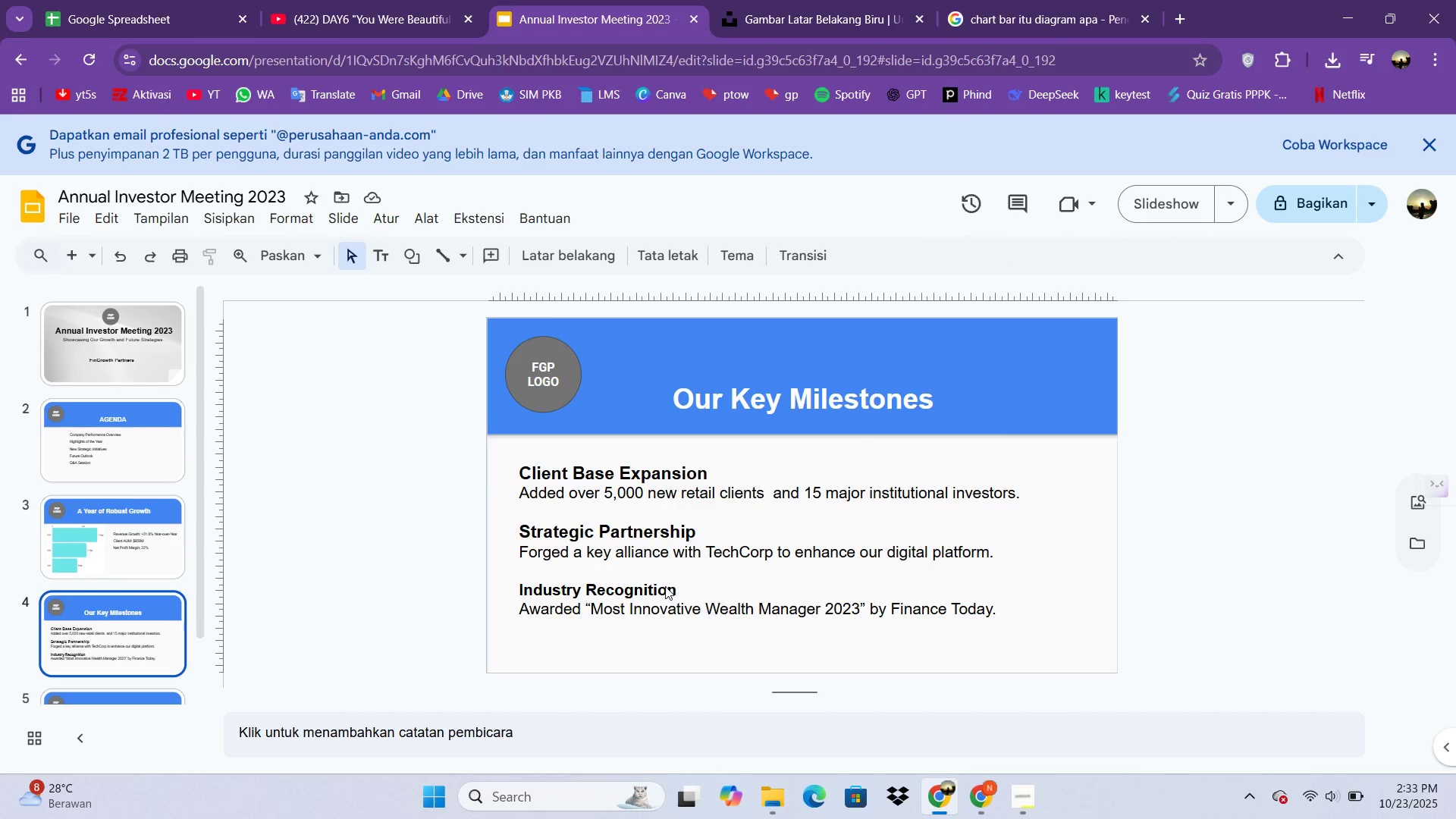 
left_click([665, 586])
 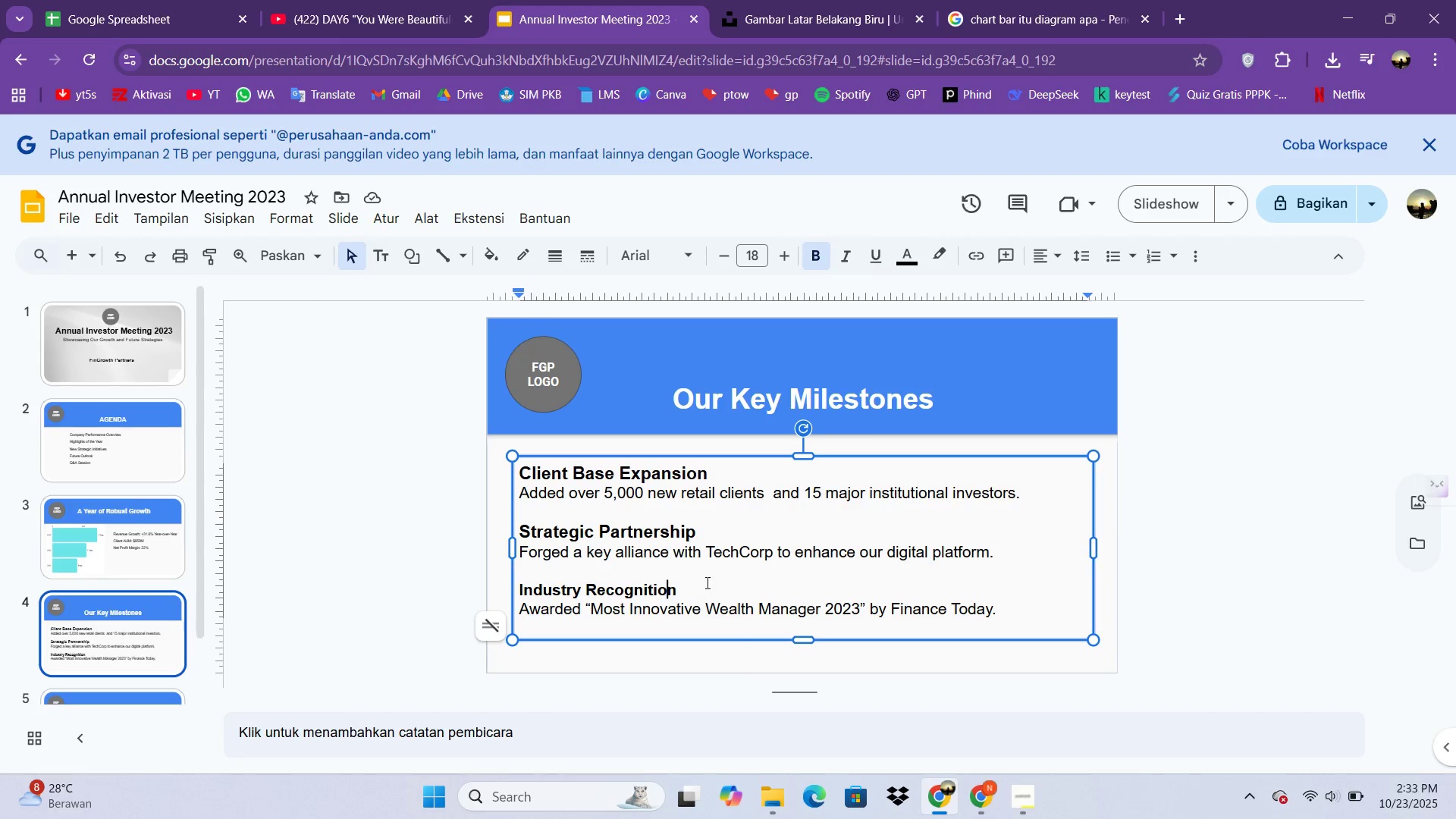 
left_click_drag(start_coordinate=[719, 582], to_coordinate=[529, 587])
 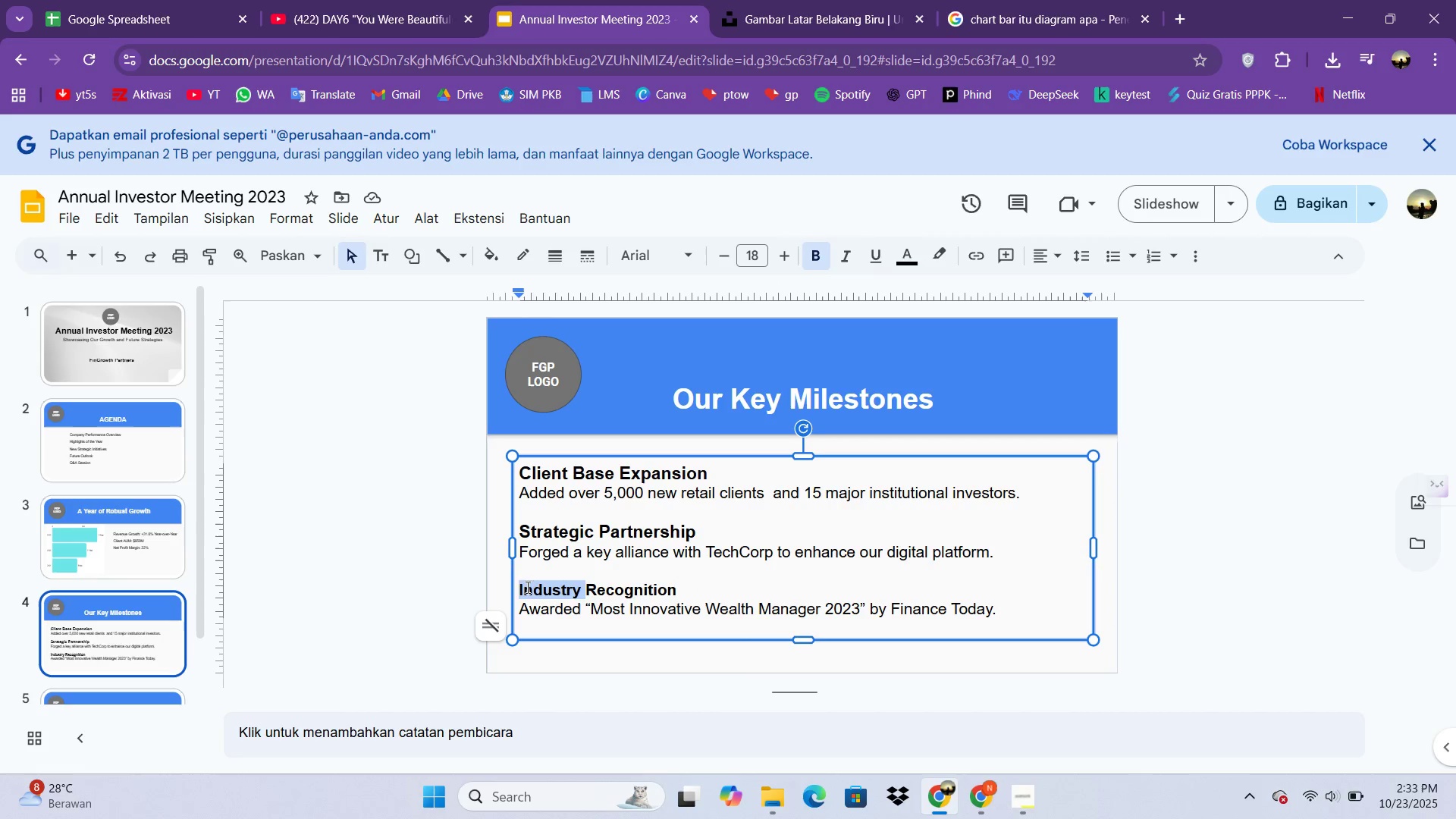 
double_click([527, 587])
 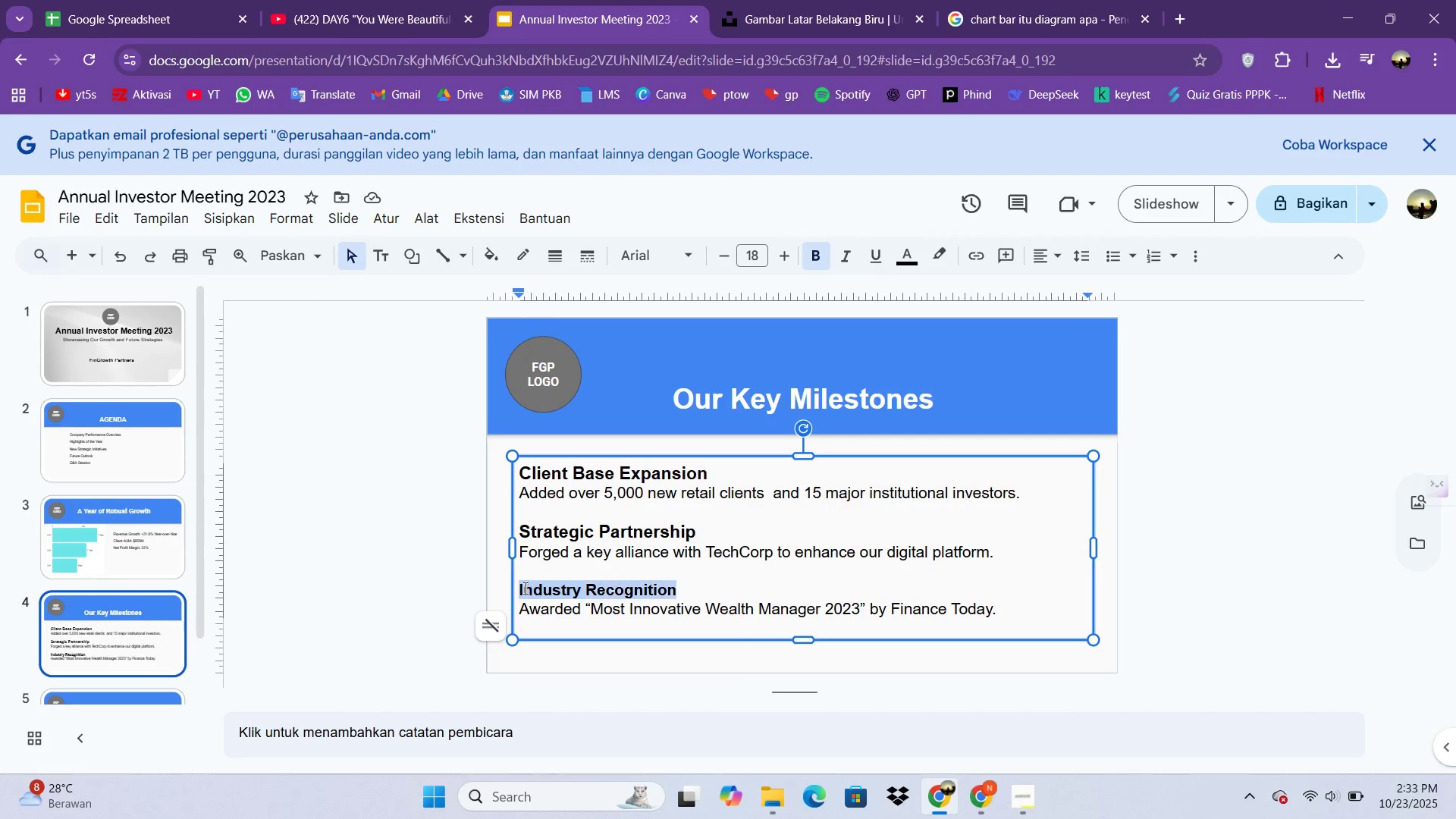 
left_click_drag(start_coordinate=[527, 587], to_coordinate=[519, 589])
 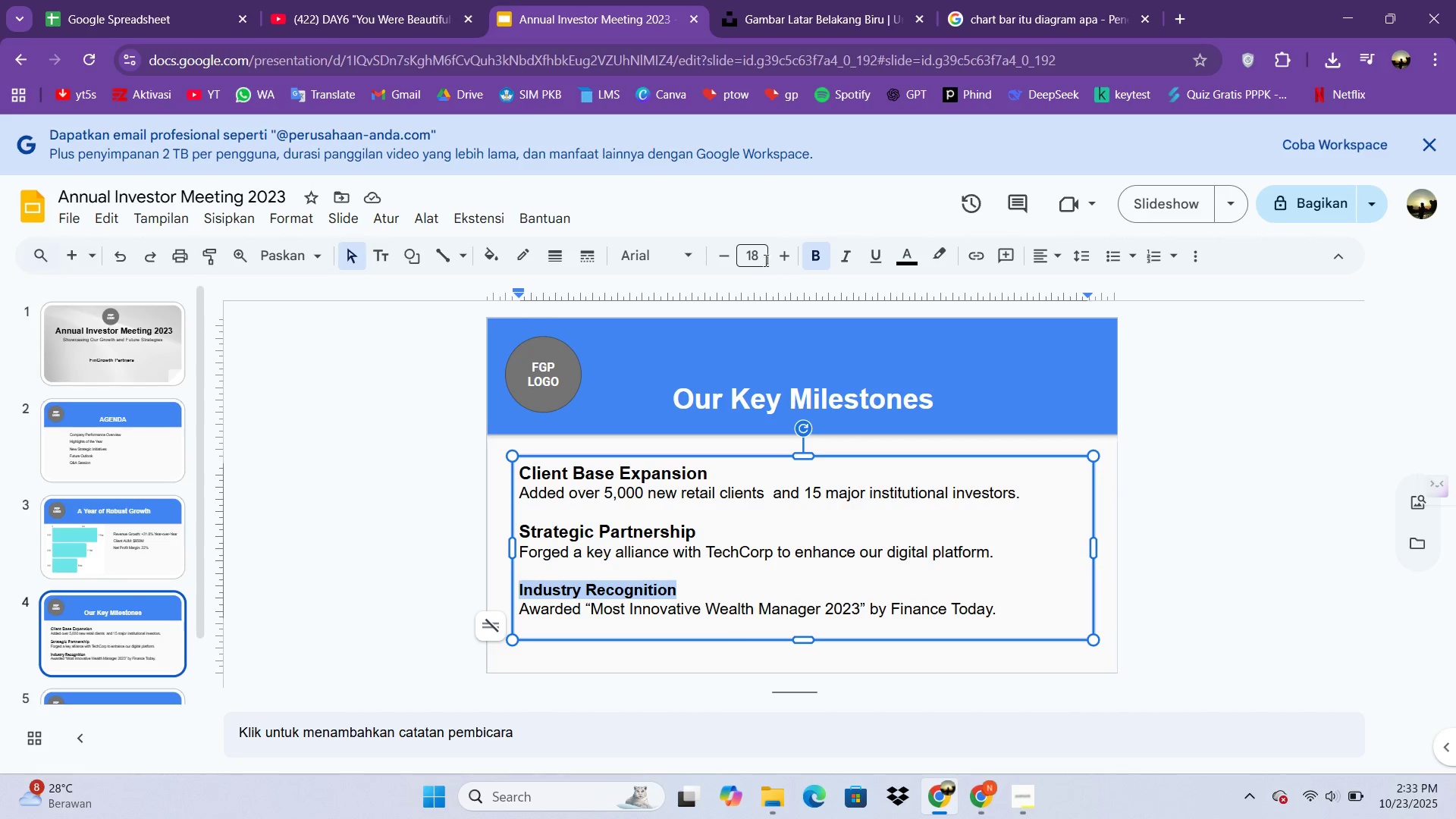 
left_click([759, 258])
 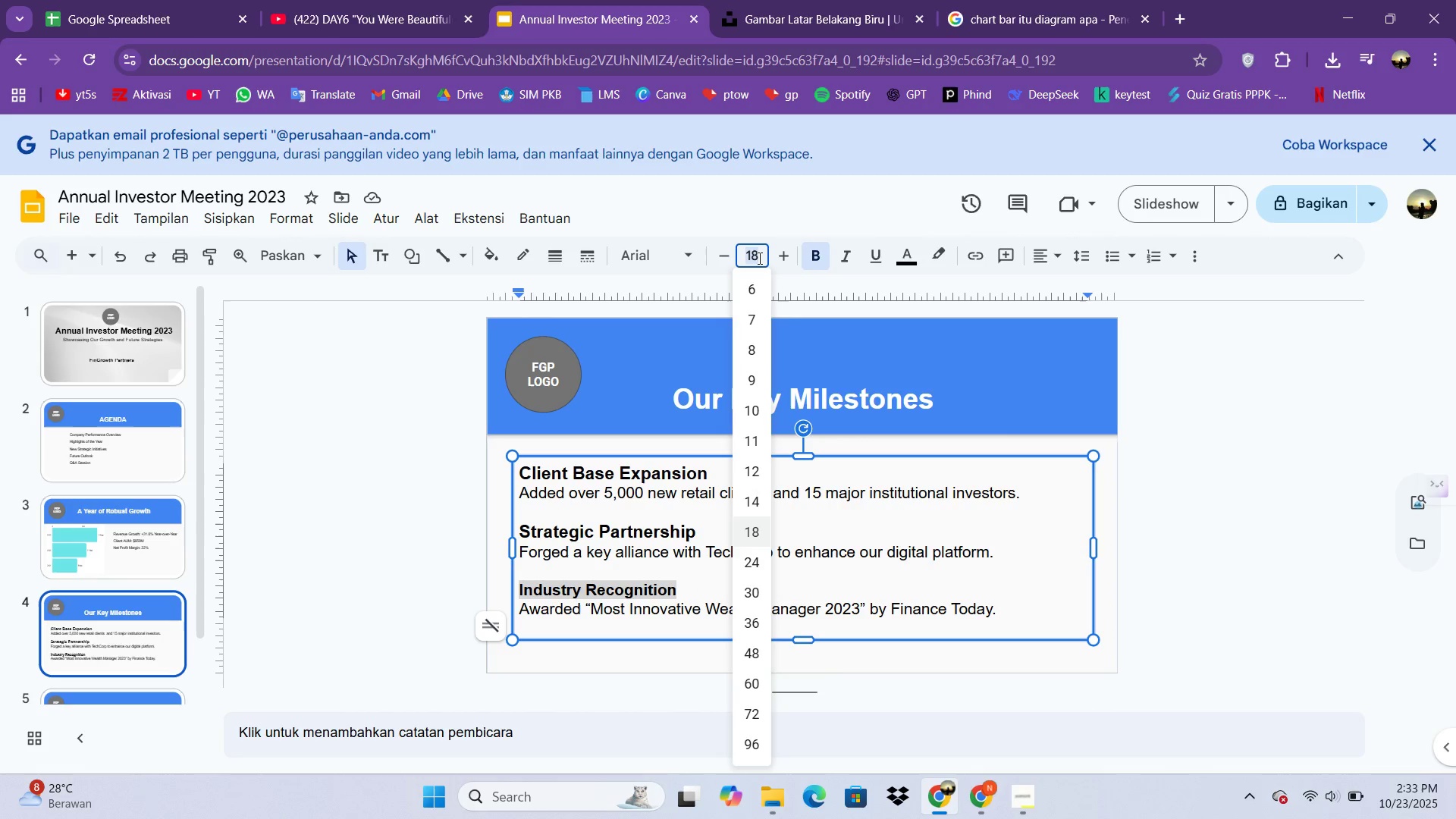 
type(20)
 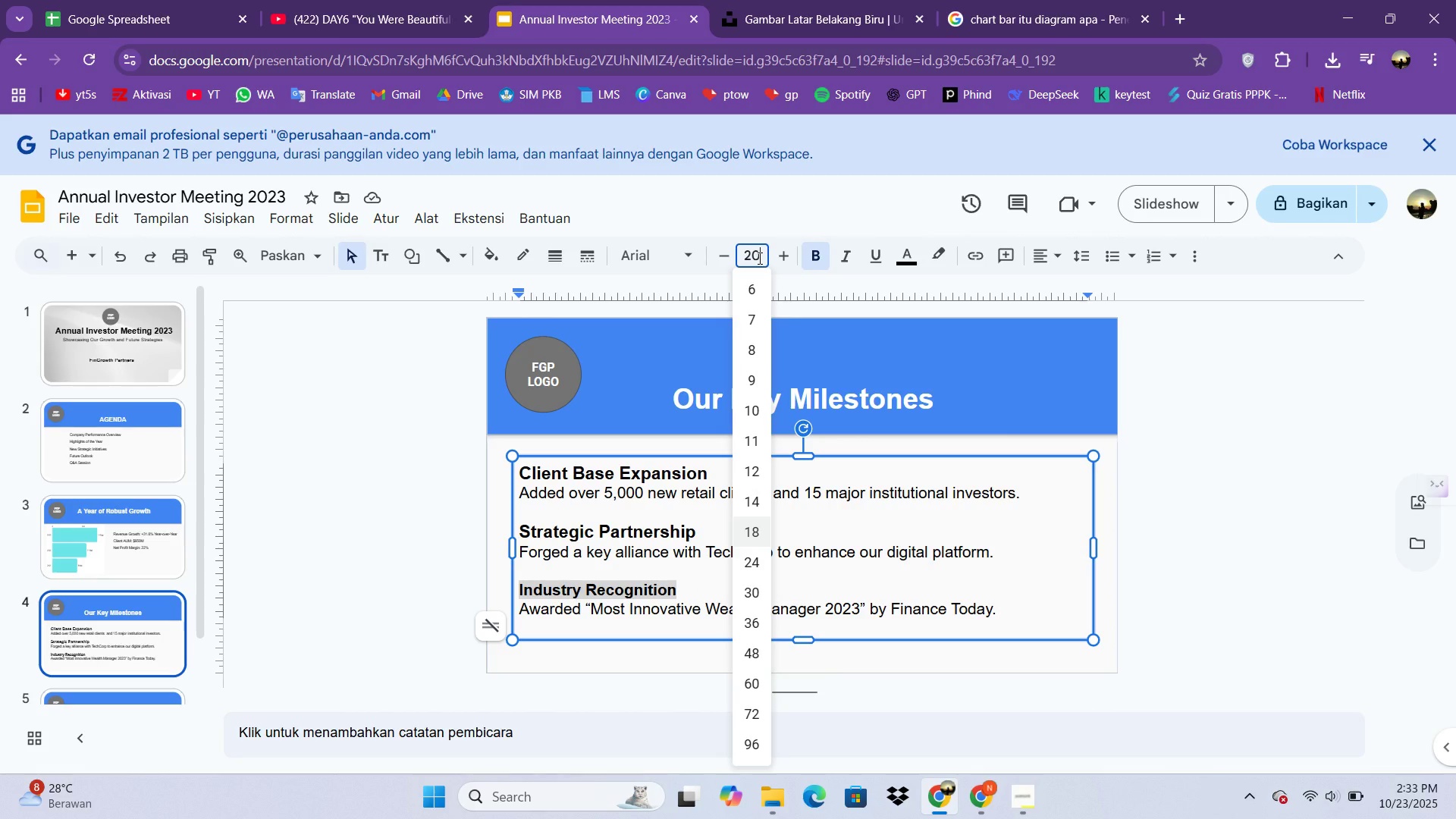 
key(Enter)
 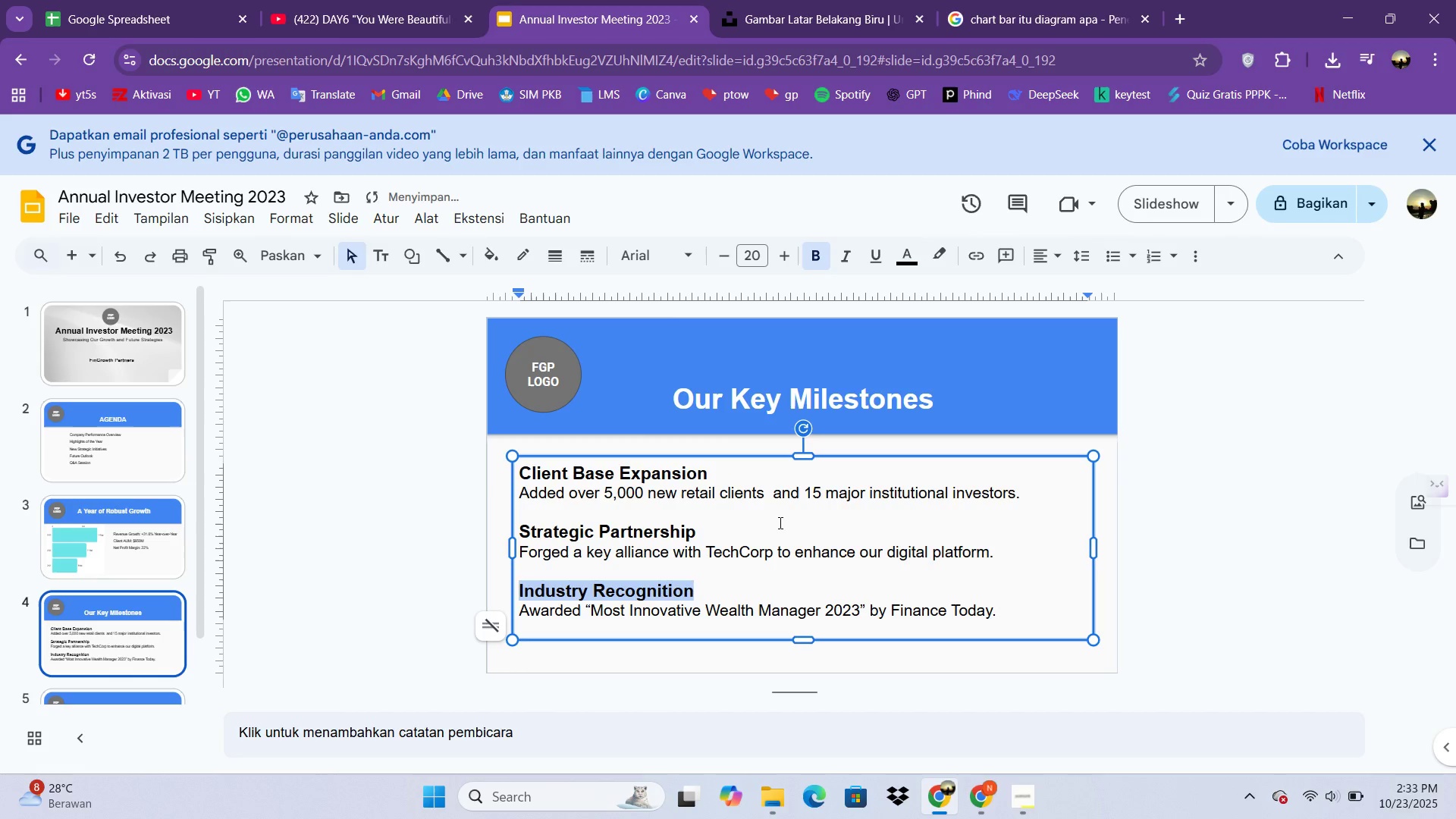 
left_click([781, 523])
 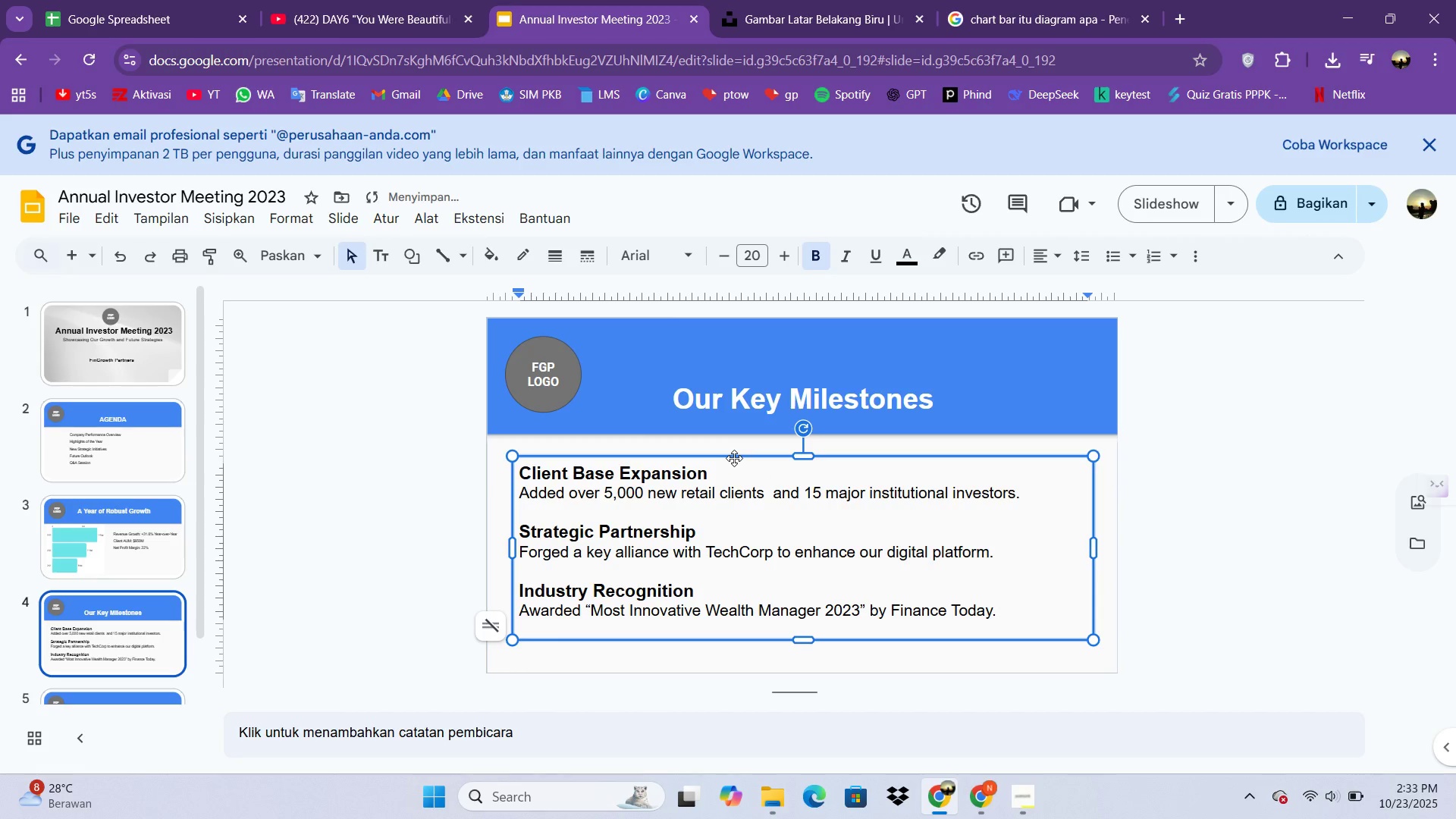 
left_click_drag(start_coordinate=[734, 458], to_coordinate=[774, 450])
 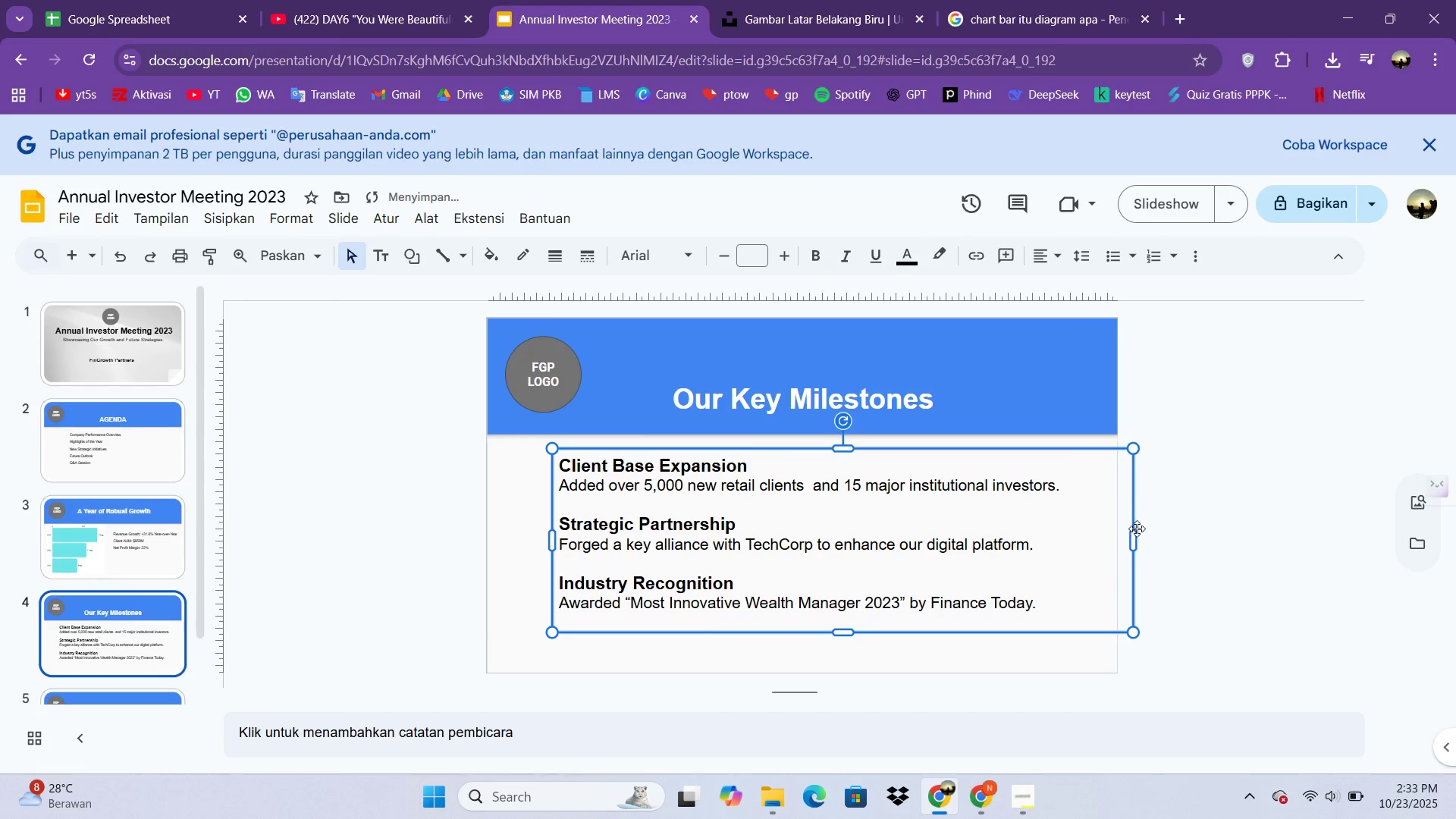 
left_click_drag(start_coordinate=[1137, 535], to_coordinate=[1084, 549])
 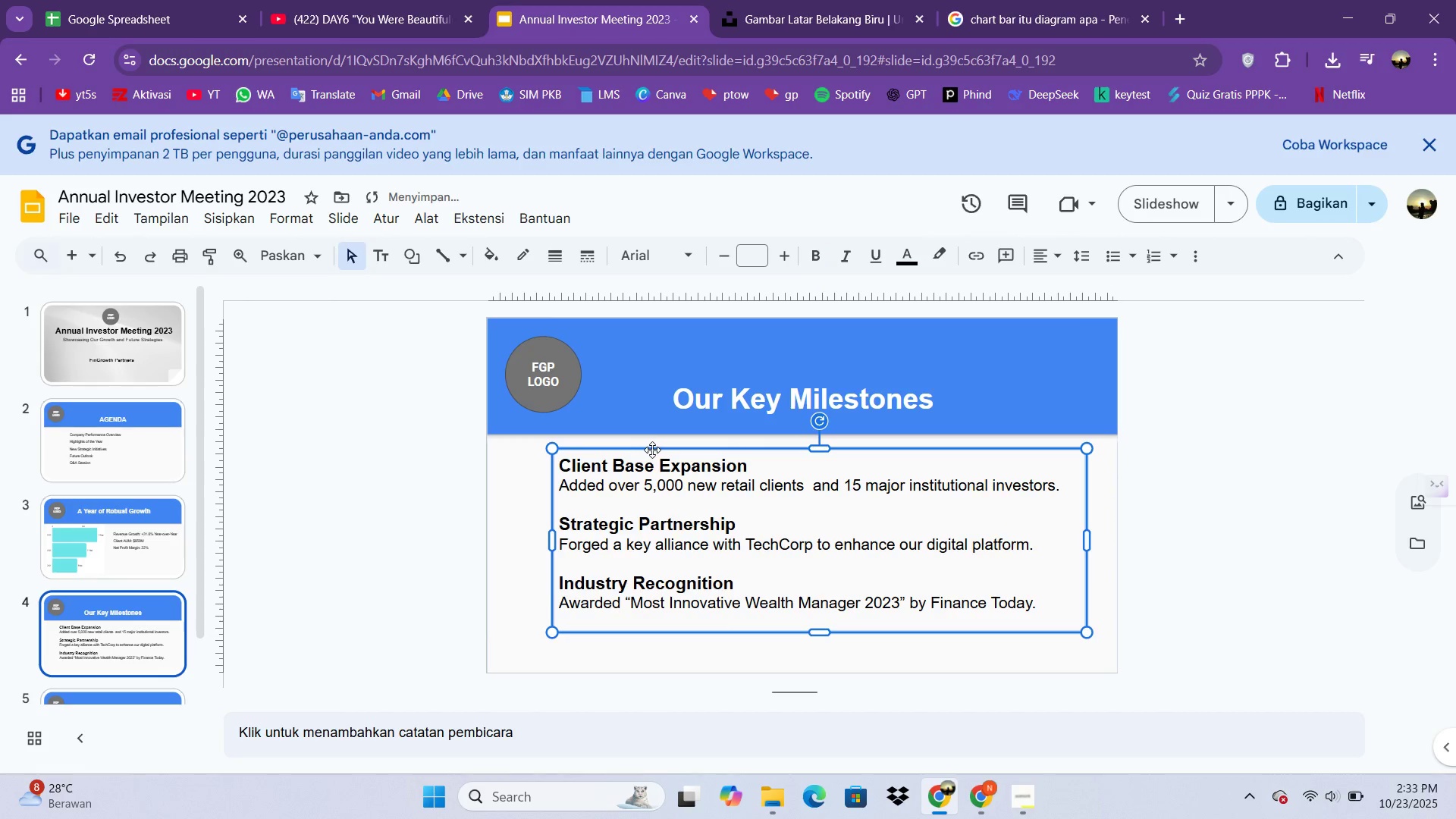 
left_click_drag(start_coordinate=[652, 450], to_coordinate=[657, 462])
 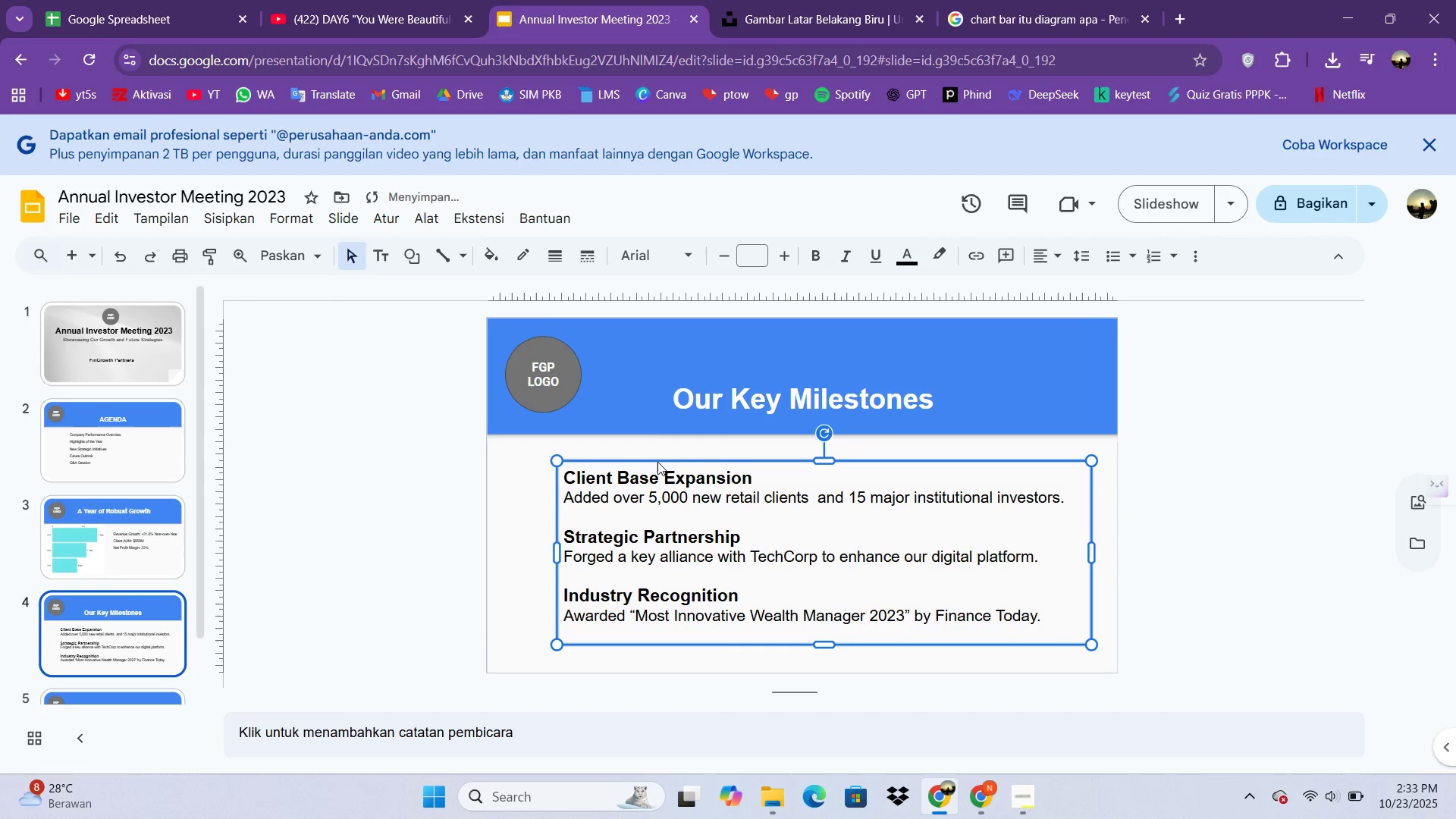 
left_click([657, 462])
 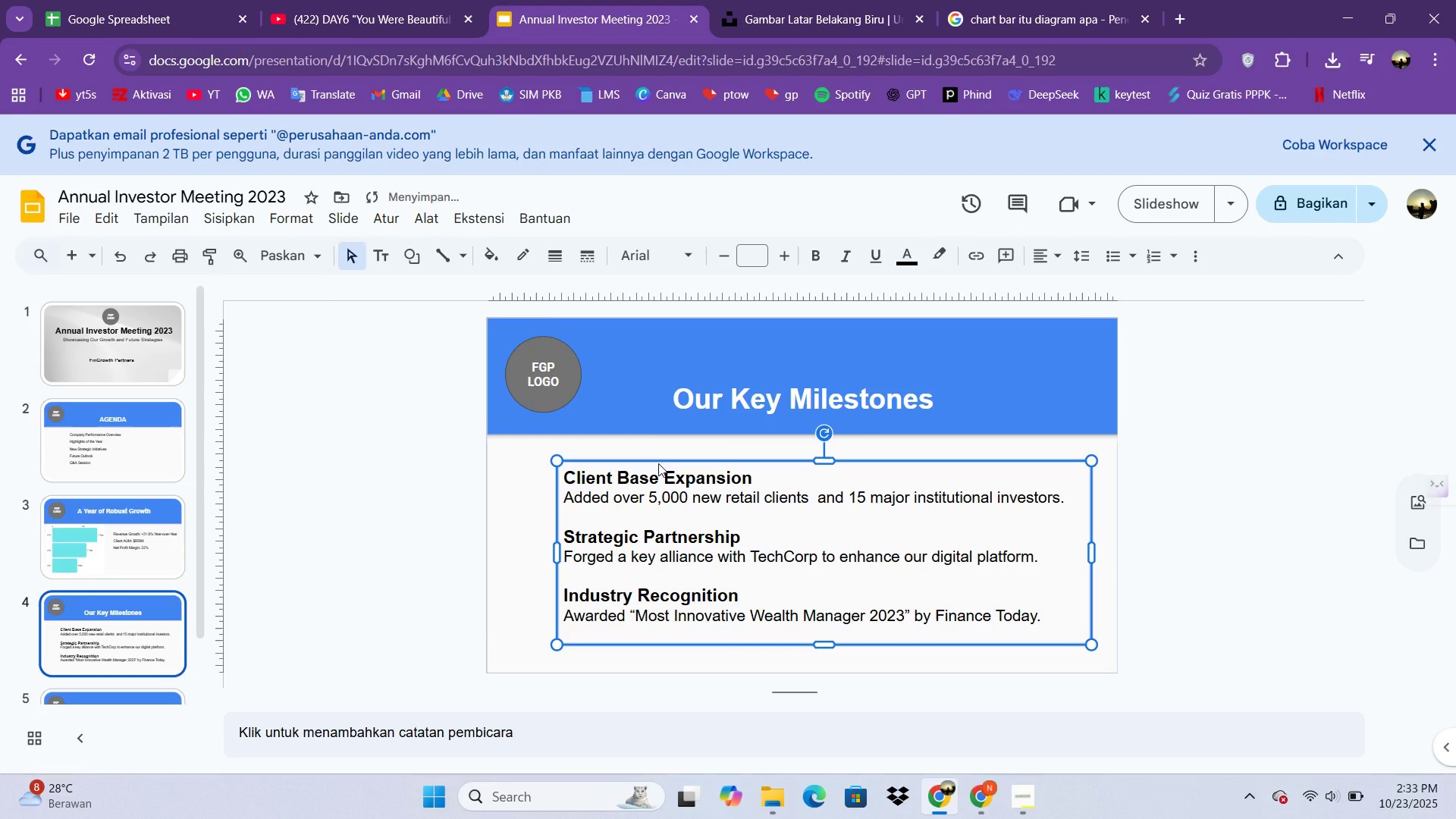 
left_click([658, 463])
 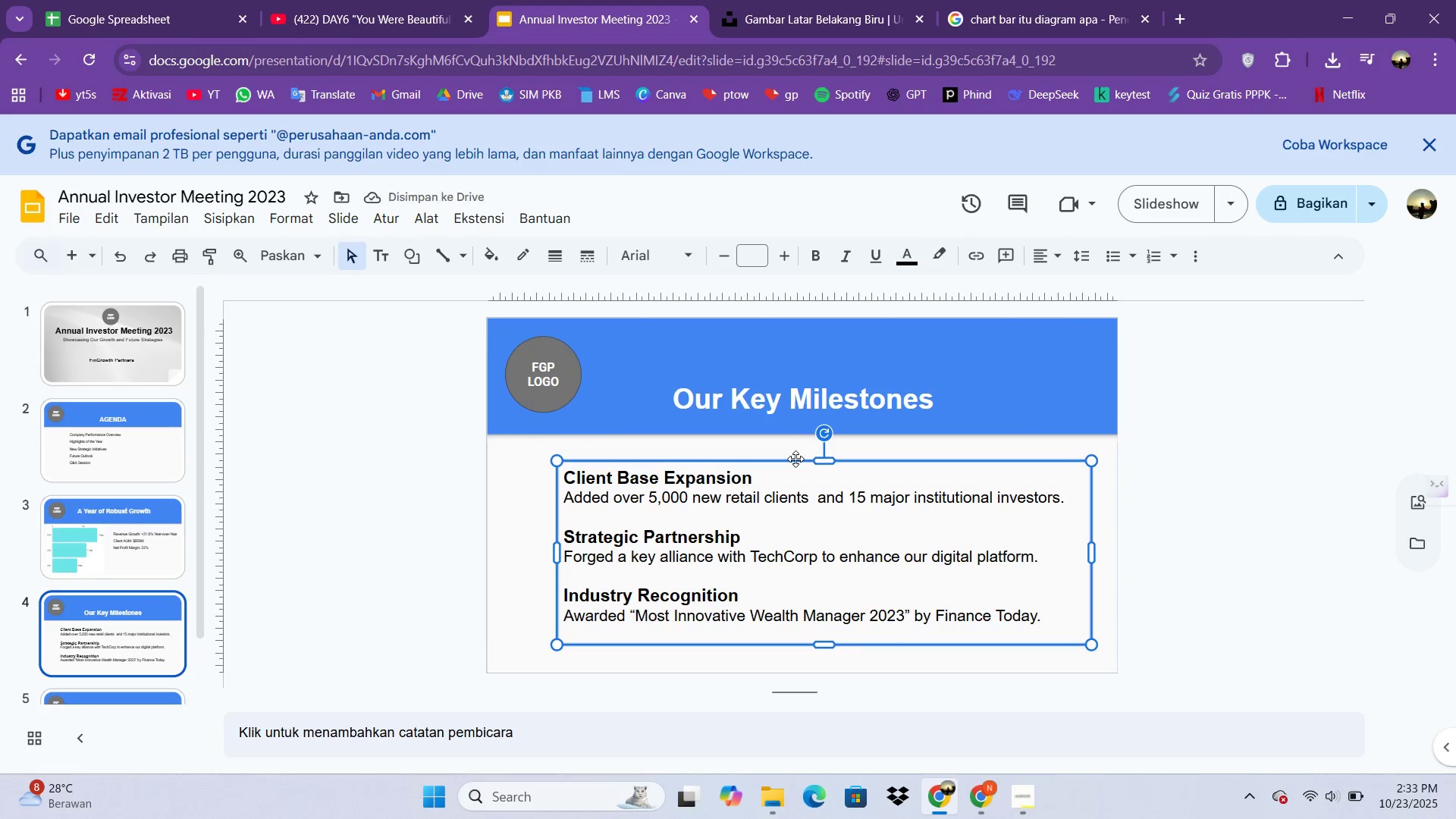 
left_click_drag(start_coordinate=[795, 460], to_coordinate=[794, 455])
 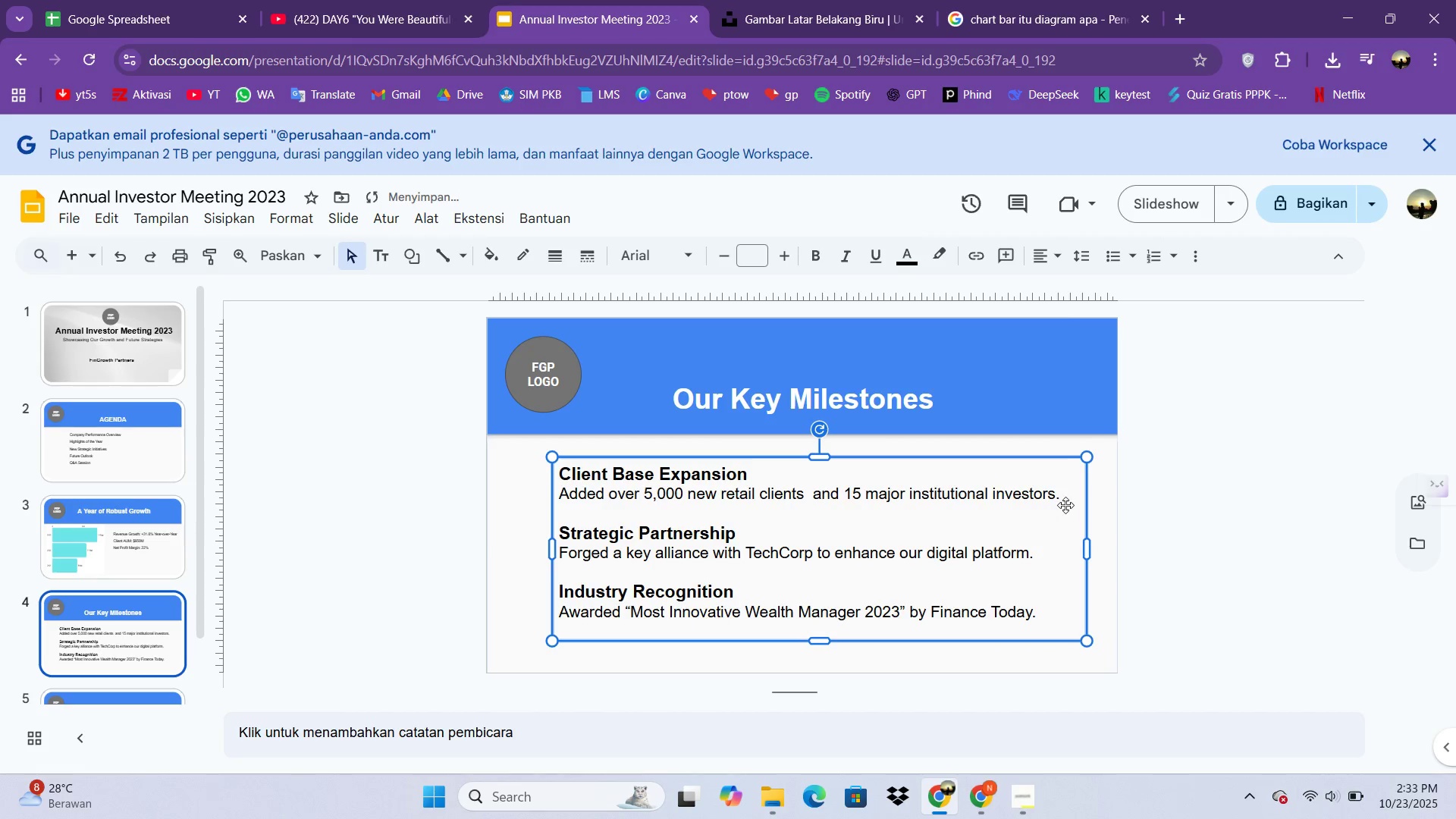 
left_click([1065, 505])
 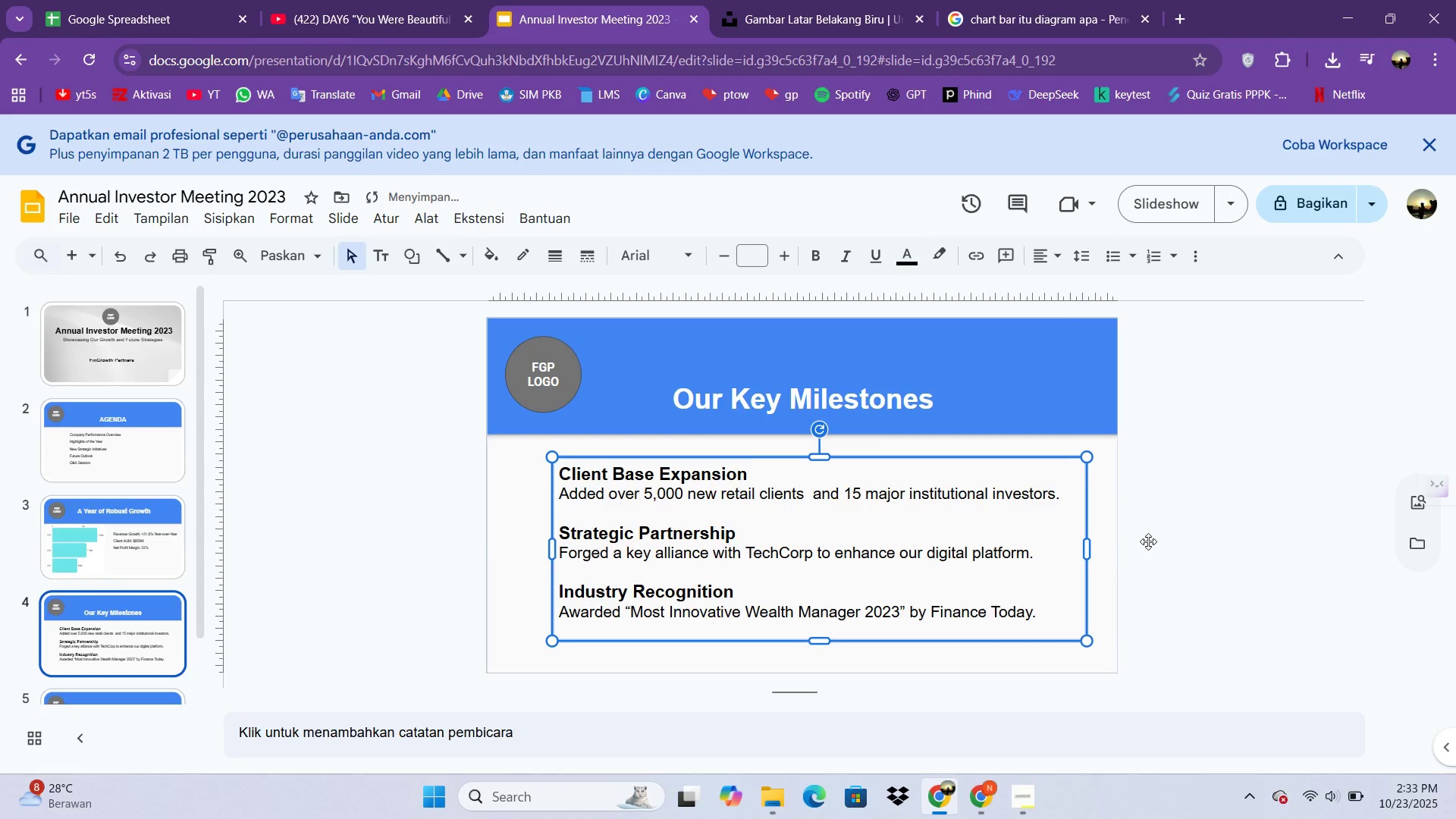 
double_click([1155, 541])
 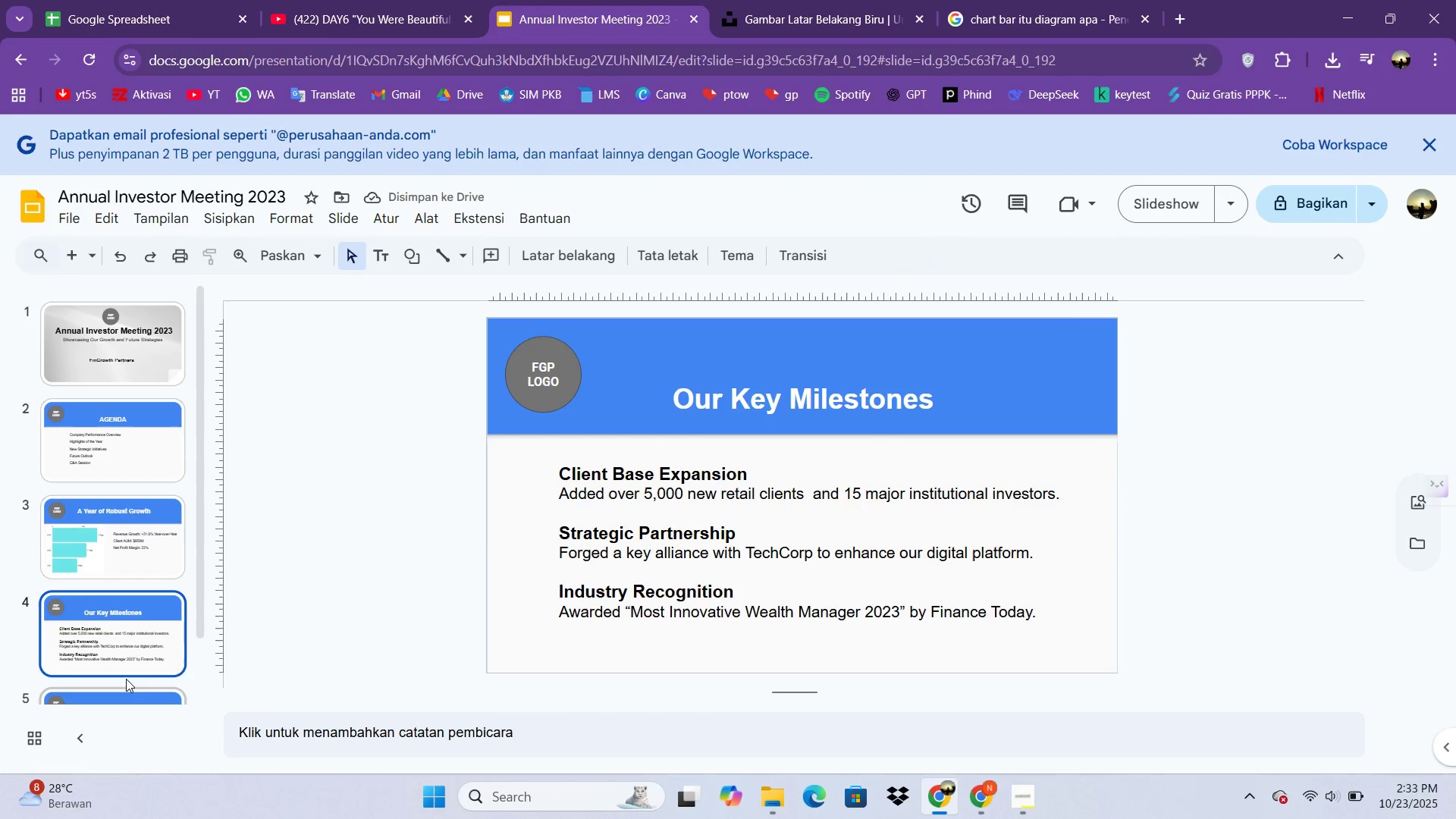 
scroll: coordinate [126, 679], scroll_direction: down, amount: 2.0
 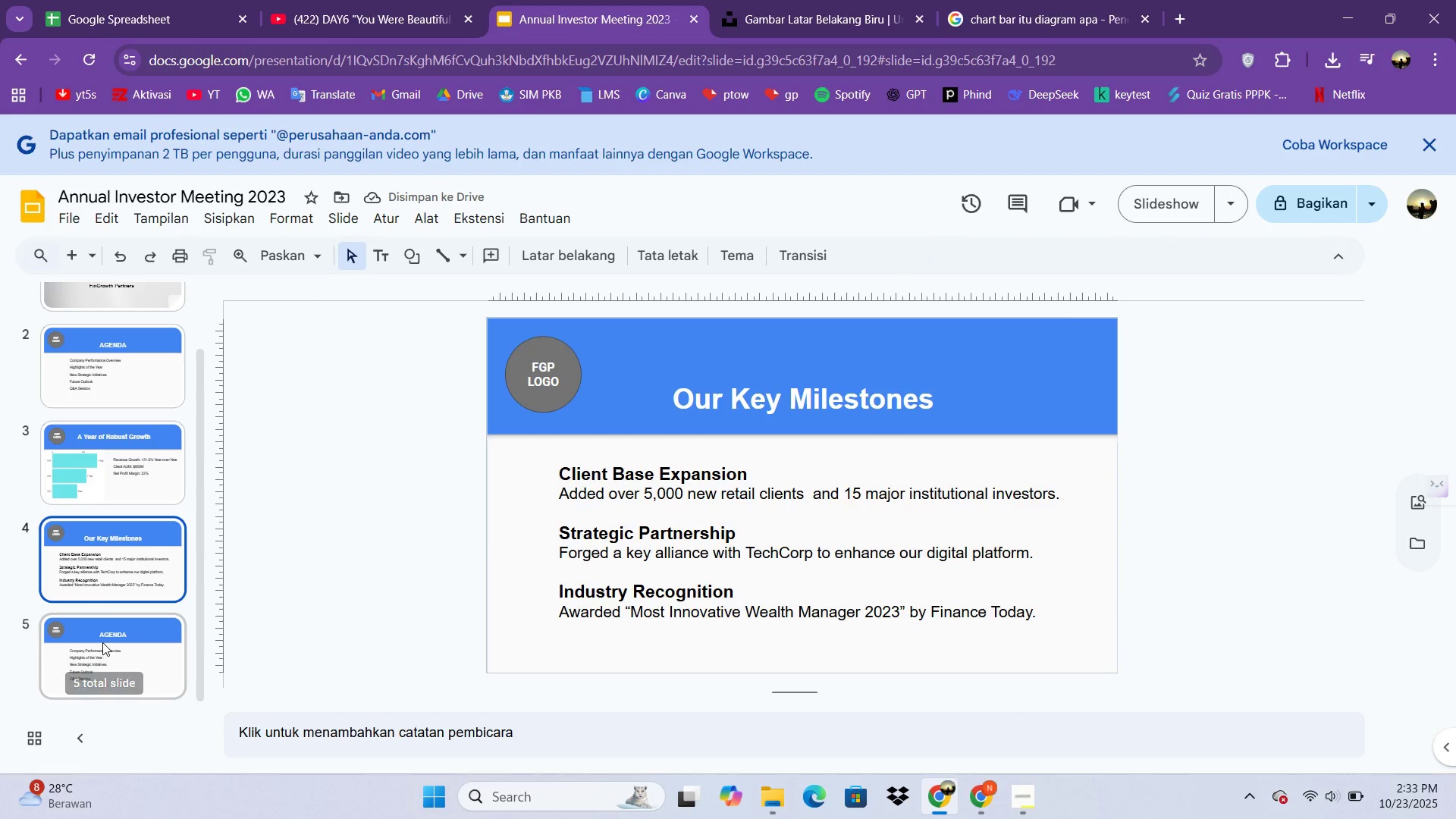 
left_click([102, 642])
 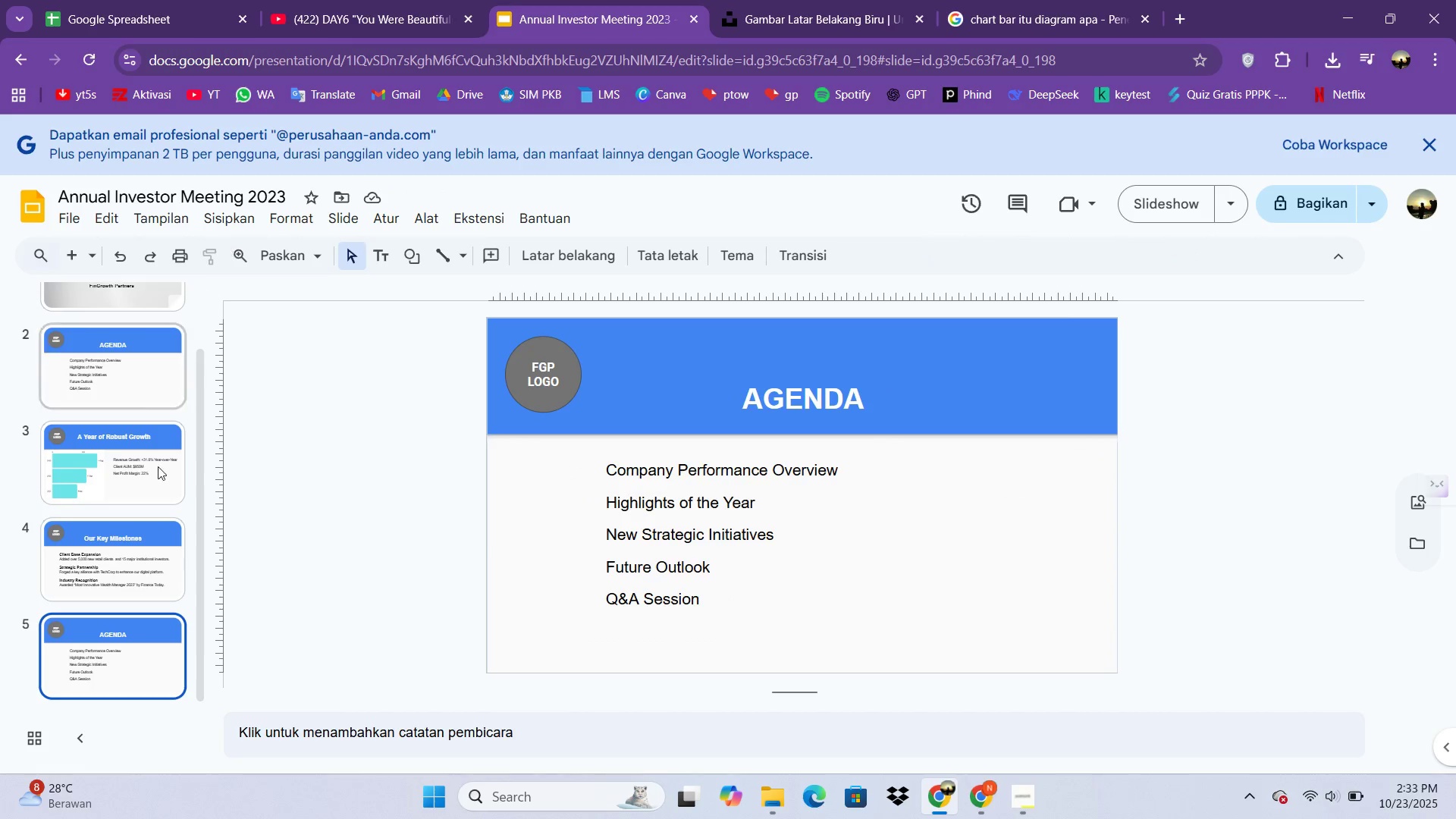 
right_click([149, 630])
 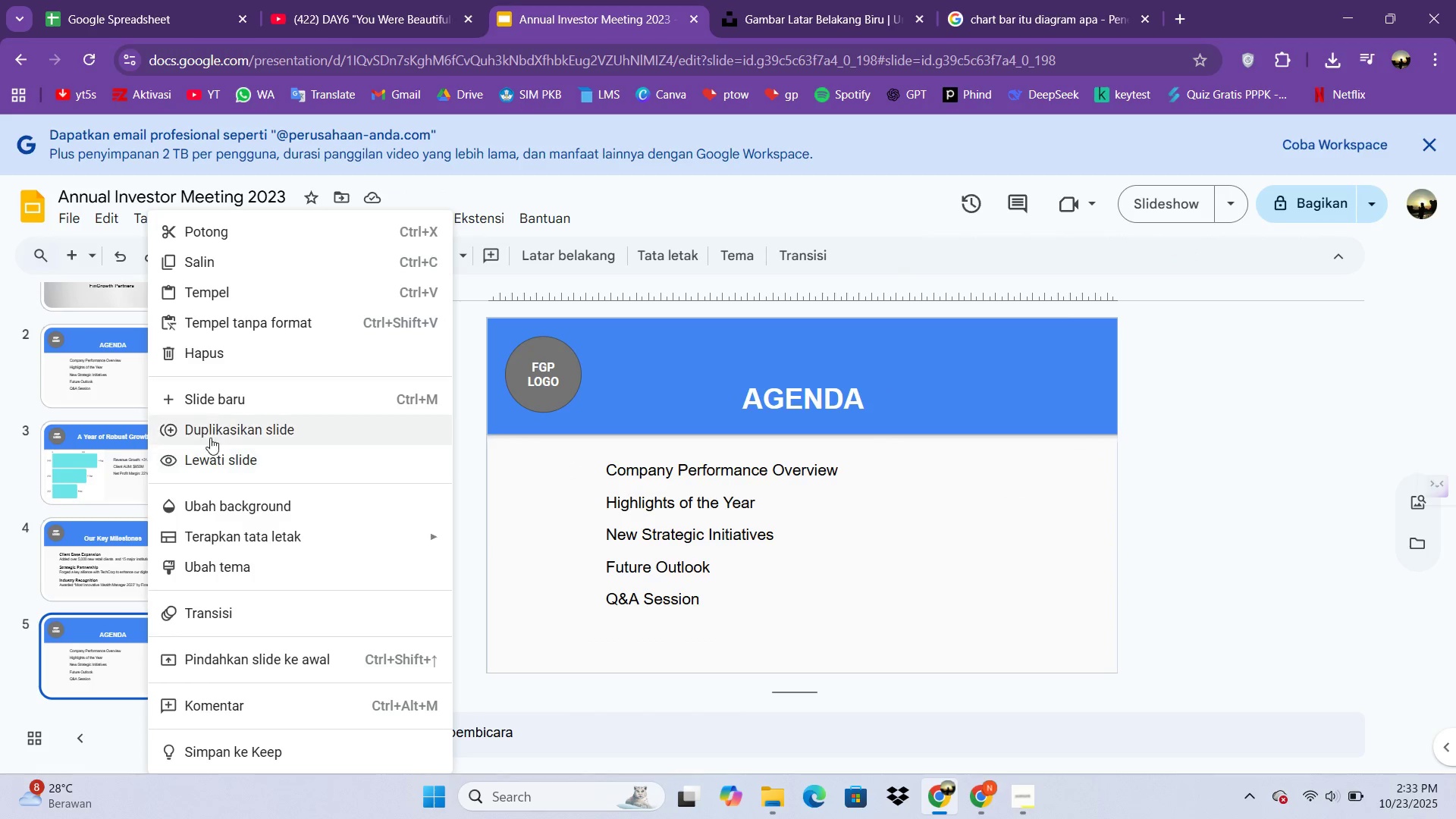 
left_click([210, 436])
 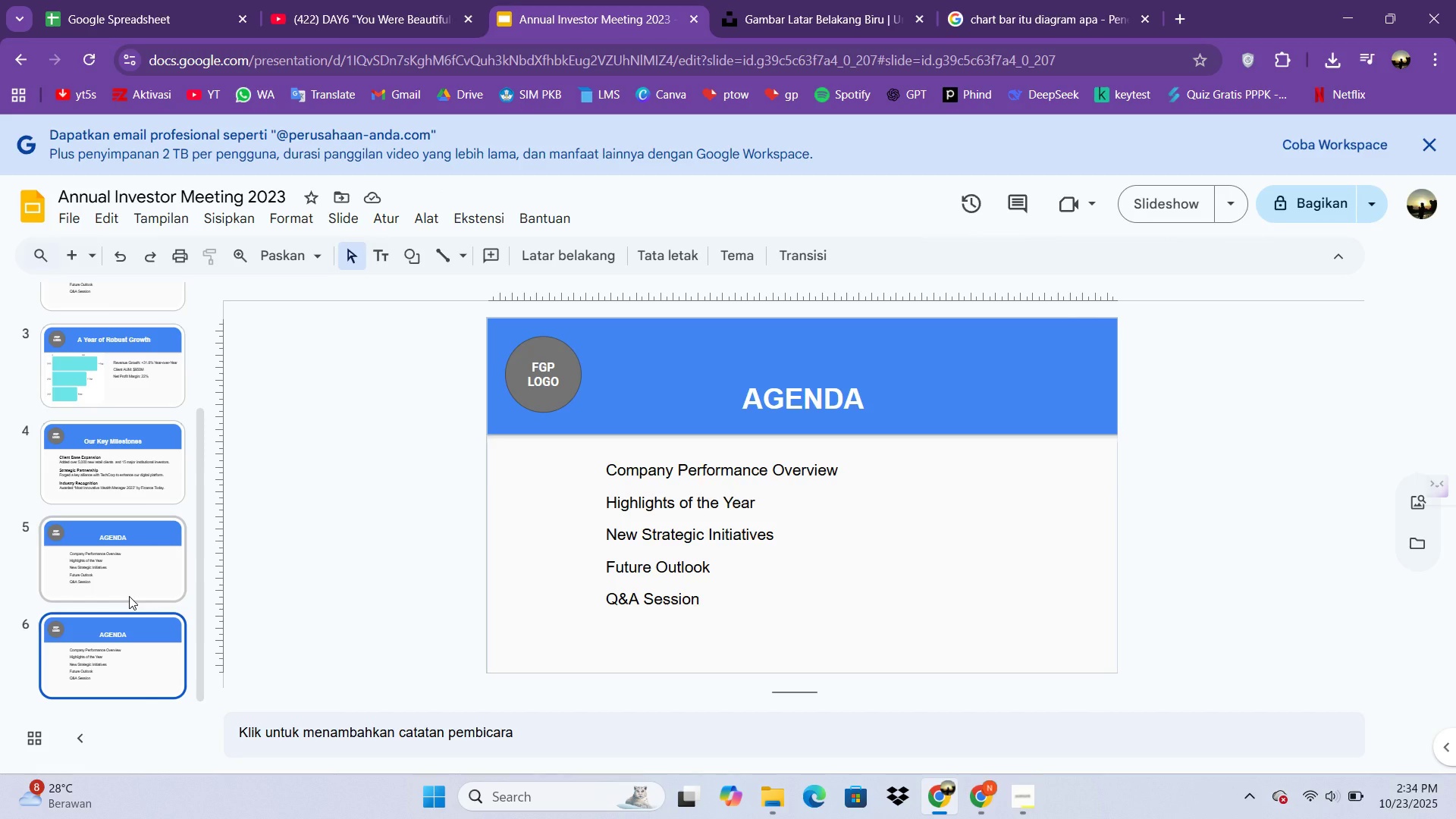 
wait(20.65)
 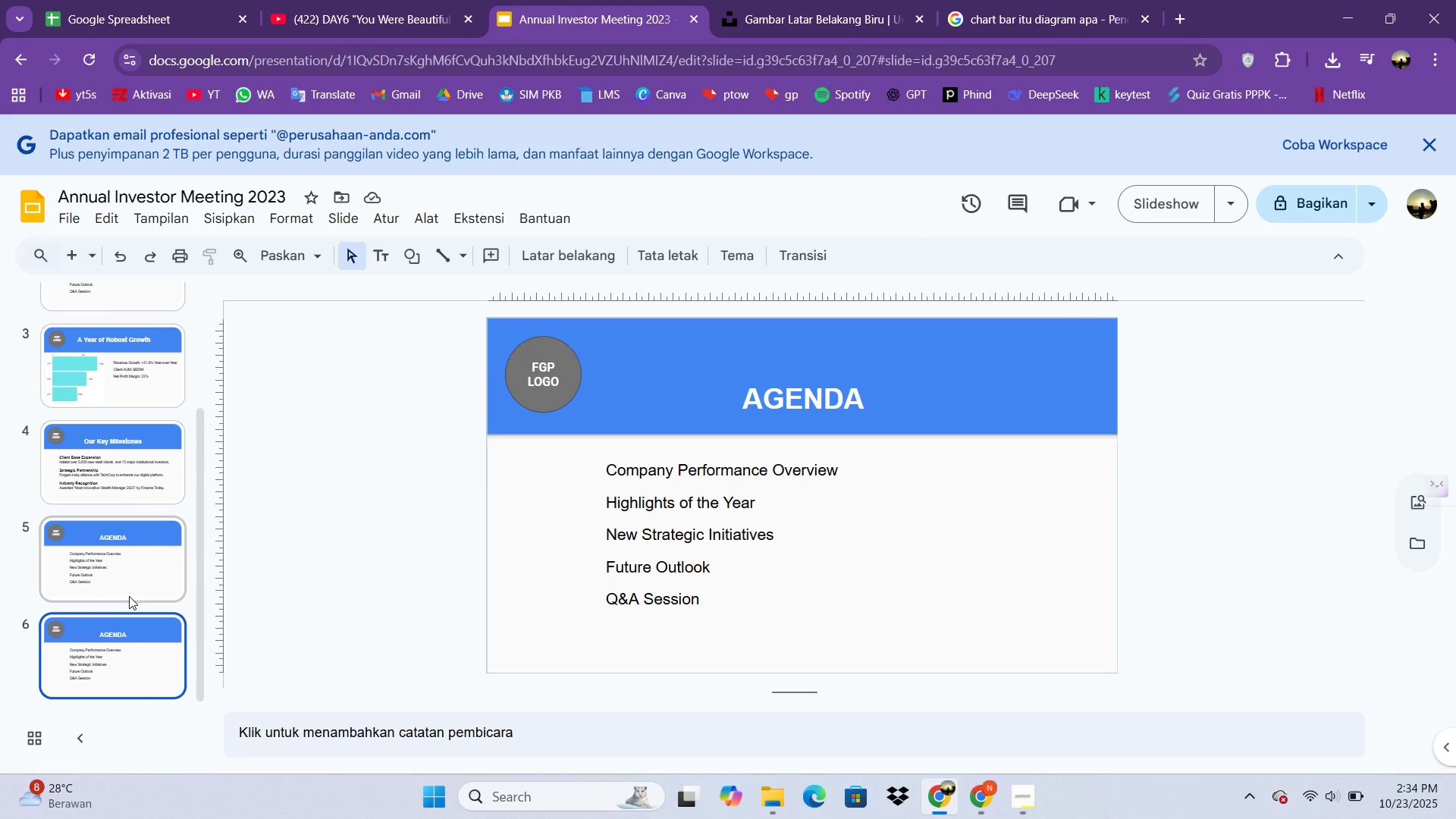 
left_click([136, 579])
 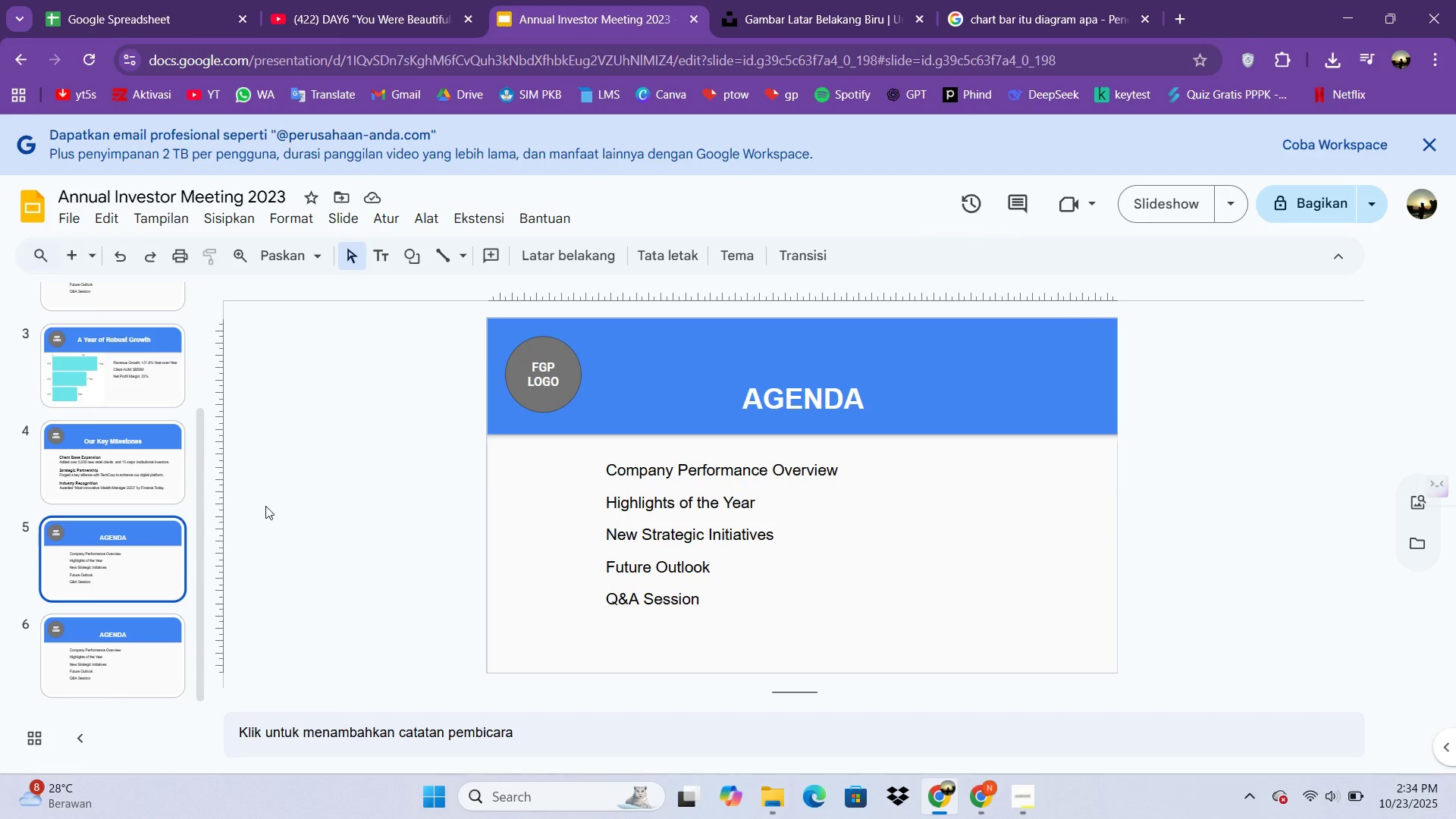 
wait(5.1)
 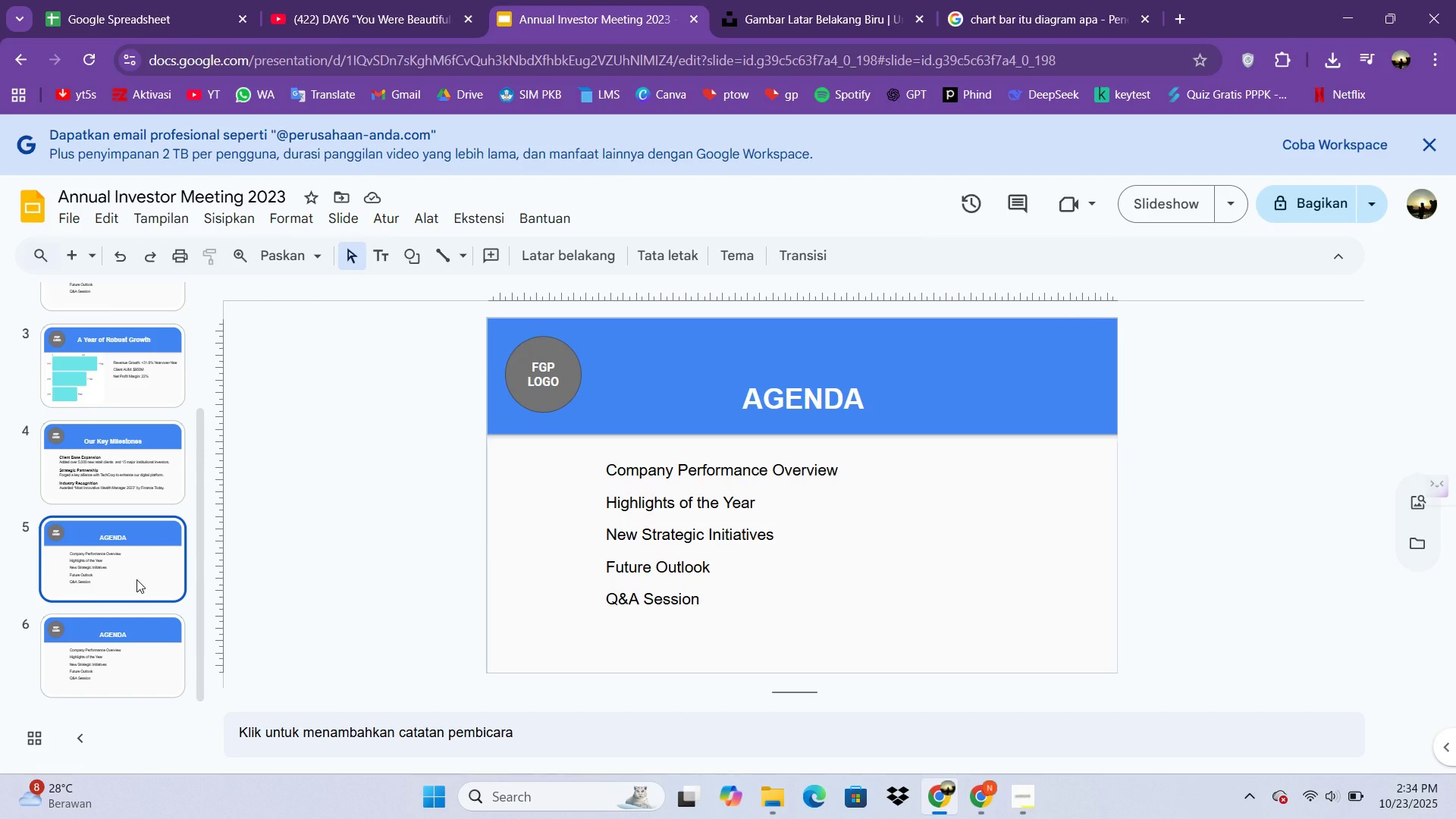 
double_click([784, 400])
 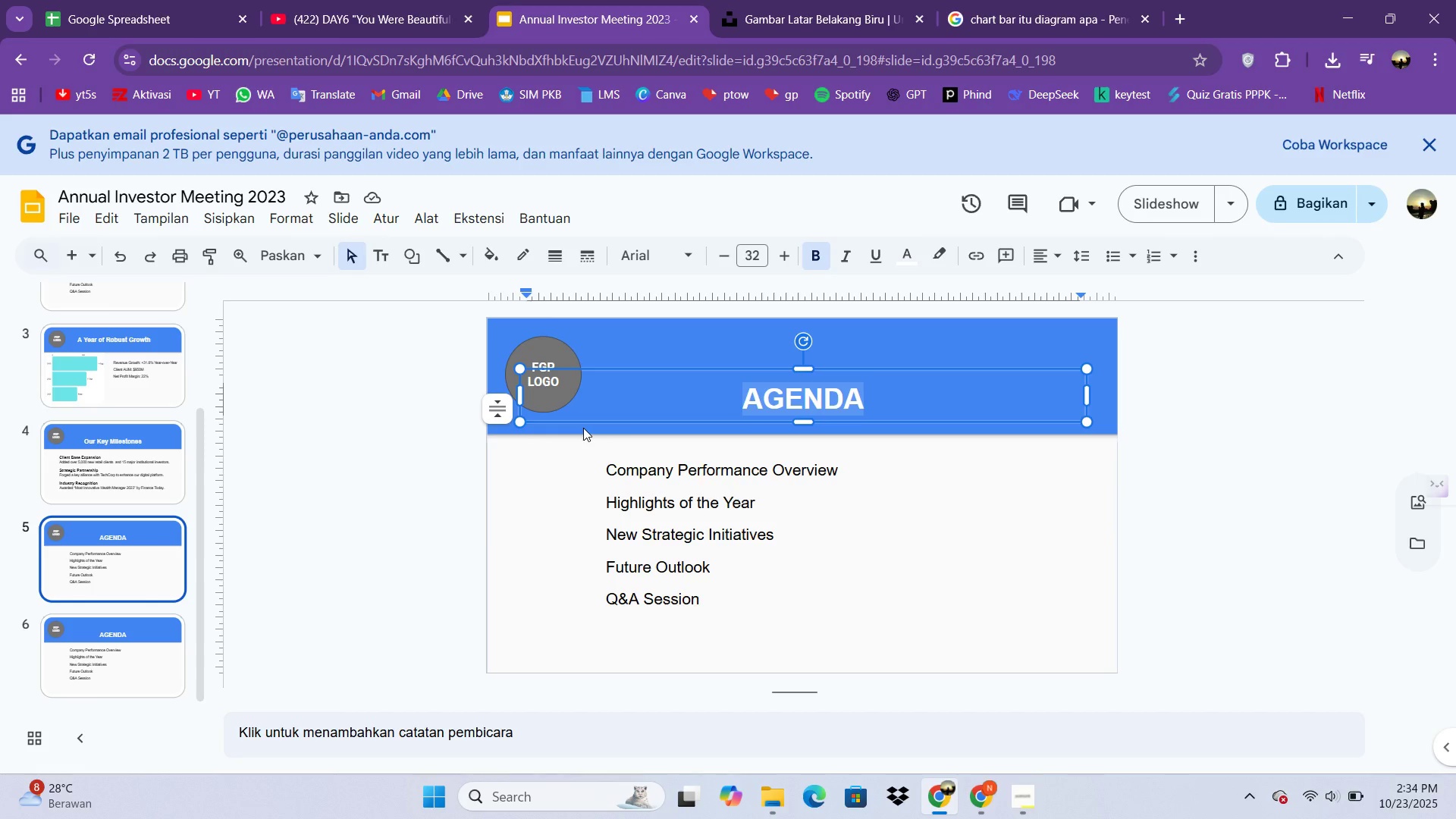 
wait(17.35)
 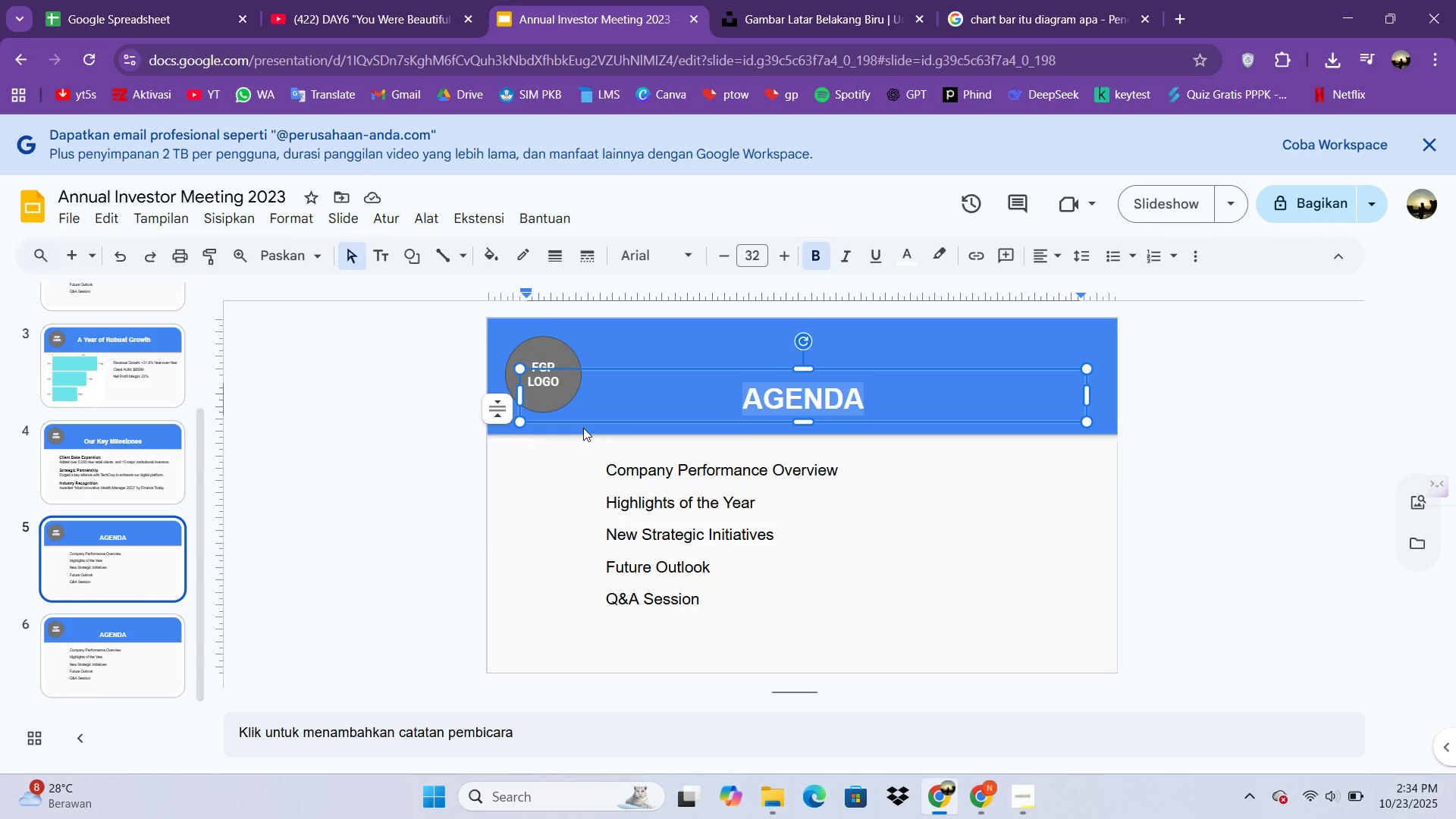 
mouse_move([511, 821])
 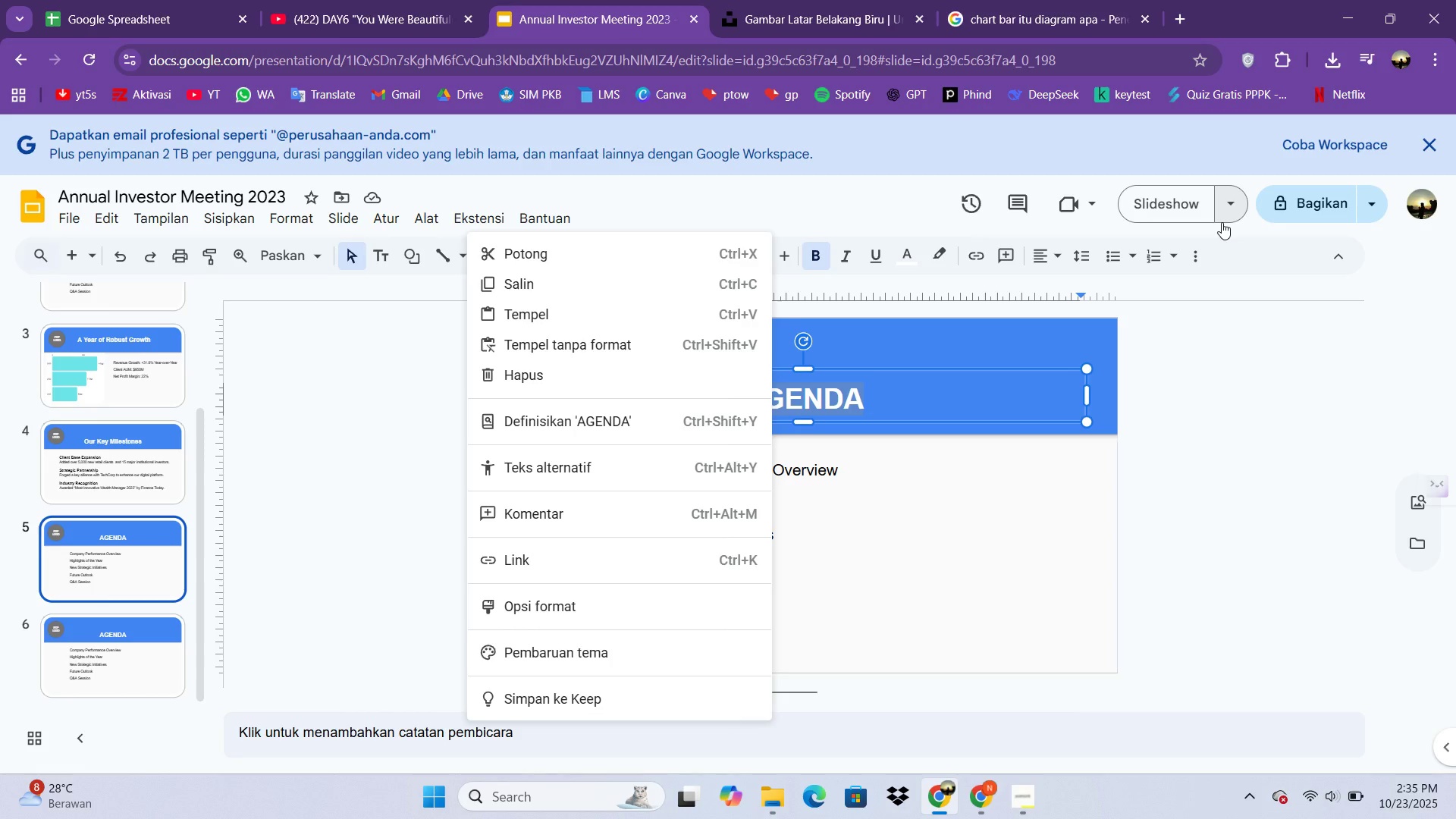 
wait(33.89)
 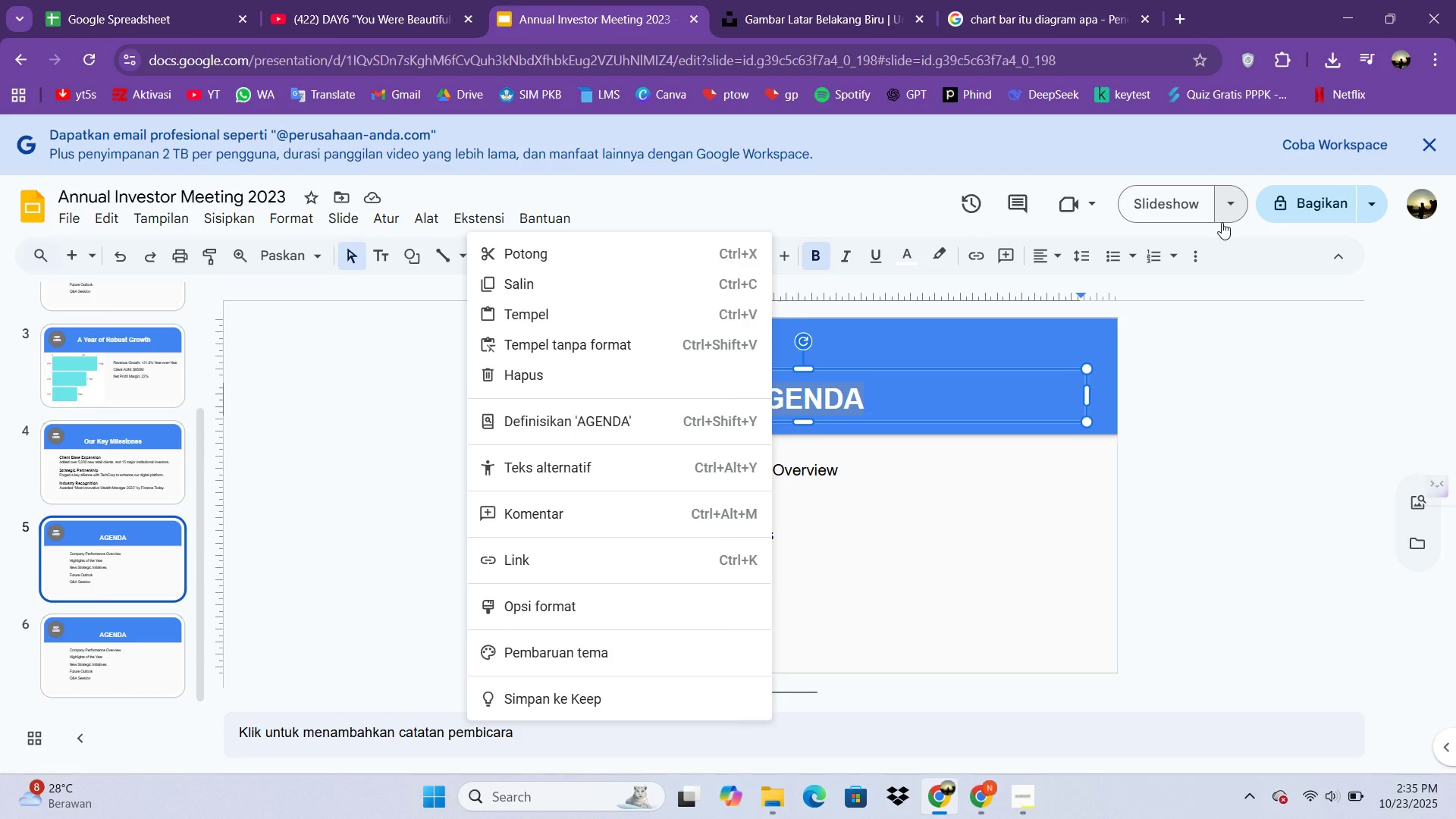 
mouse_move([1478, 755])
 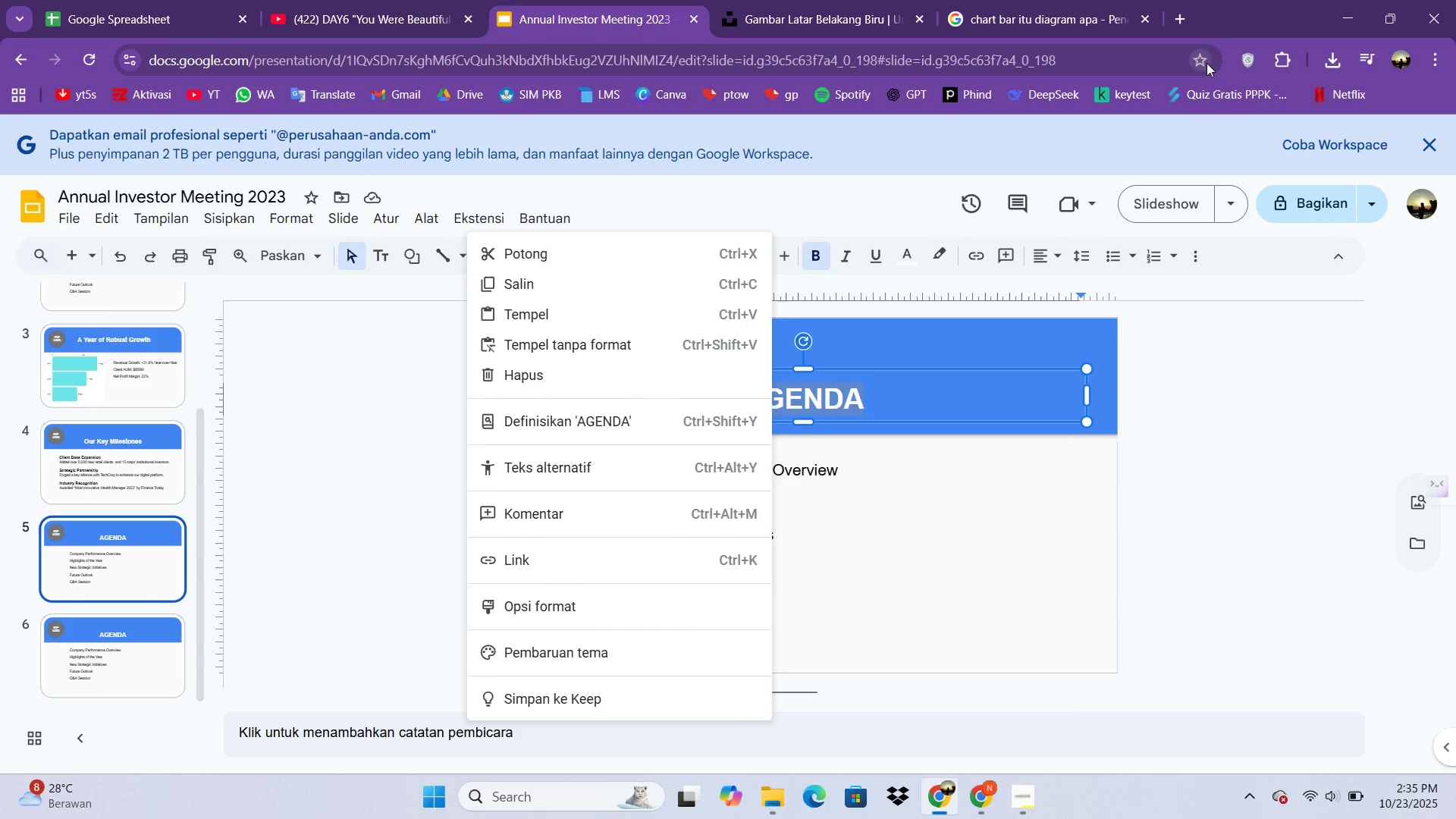 
wait(22.6)
 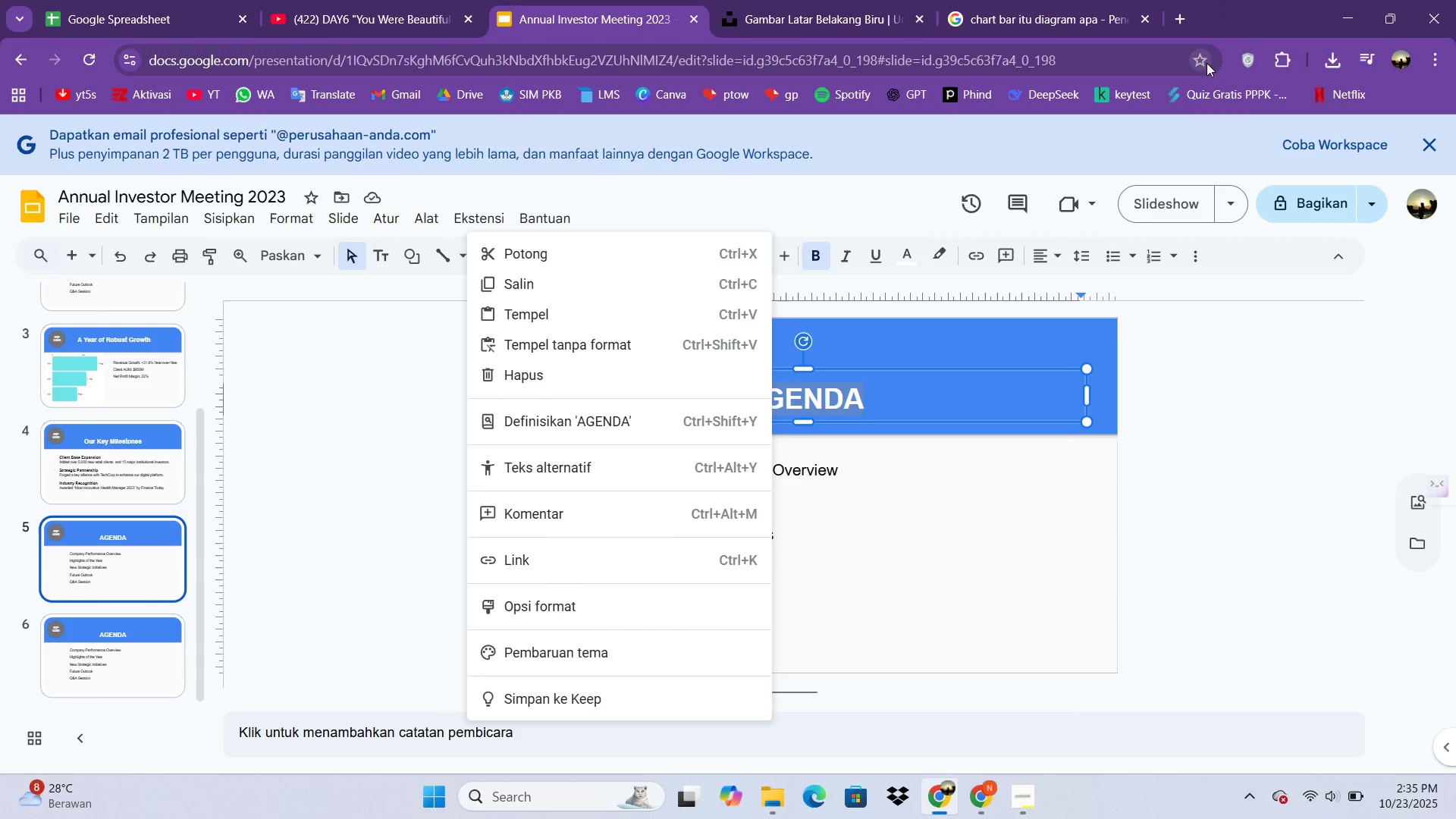 
left_click_drag(start_coordinate=[909, 384], to_coordinate=[895, 385])
 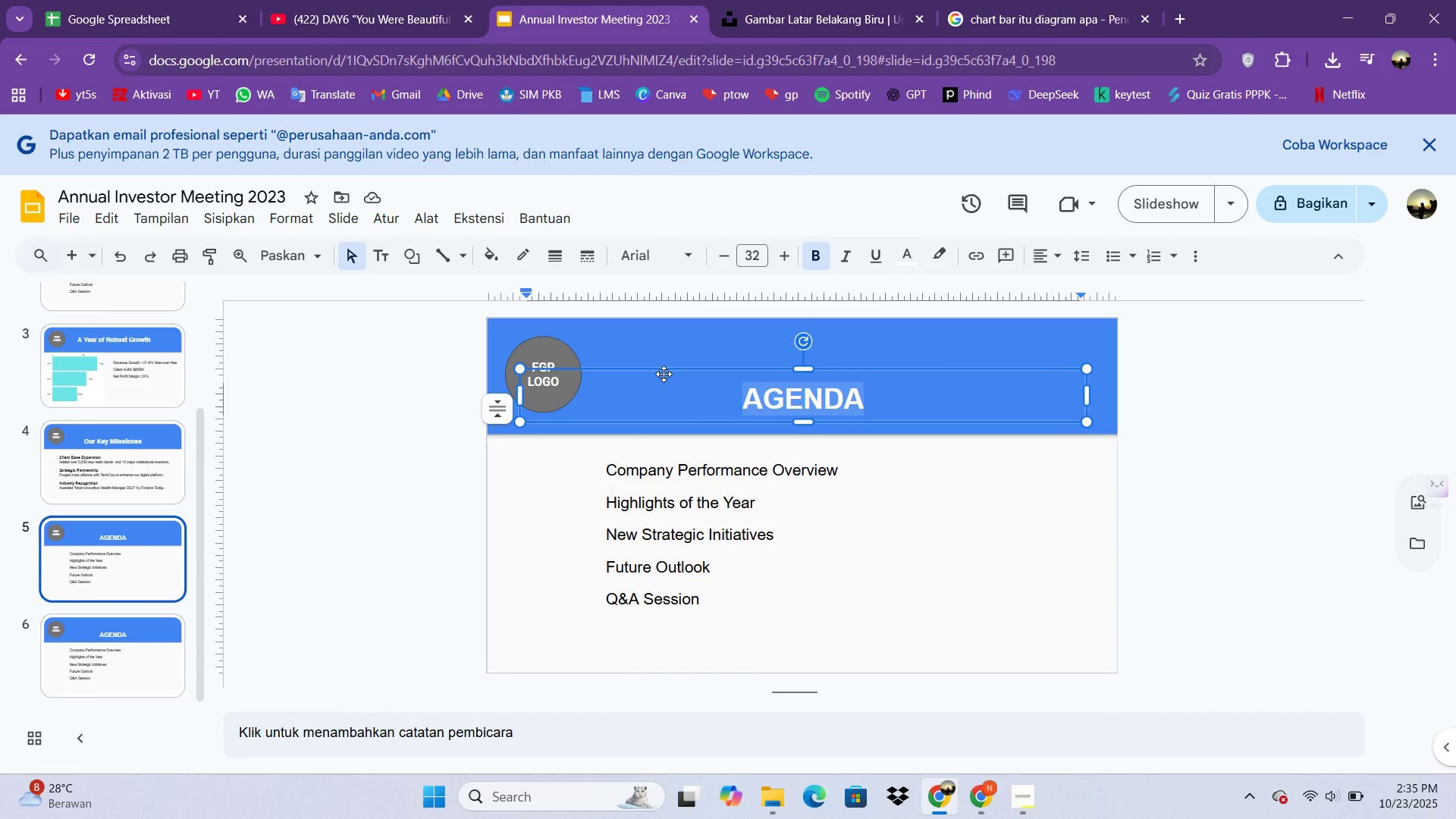 
left_click_drag(start_coordinate=[886, 385], to_coordinate=[686, 413])
 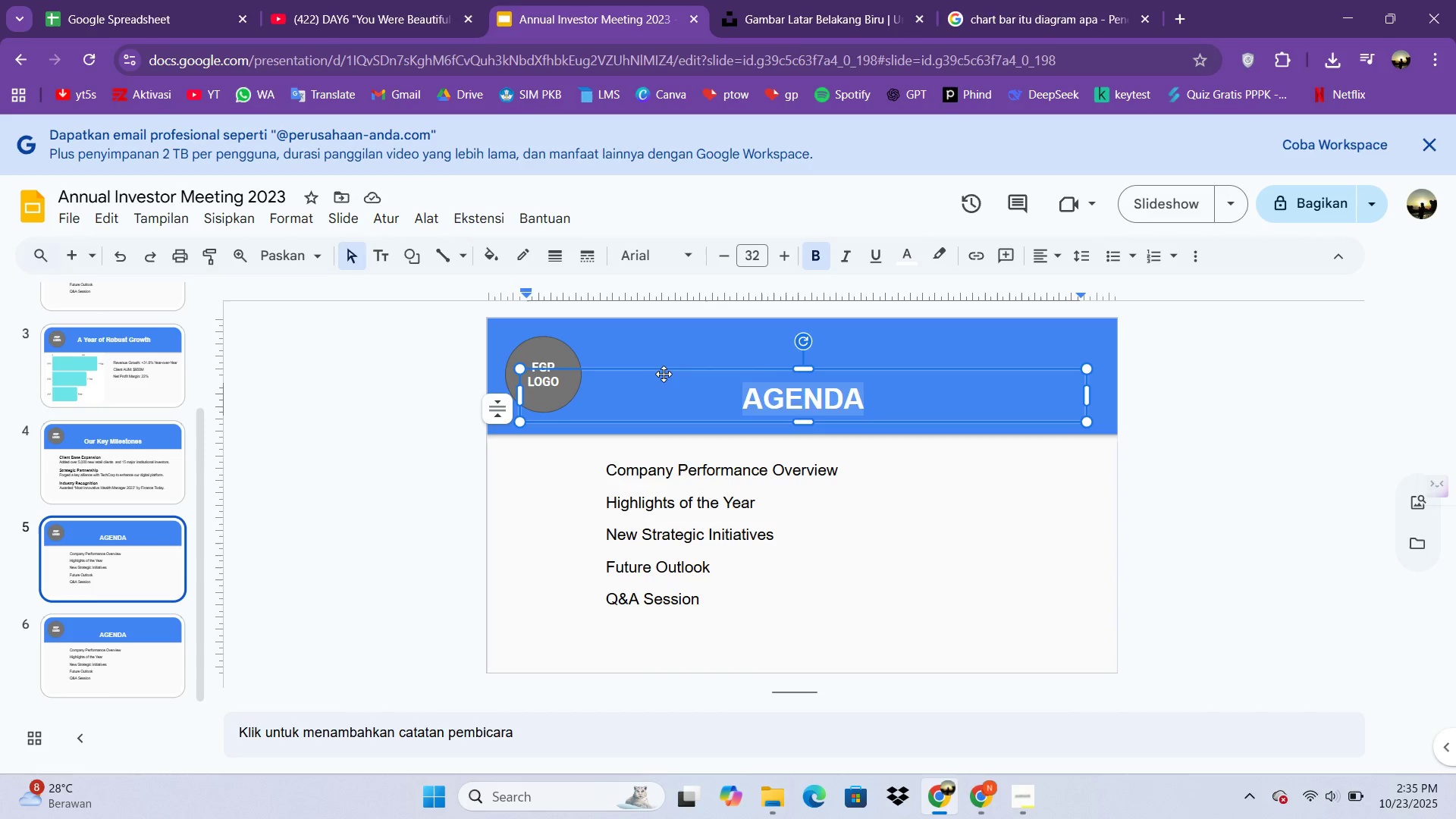 
type(Chart)
 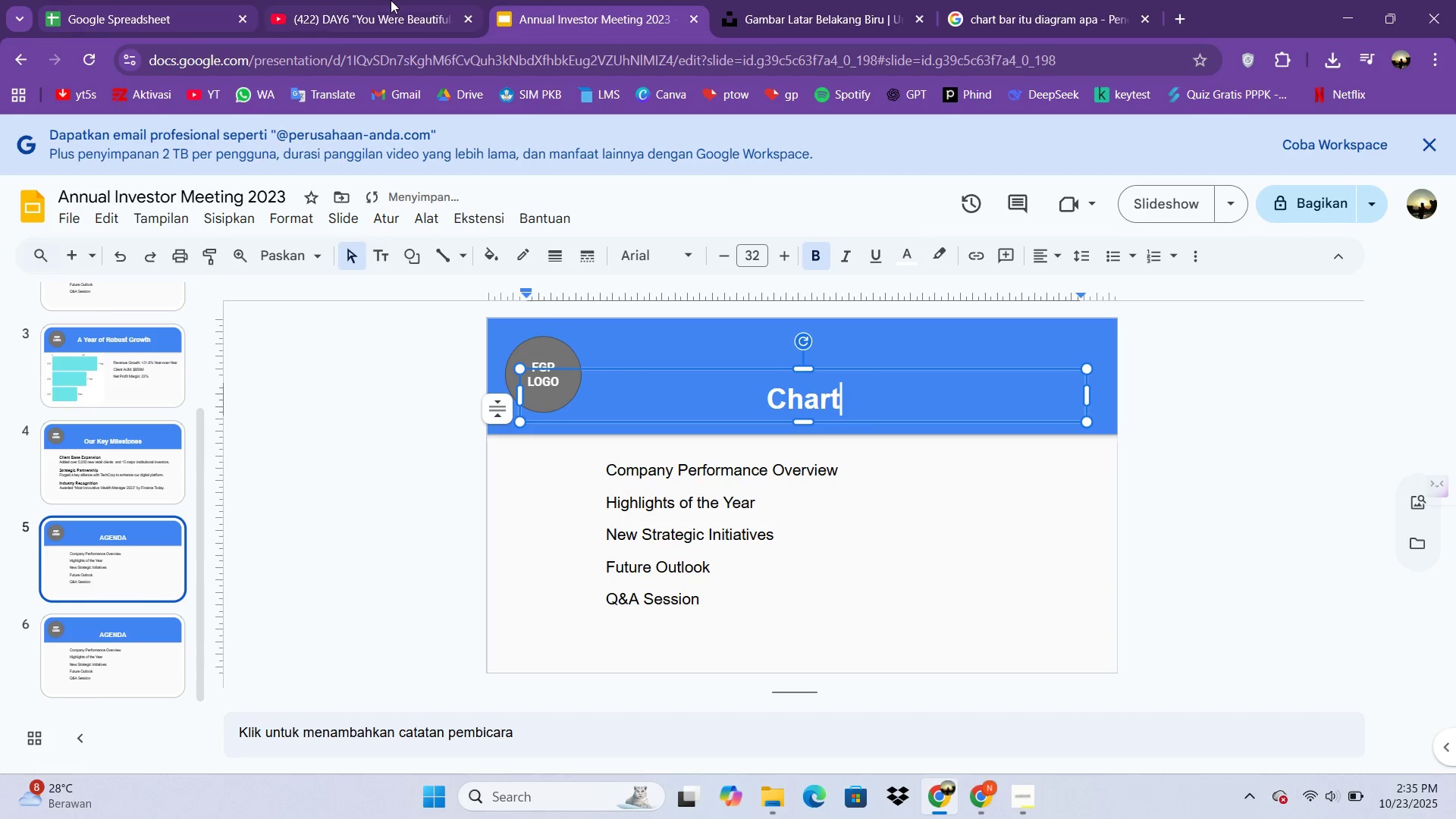 
left_click([399, 0])
 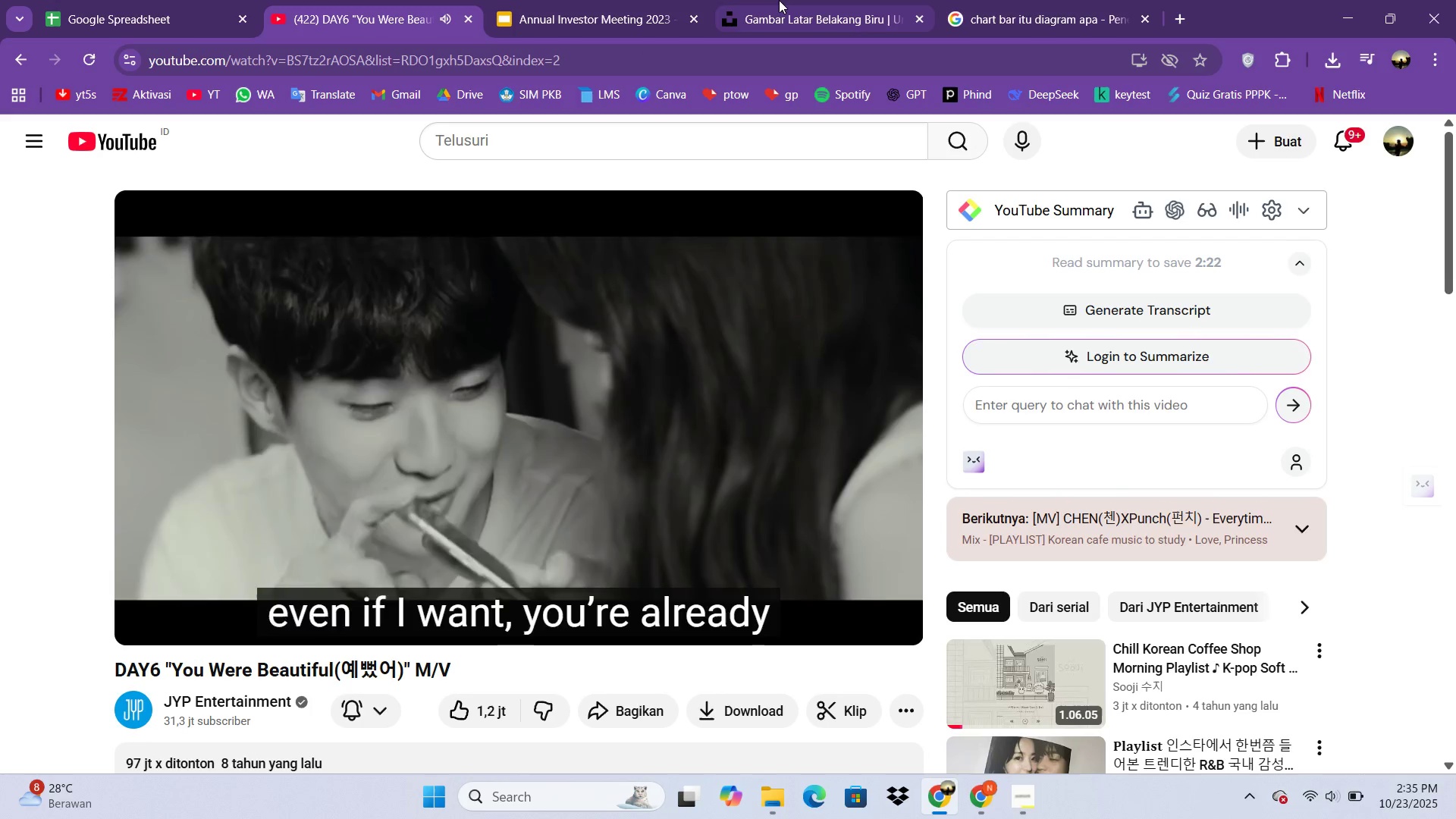 
key(VolumeUp)
 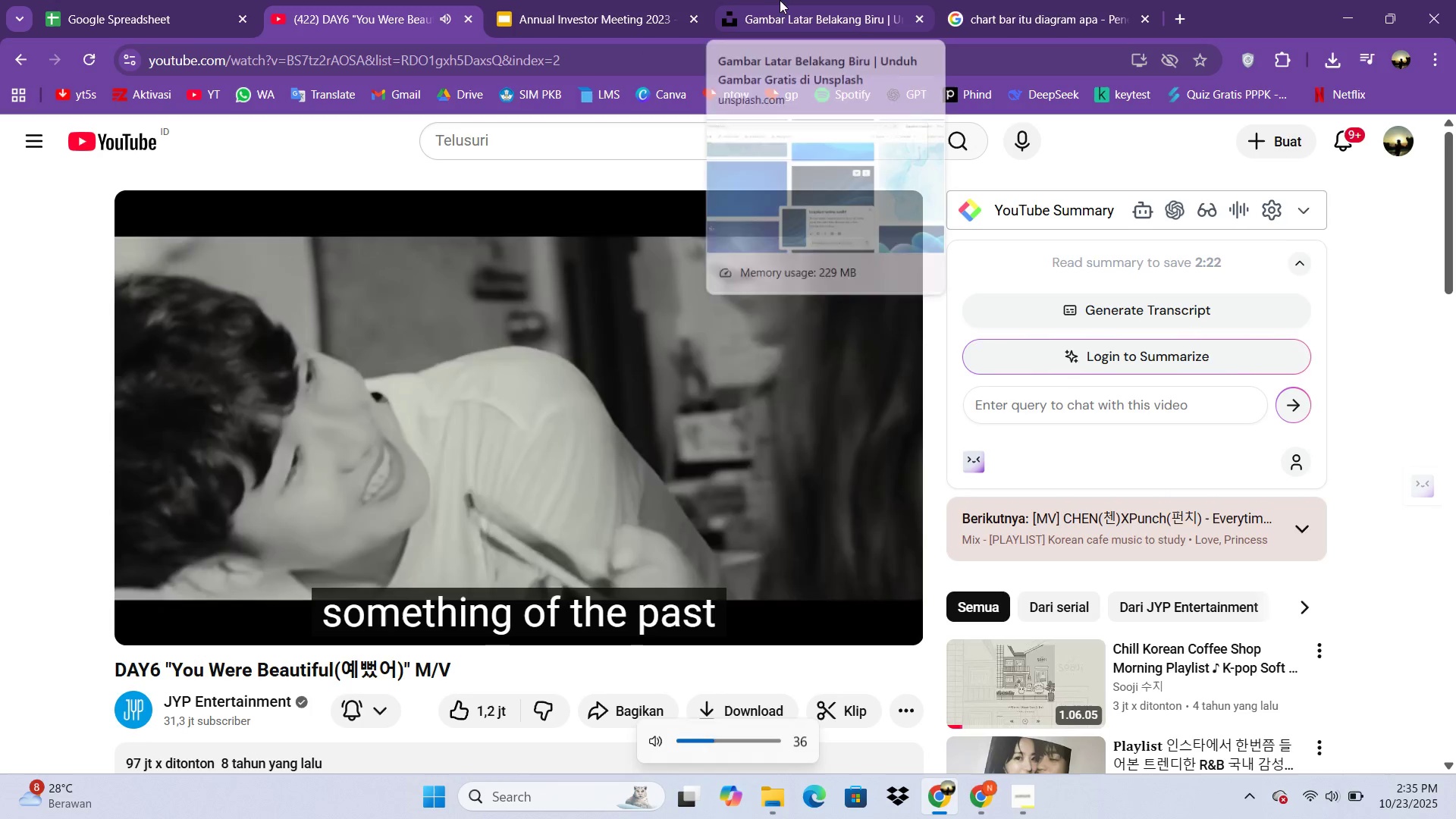 
key(VolumeUp)
 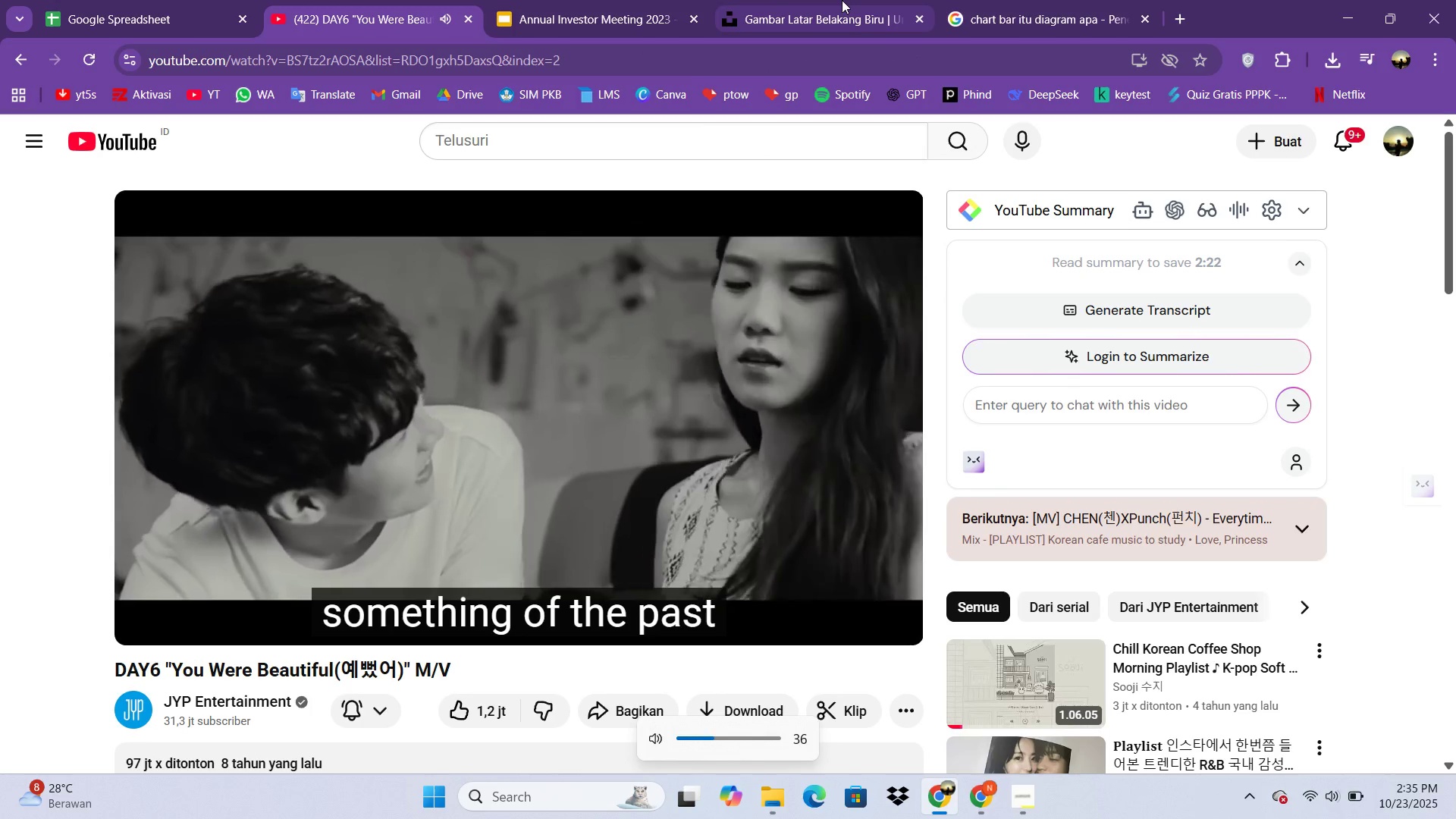 
key(VolumeUp)
 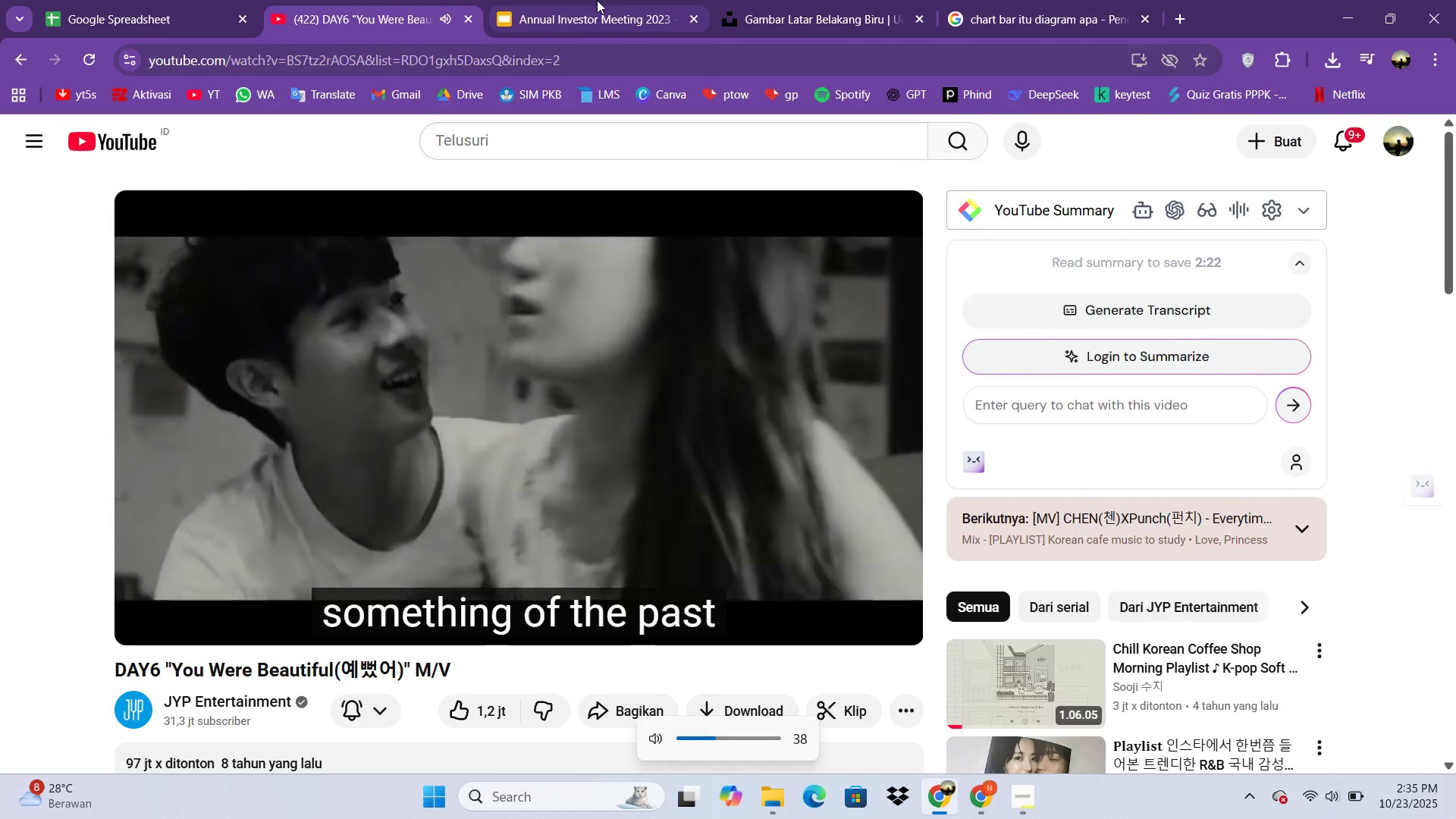 
left_click([597, 0])
 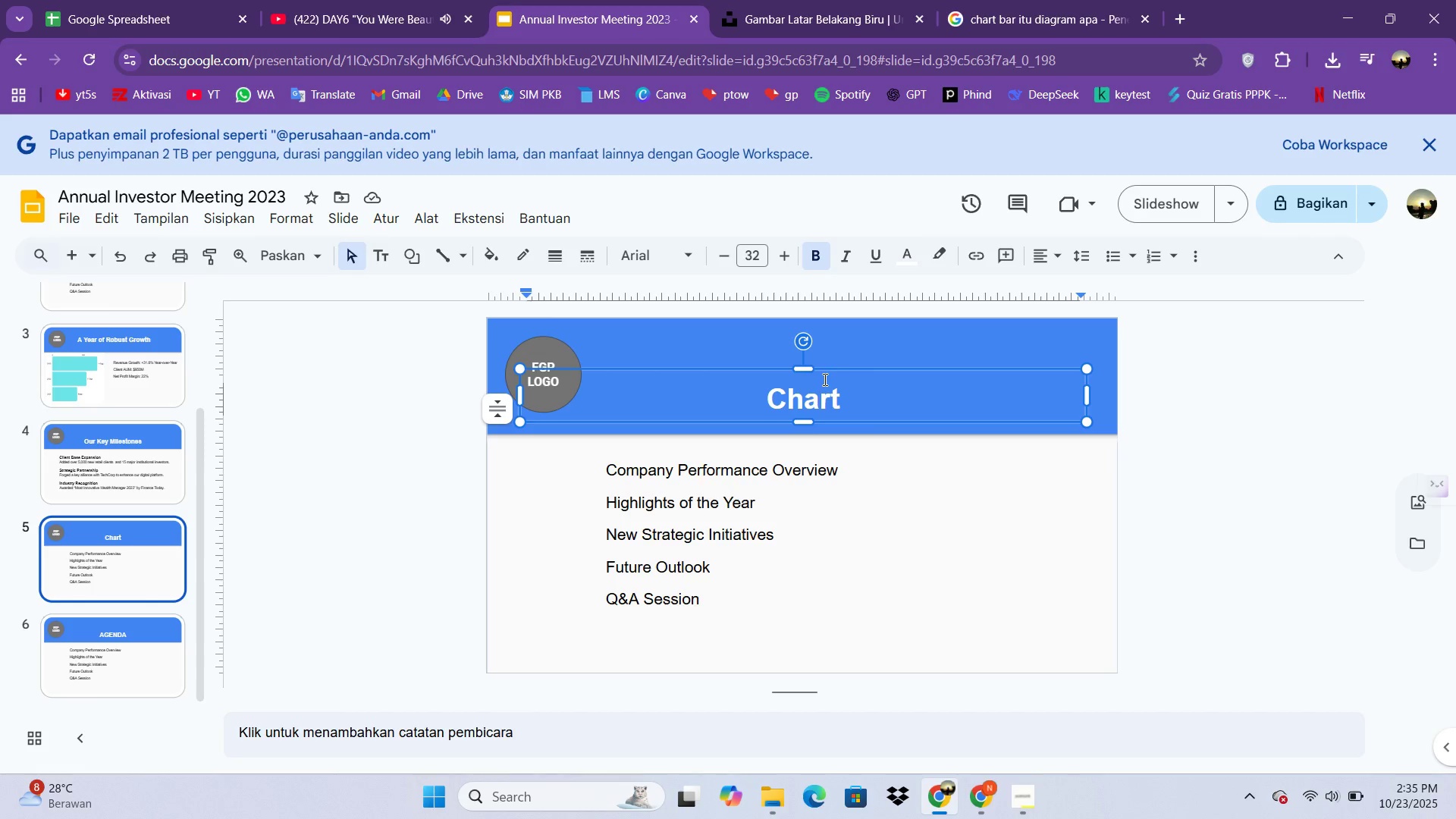 
wait(5.08)
 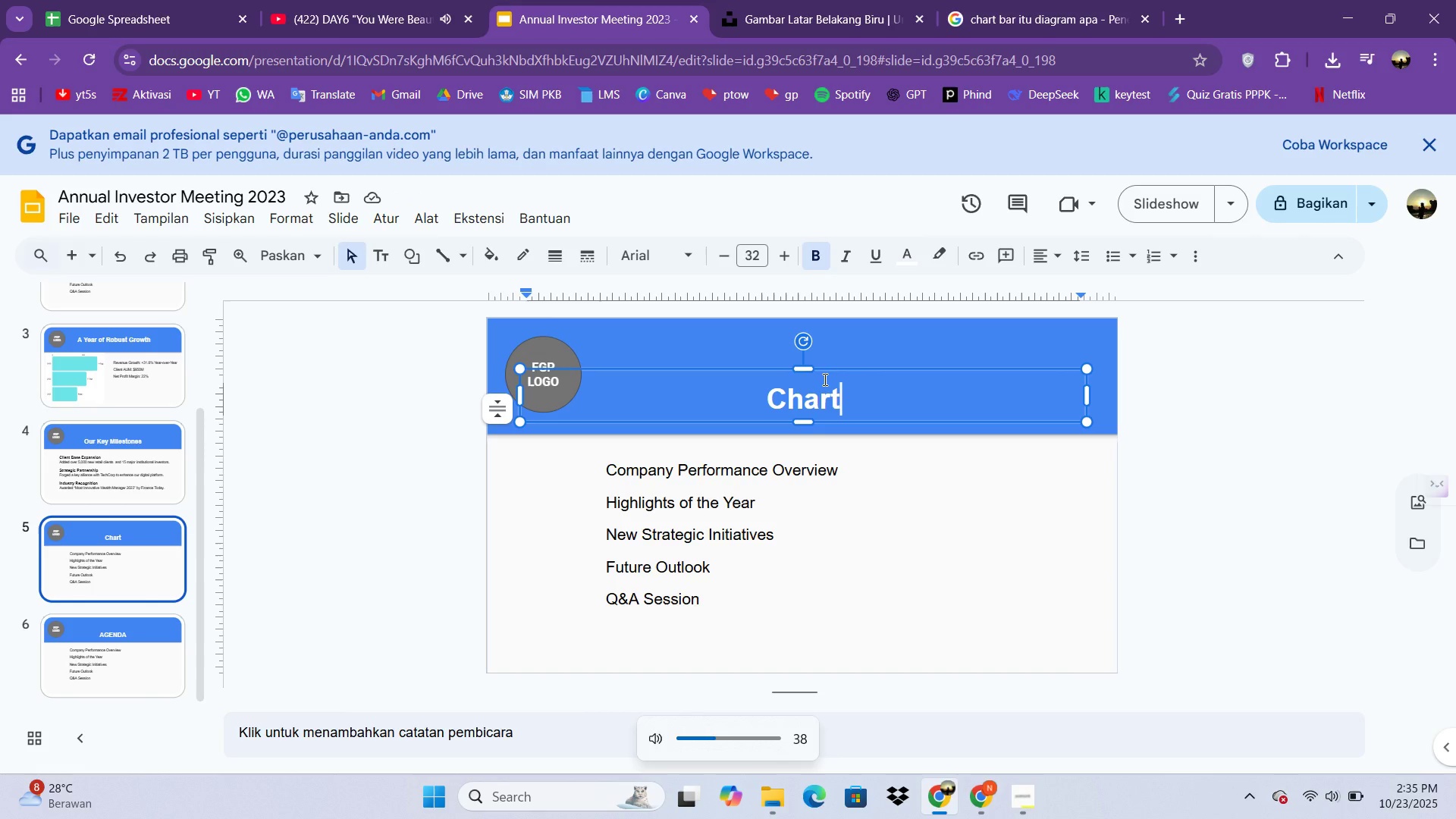 
type(ingT)
key(Backspace)
type( The f)
key(Backspace)
type(F)
key(Backspace)
key(Backspace)
key(Backspace)
key(Backspace)
key(Backspace)
key(Backspace)
type( the Future )
 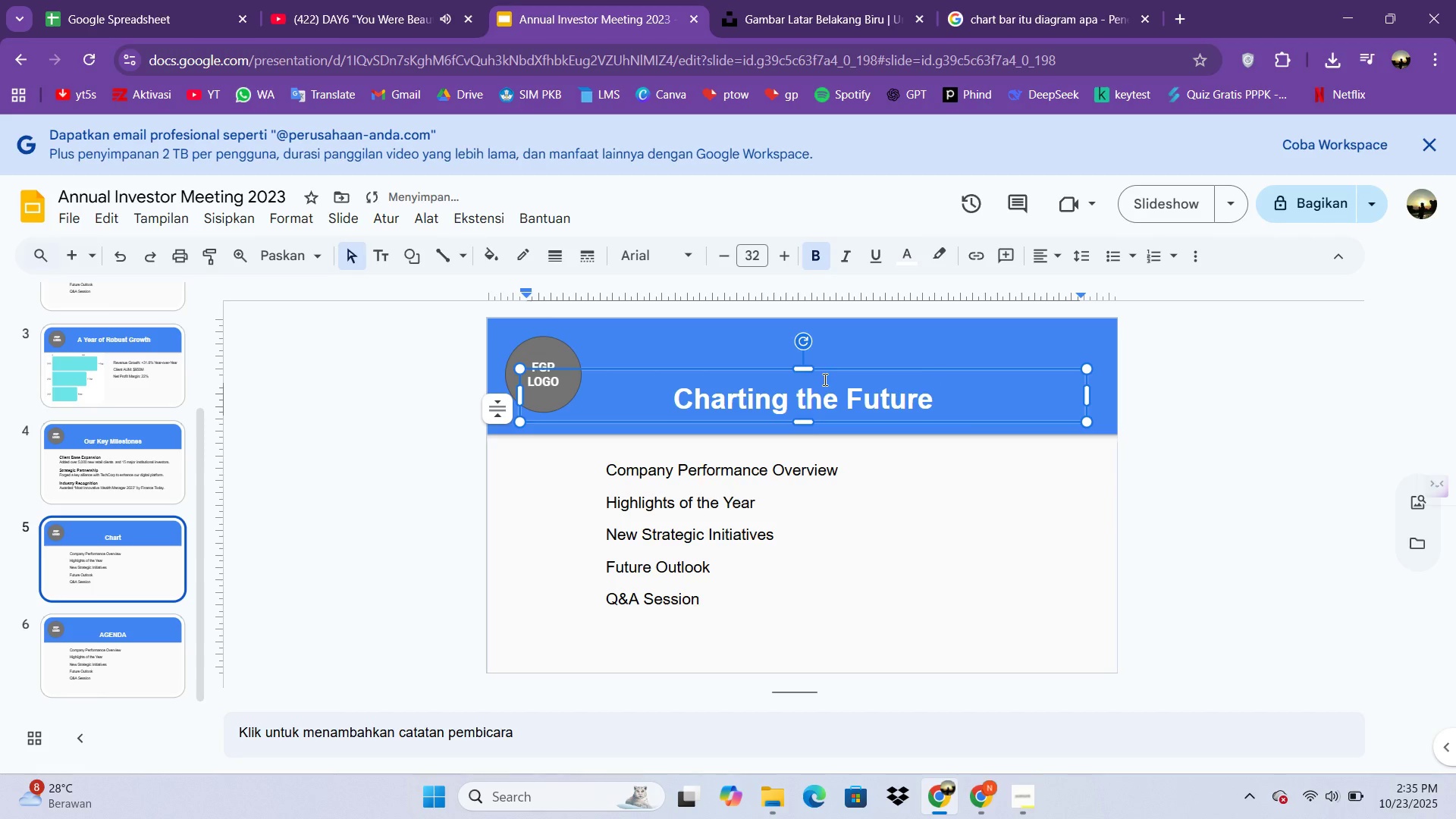 
hold_key(key=Backspace, duration=0.84)
 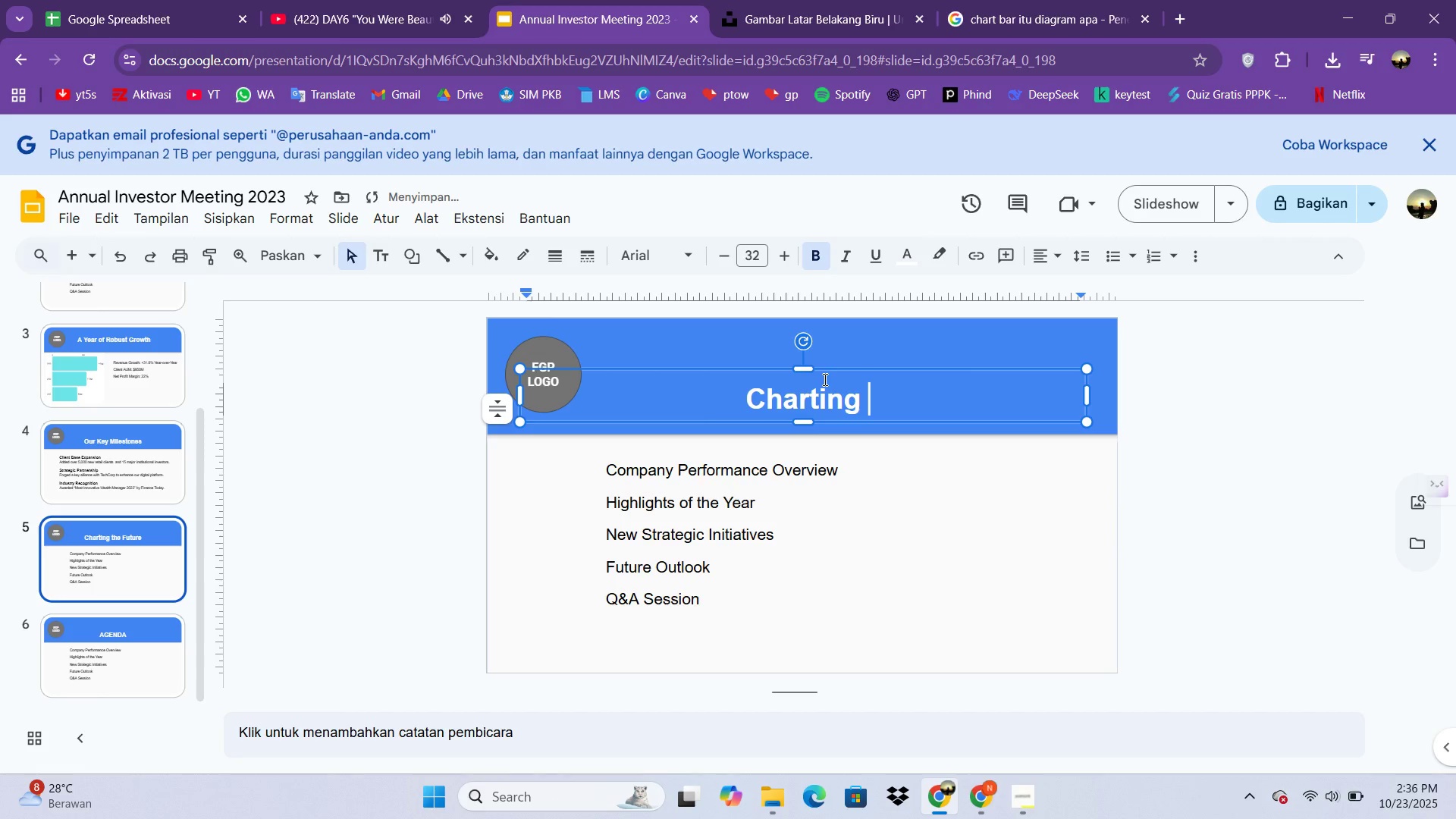 
key(Backspace)
type(The Future: Our Star)
key(Backspace)
key(Backspace)
type(rategic Pillars)
 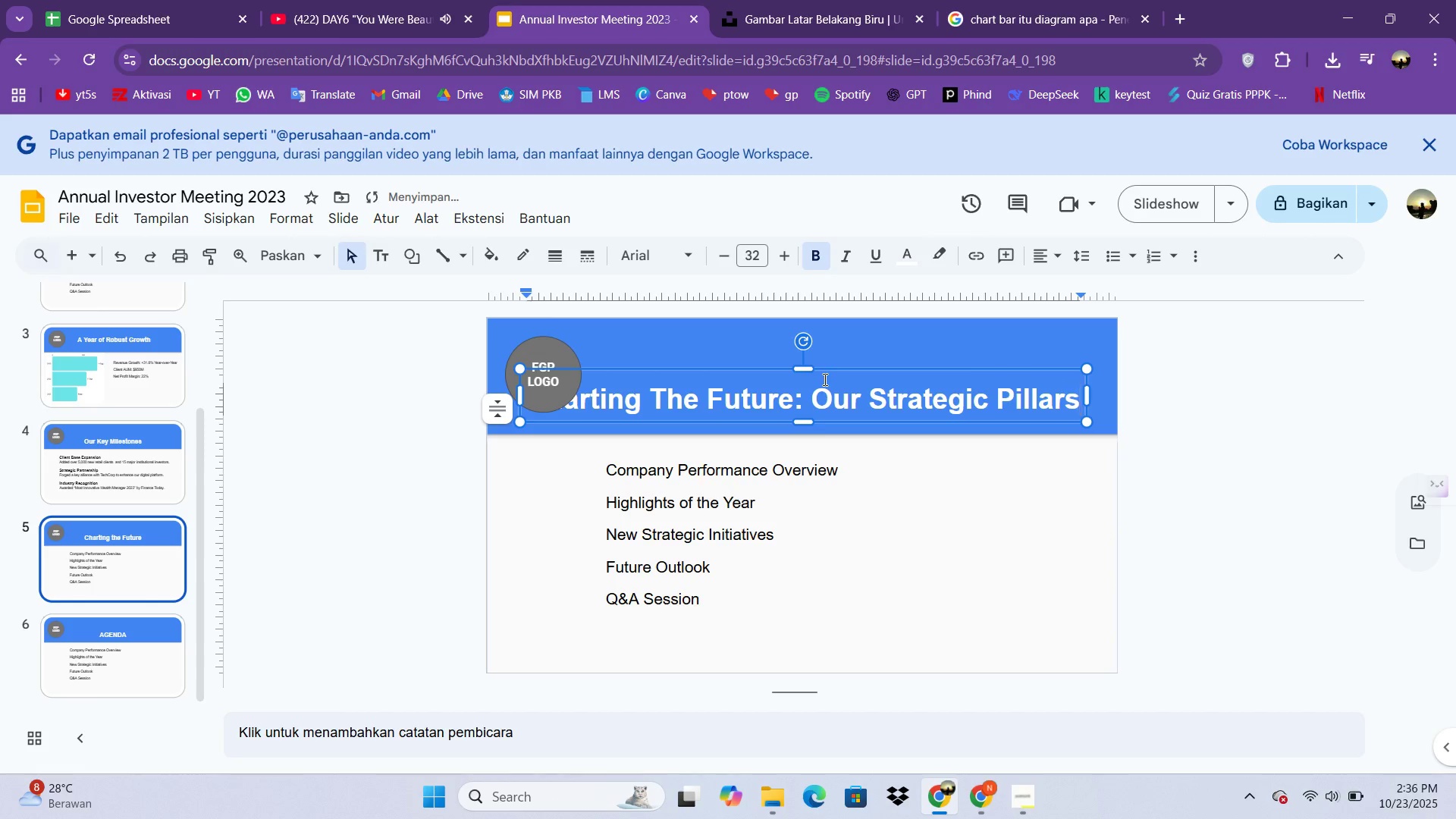 
left_click([719, 390])
 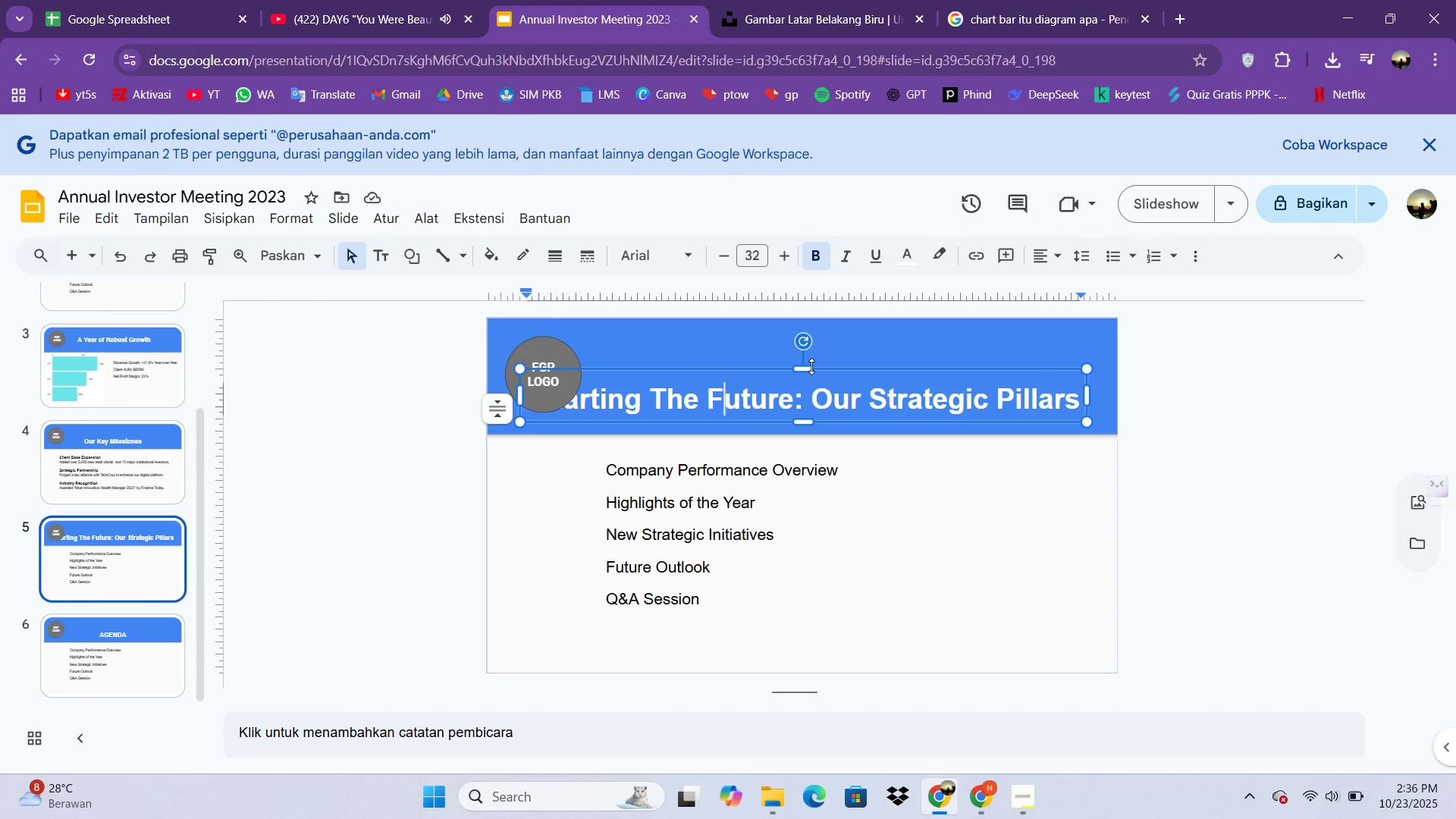 
key(Control+A)
 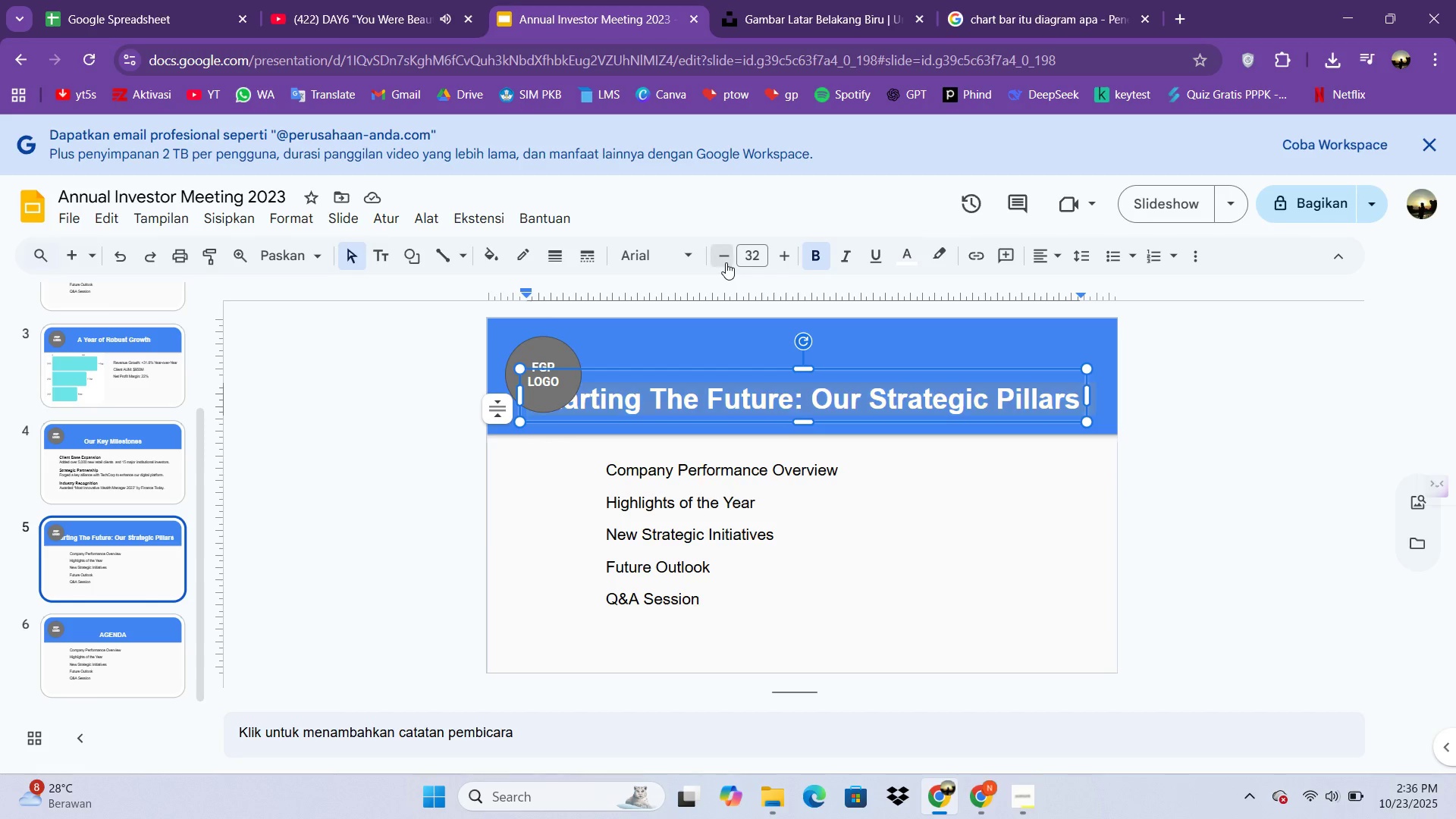 
double_click([726, 262])
 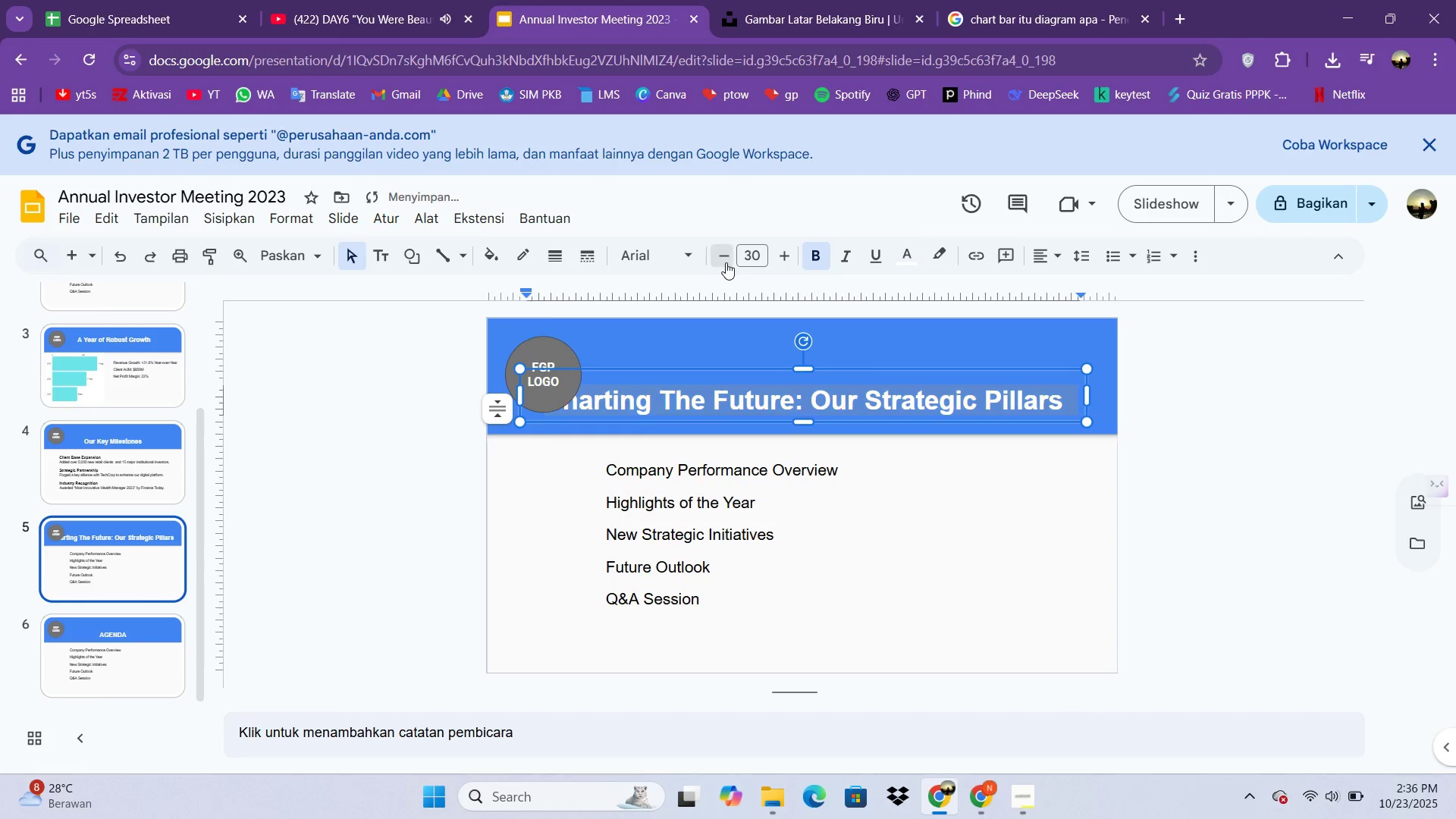 
triple_click([726, 262])
 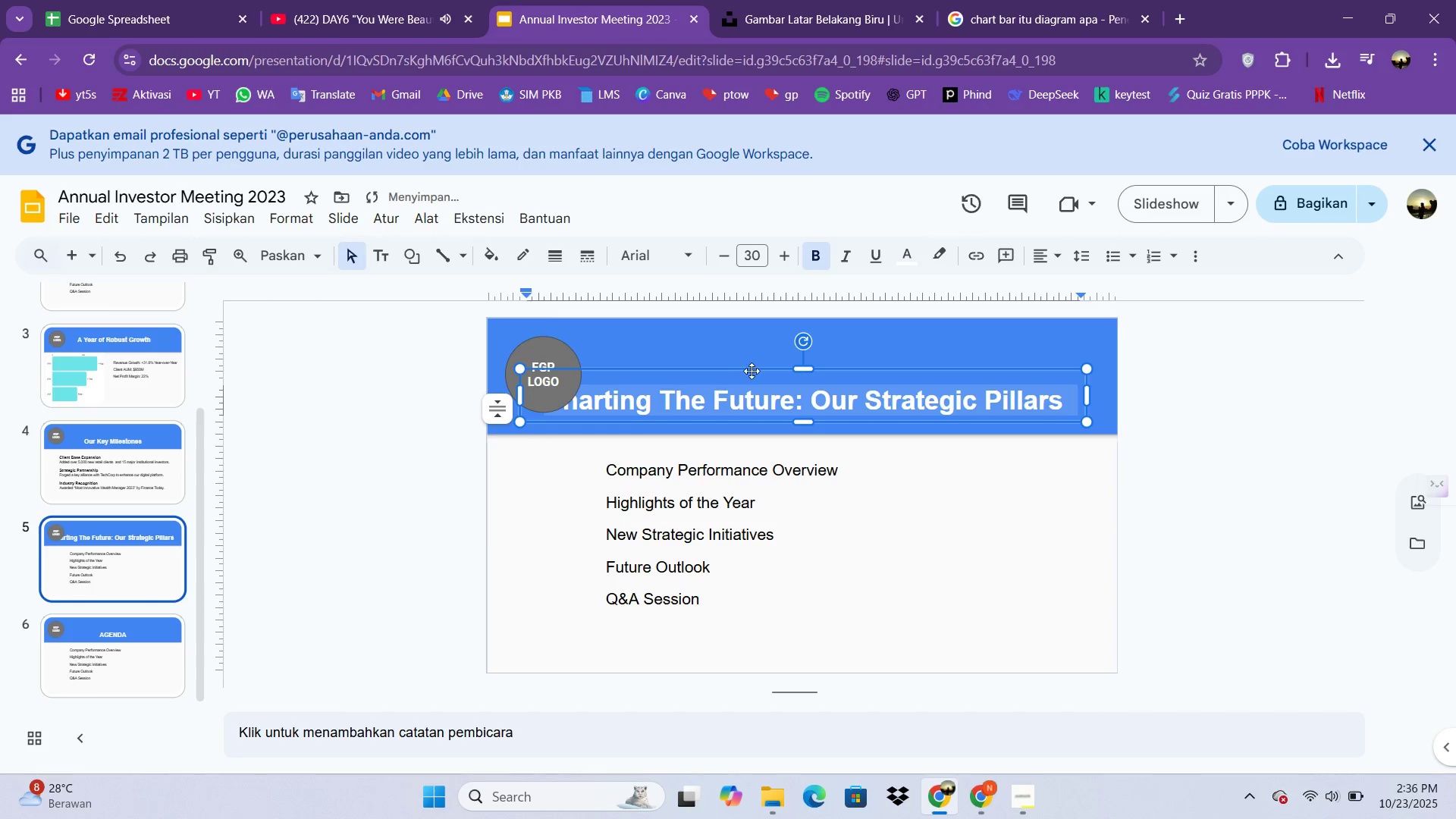 
left_click_drag(start_coordinate=[751, 368], to_coordinate=[770, 366])
 